 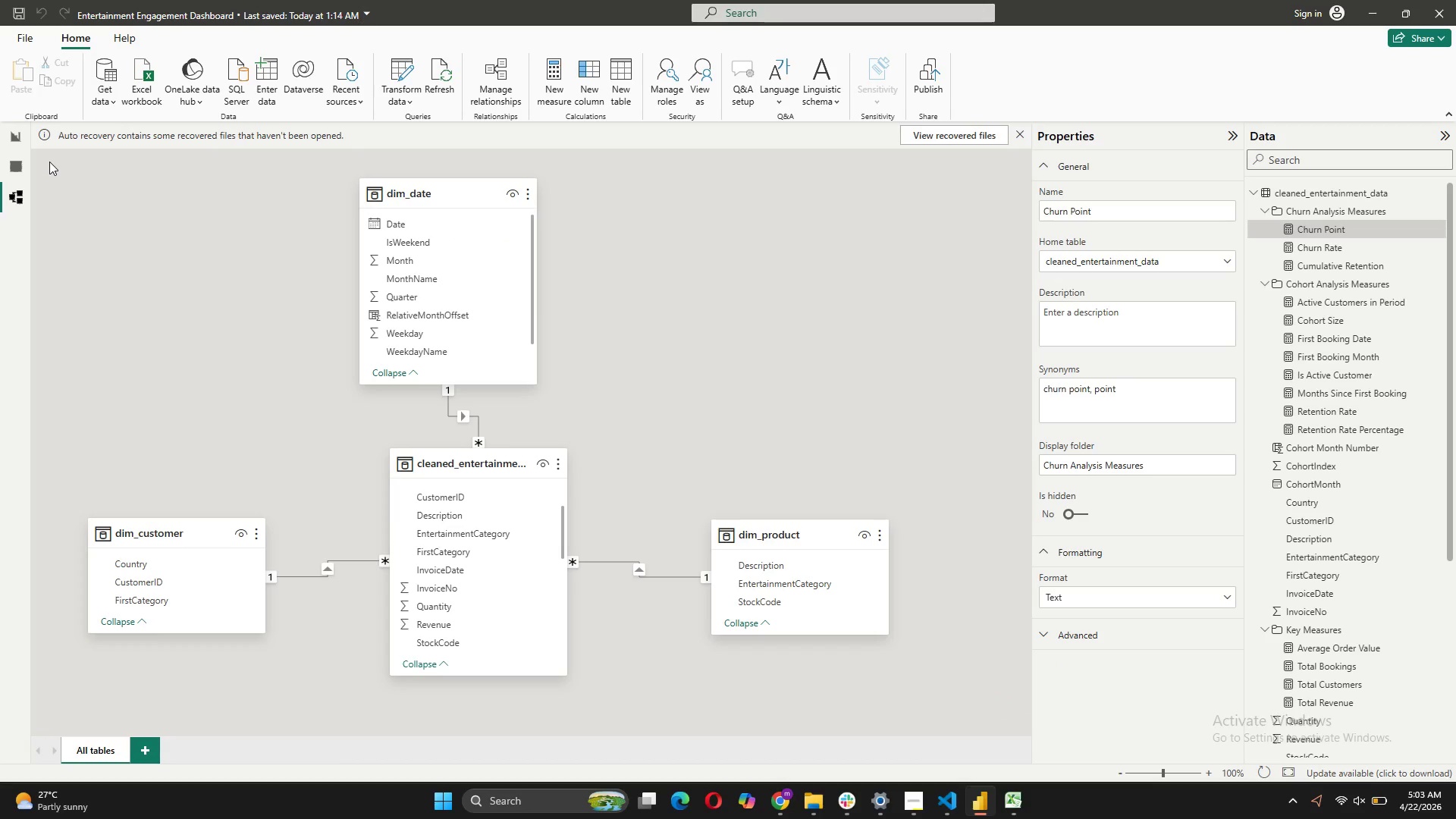 
left_click([560, 98])
 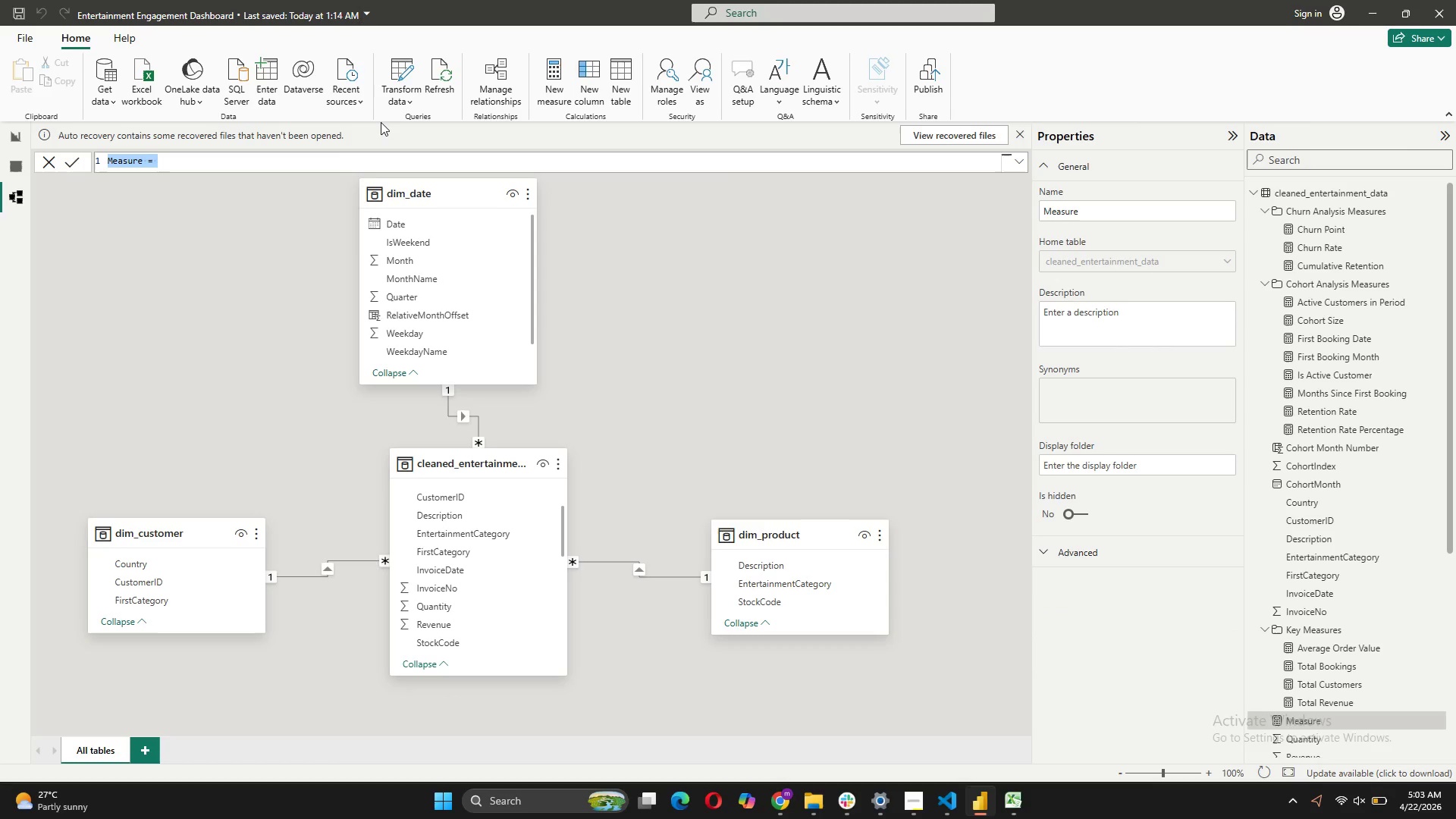 
type(Customer Liffetime Value = )
 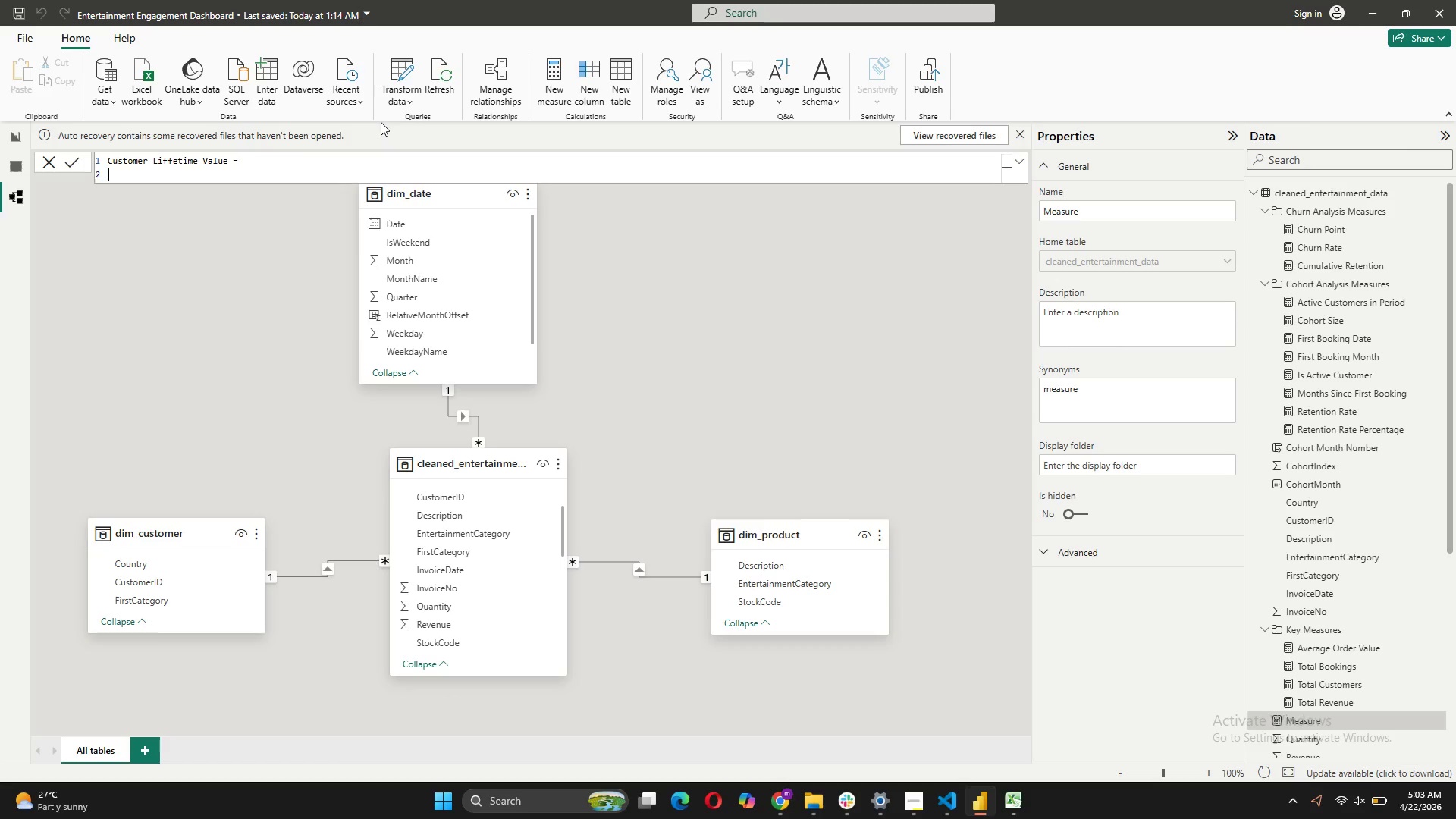 
key(Shift+Enter)
 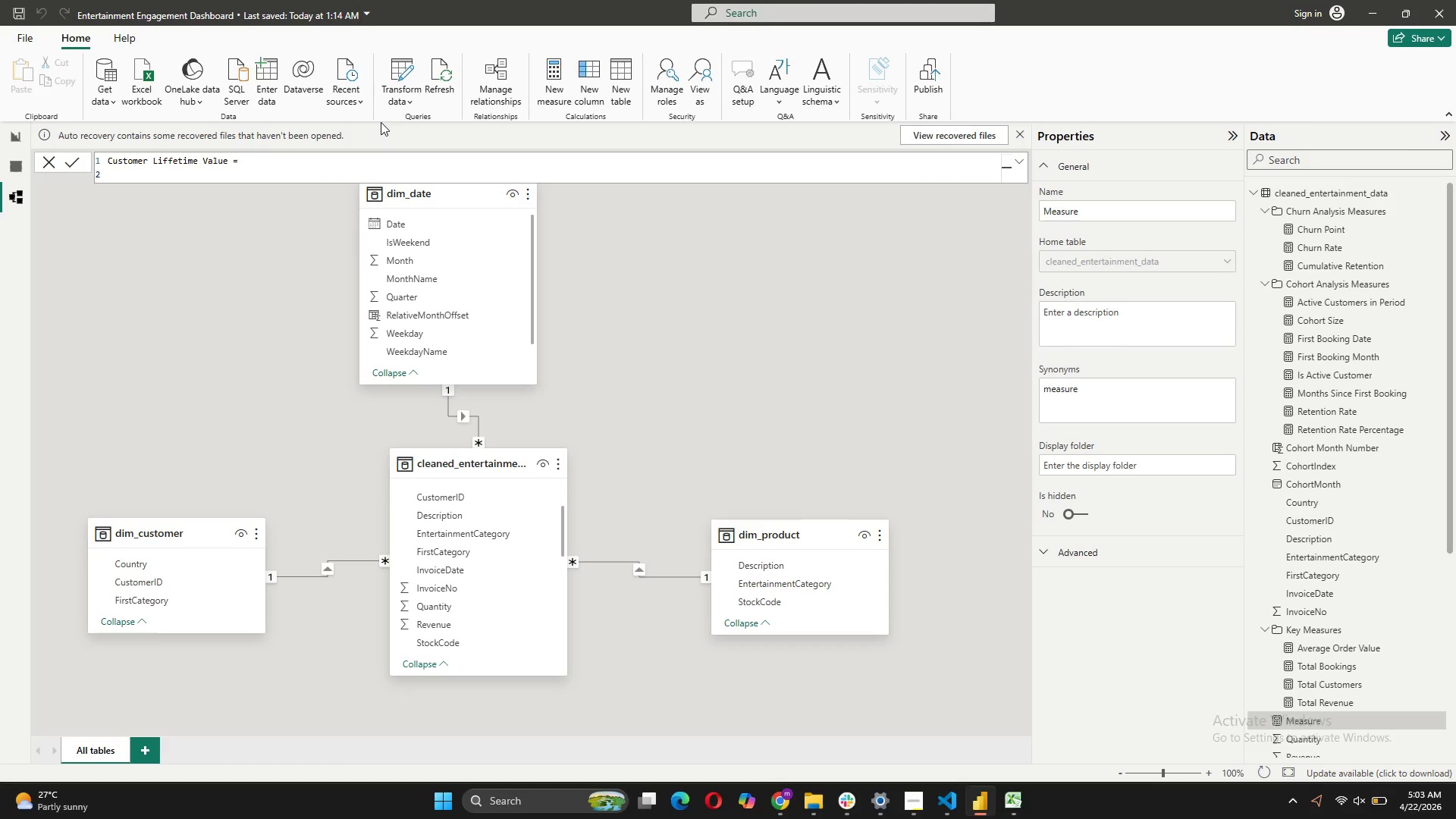 
type(VAR cURRE)
key(Backspace)
key(Backspace)
key(Backspace)
key(Backspace)
key(Backspace)
type(CurrentCustomer = SELECTED)
 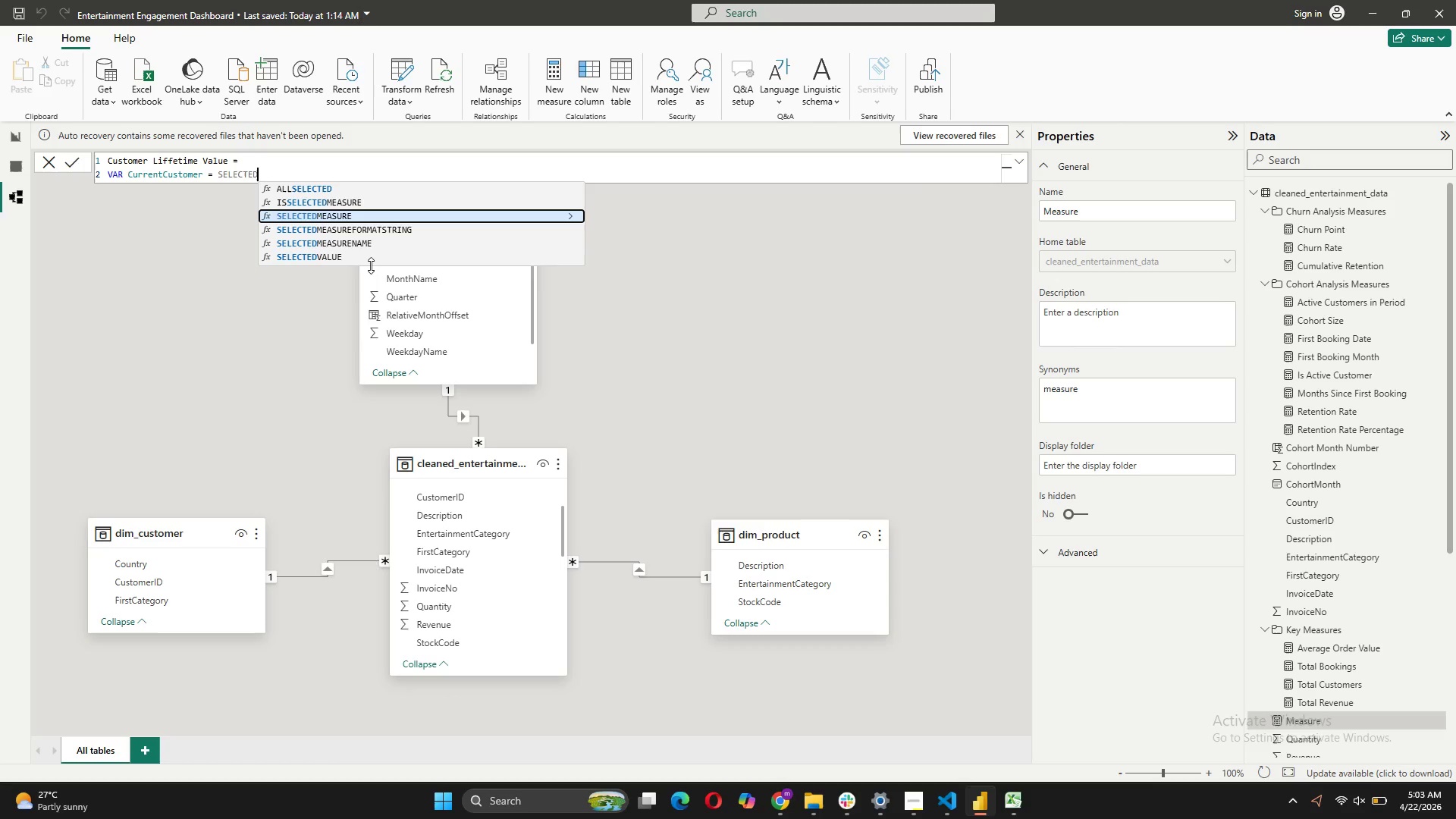 
left_click([361, 259])
 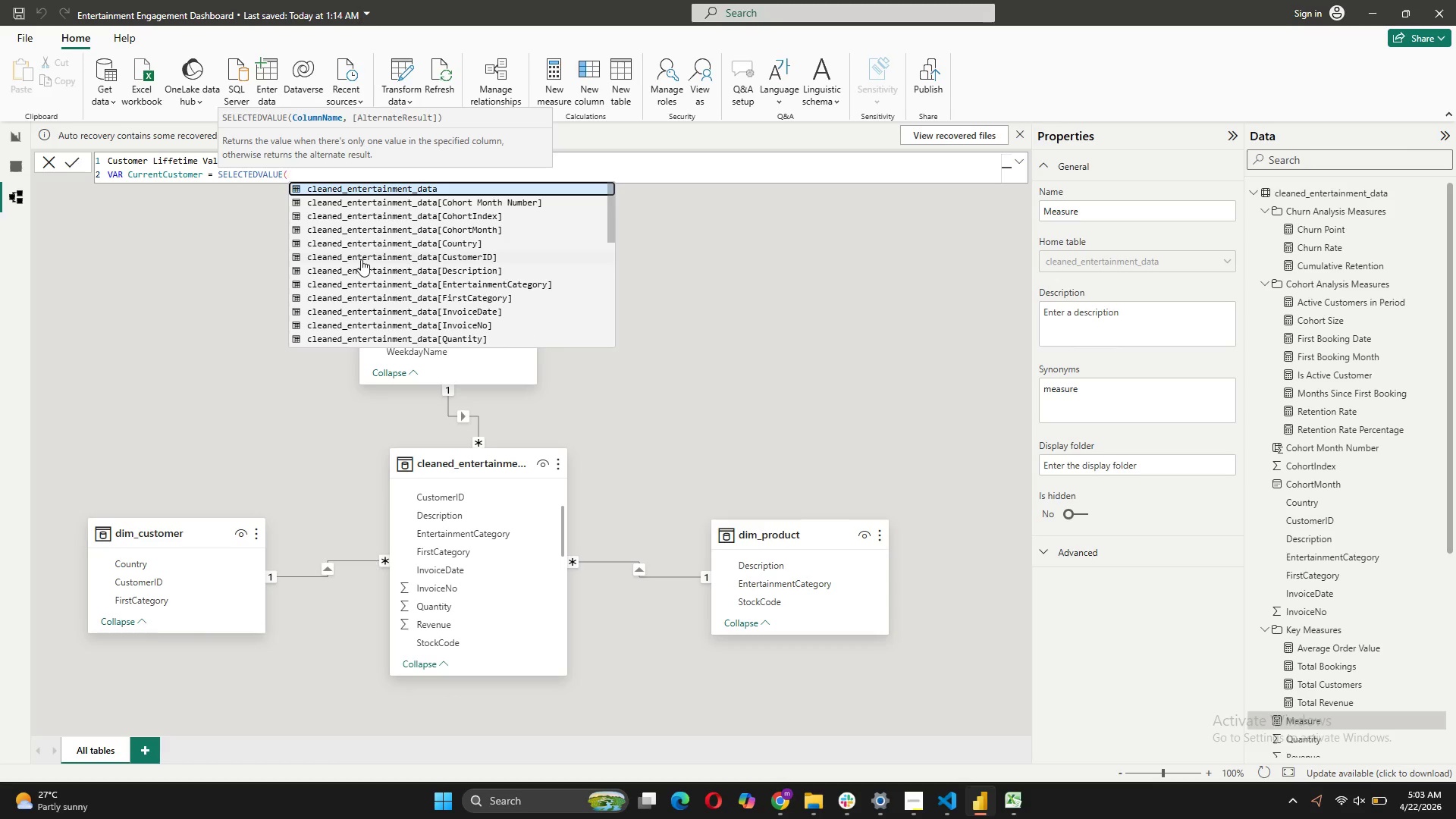 
wait(8.56)
 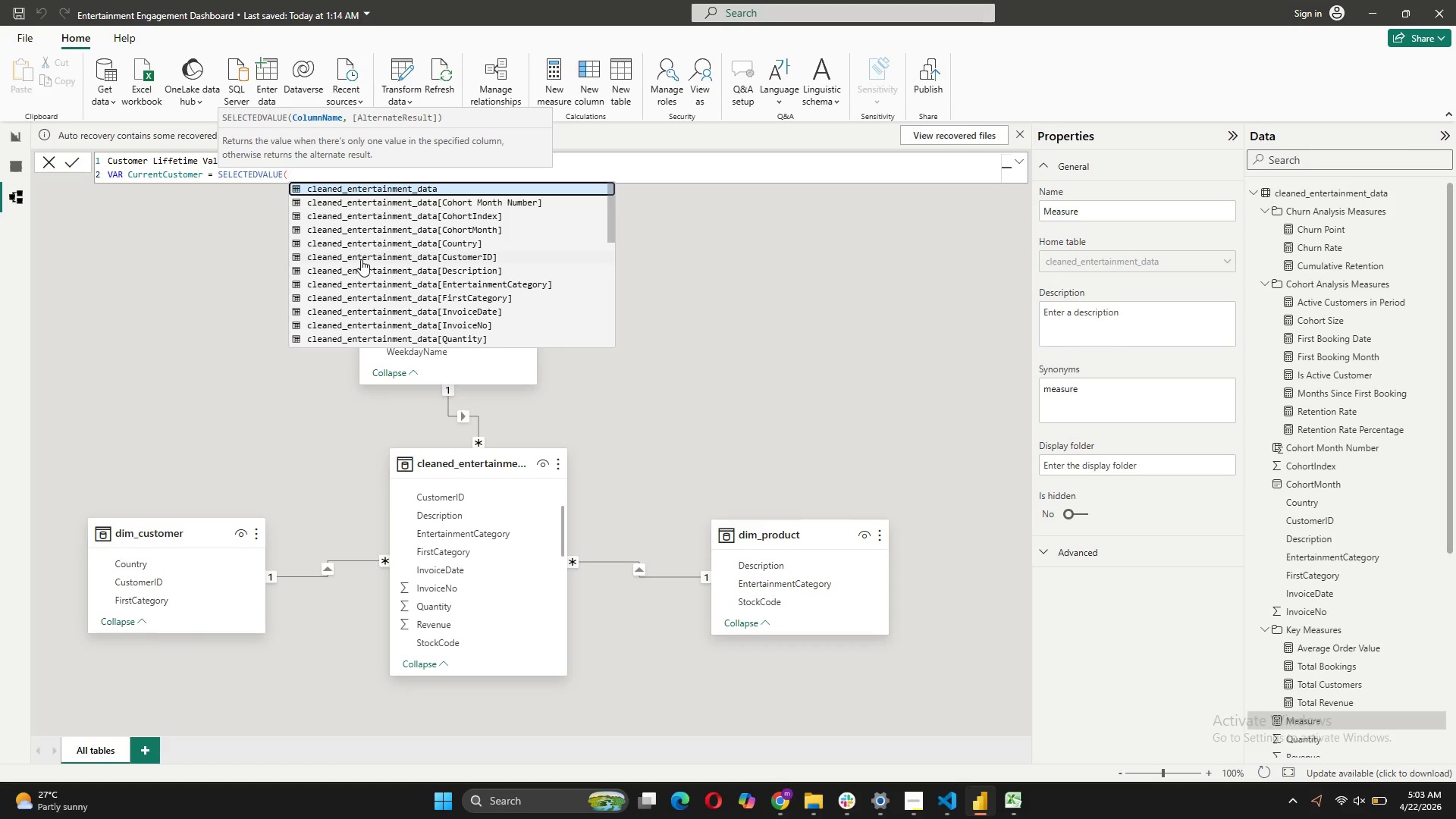 
left_click([478, 239])
 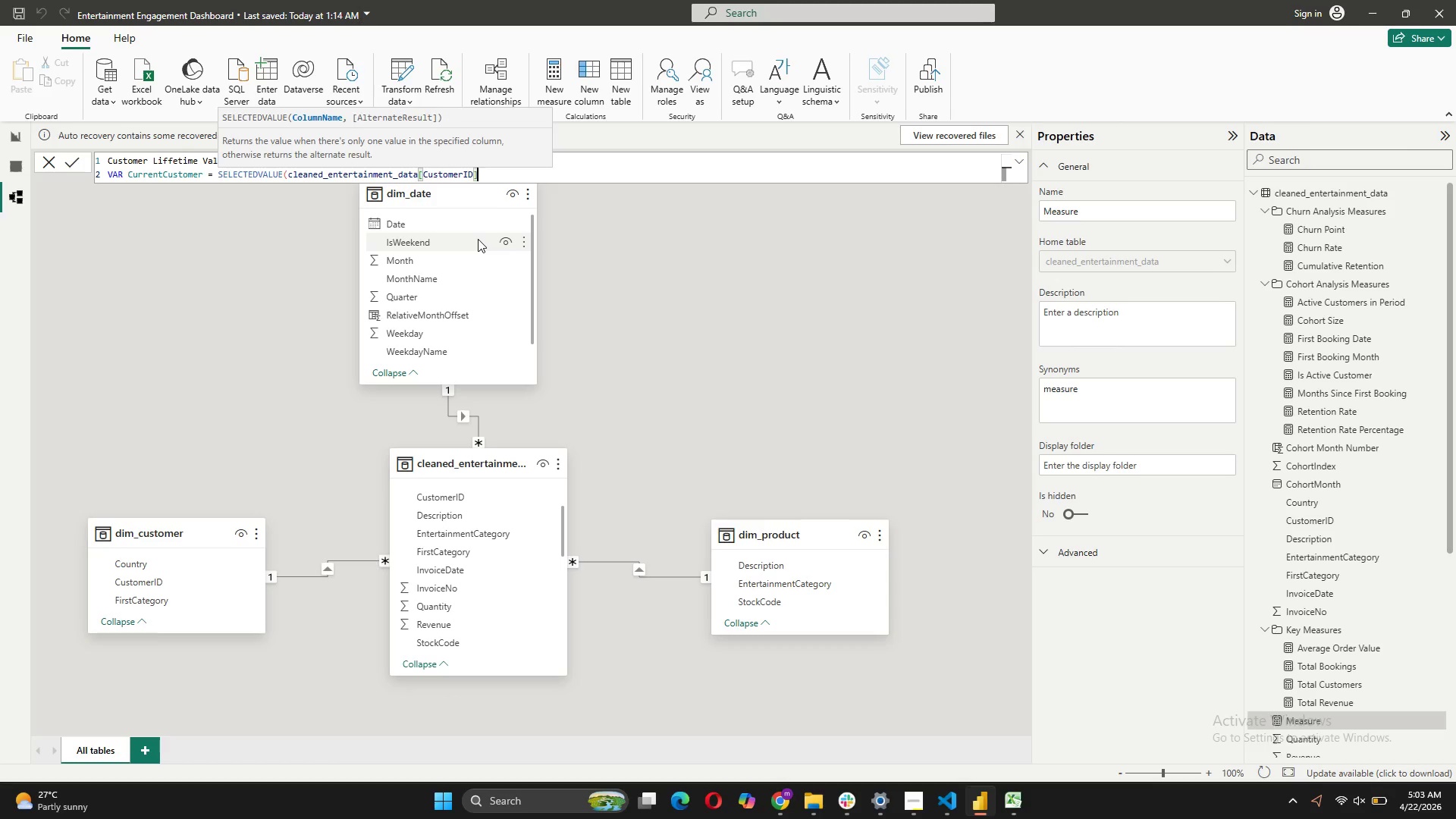 
key(Shift+0)
 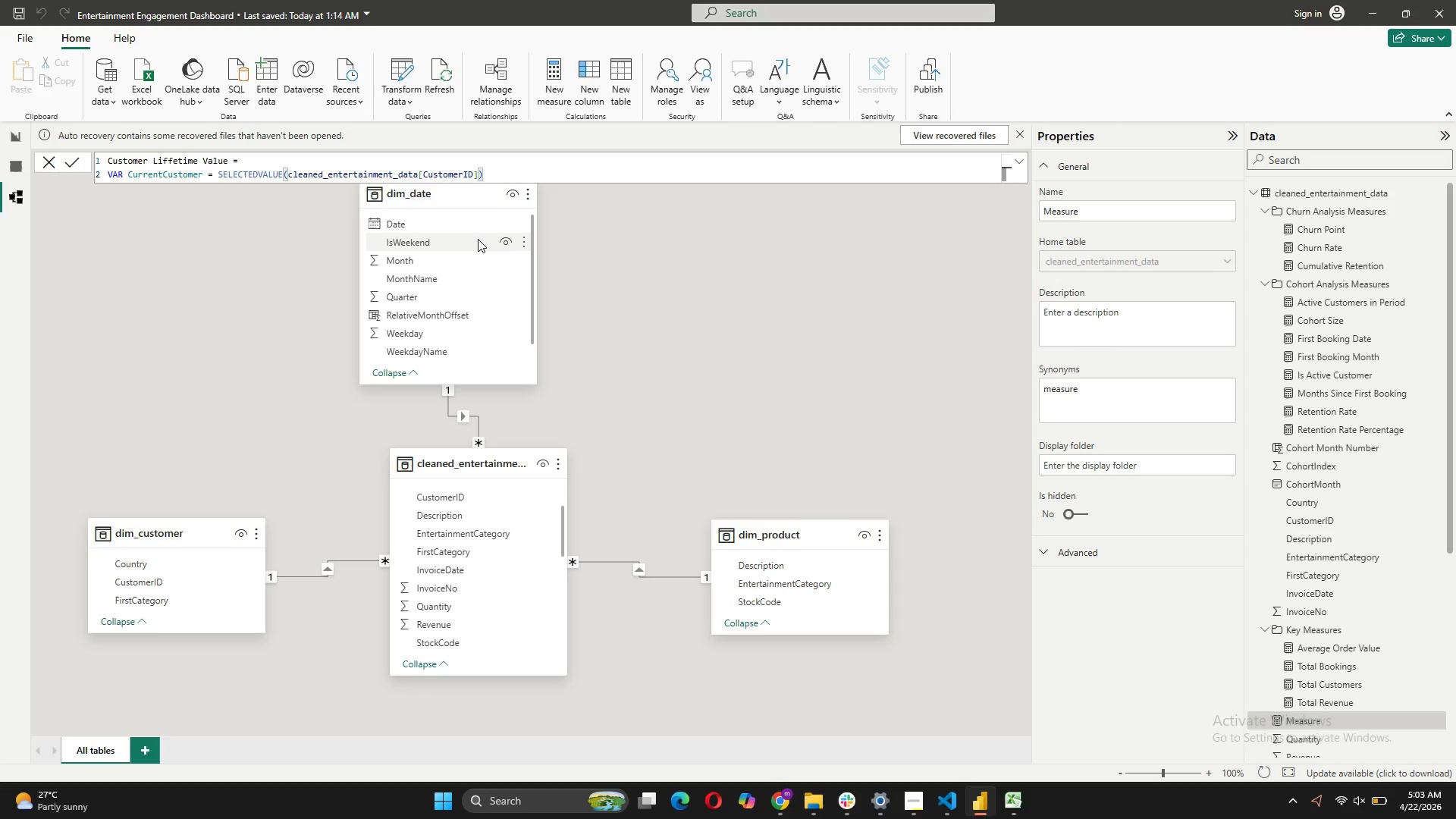 
key(Shift+ShiftRight)
 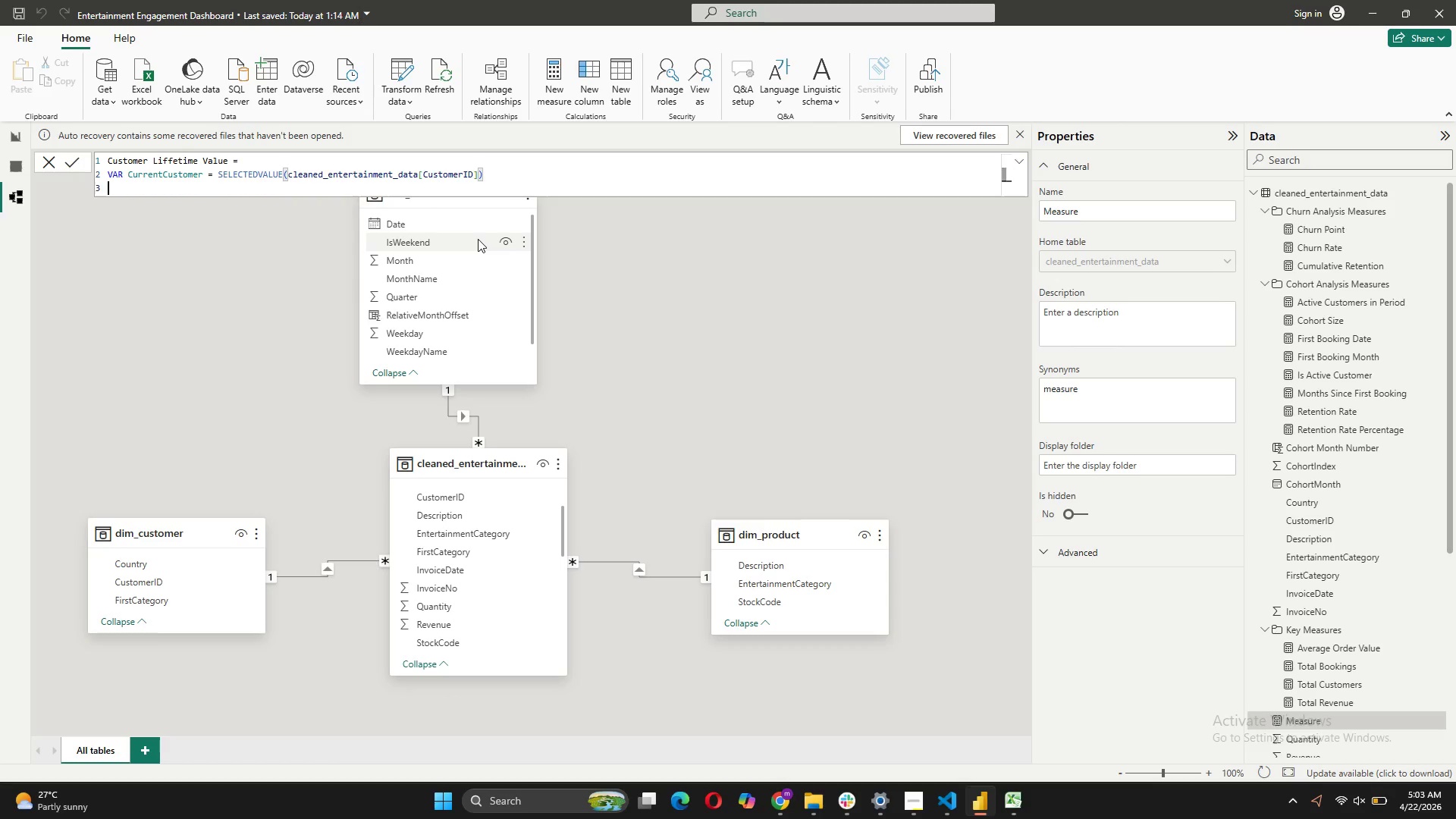 
key(Shift+Enter)
 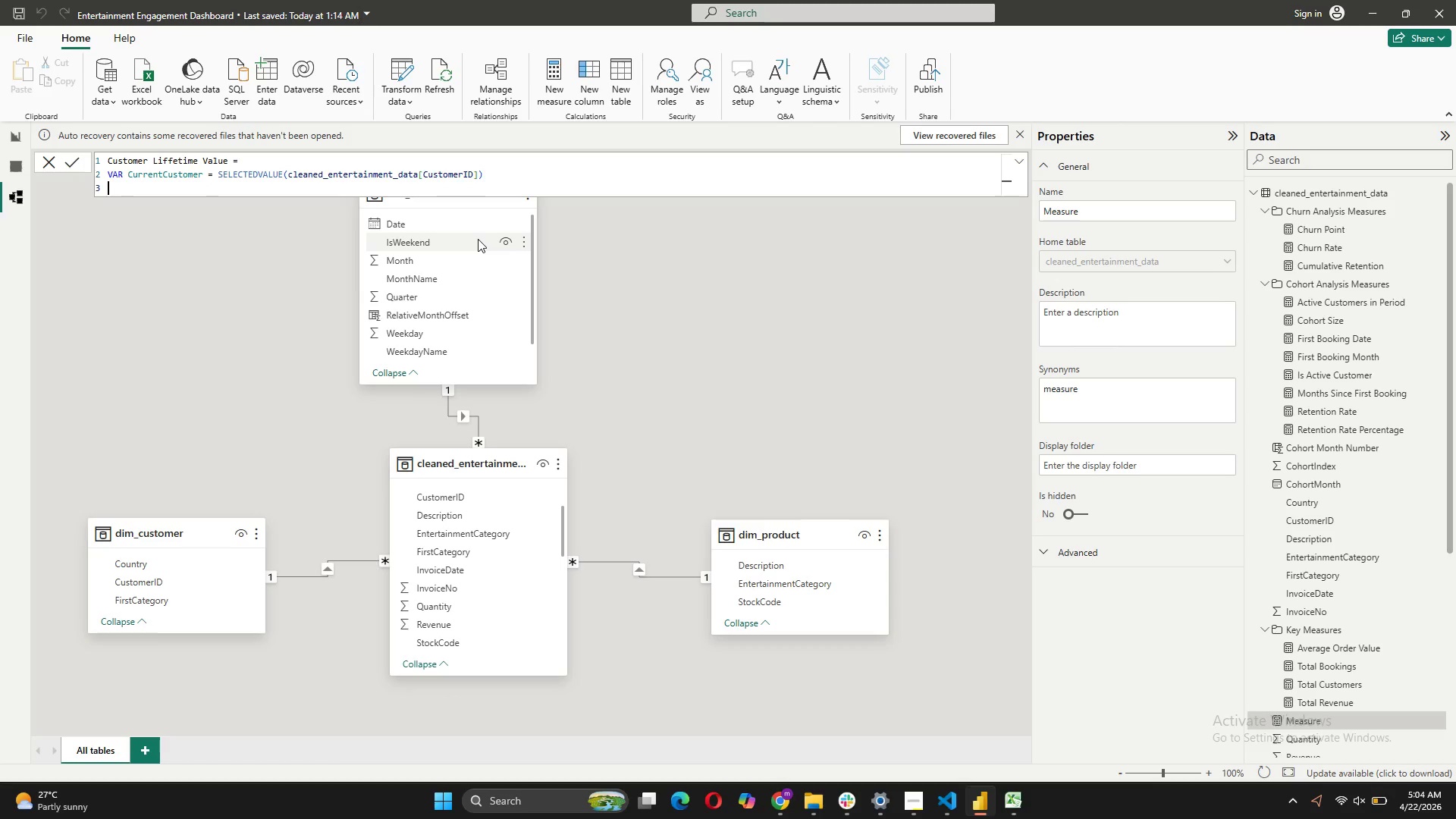 
type(RE)
key(Tab)
 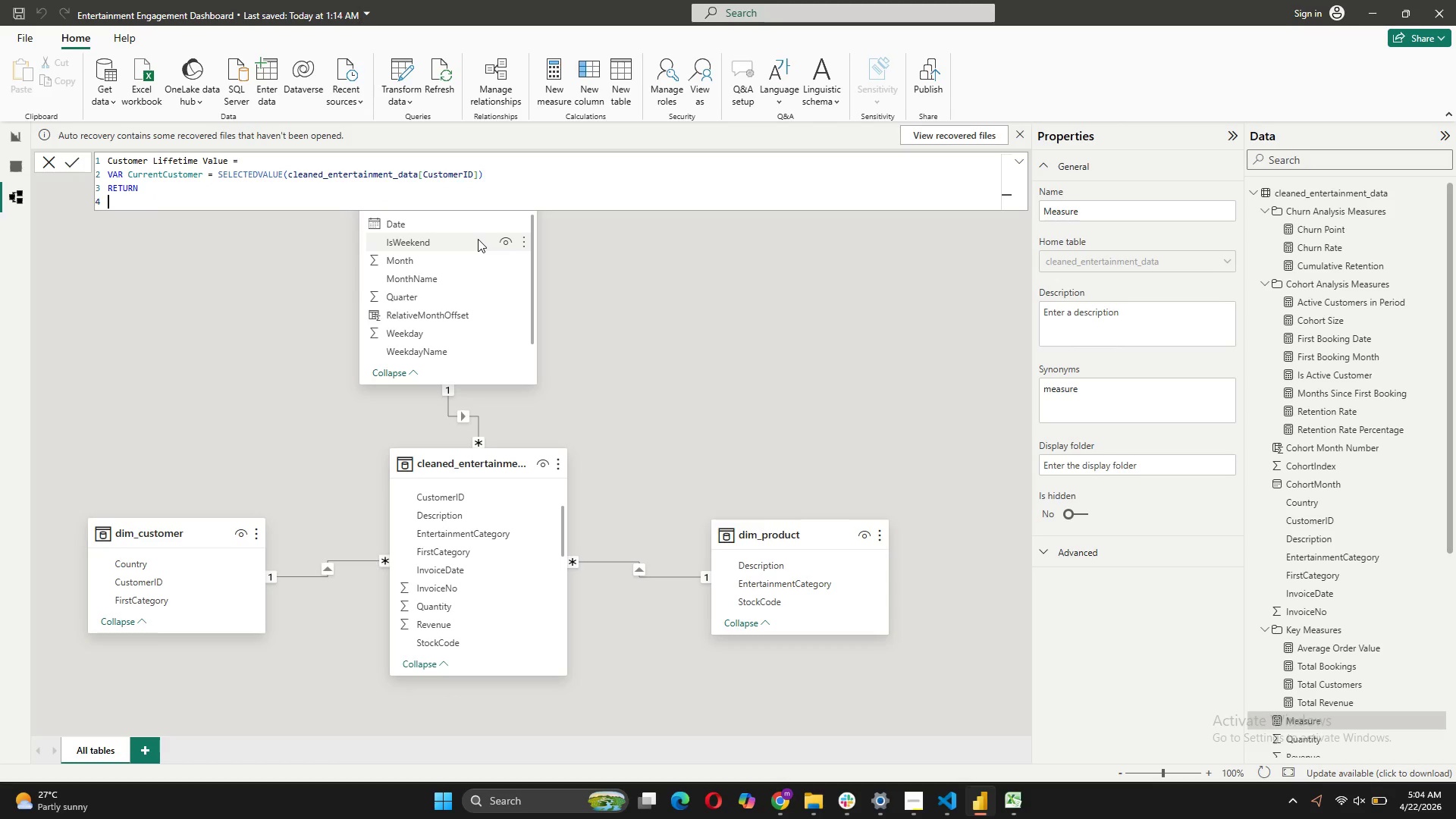 
key(Shift+Enter)
 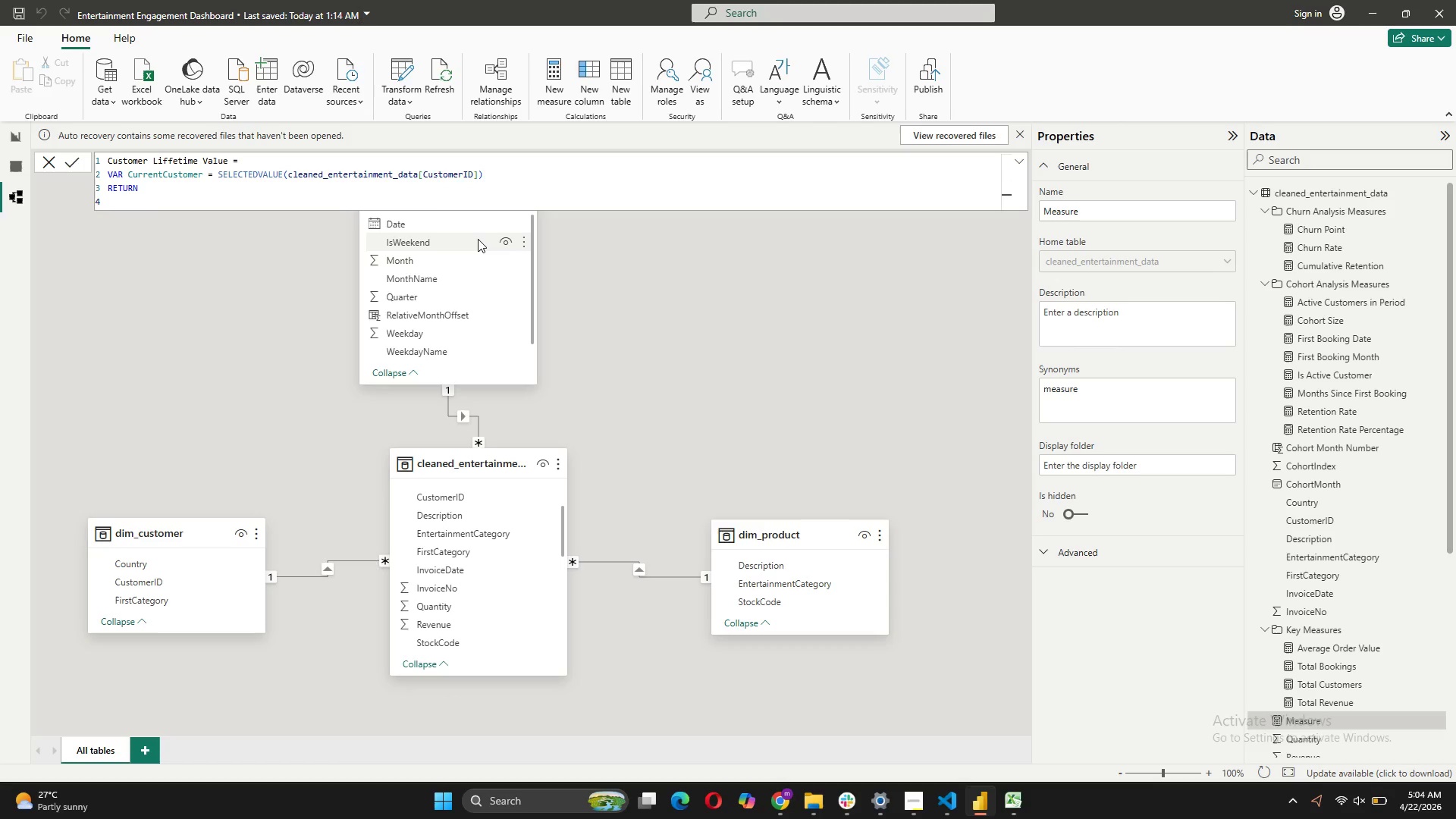 
type(CA)
key(Tab)
type(()
key(Backspace)
type())
 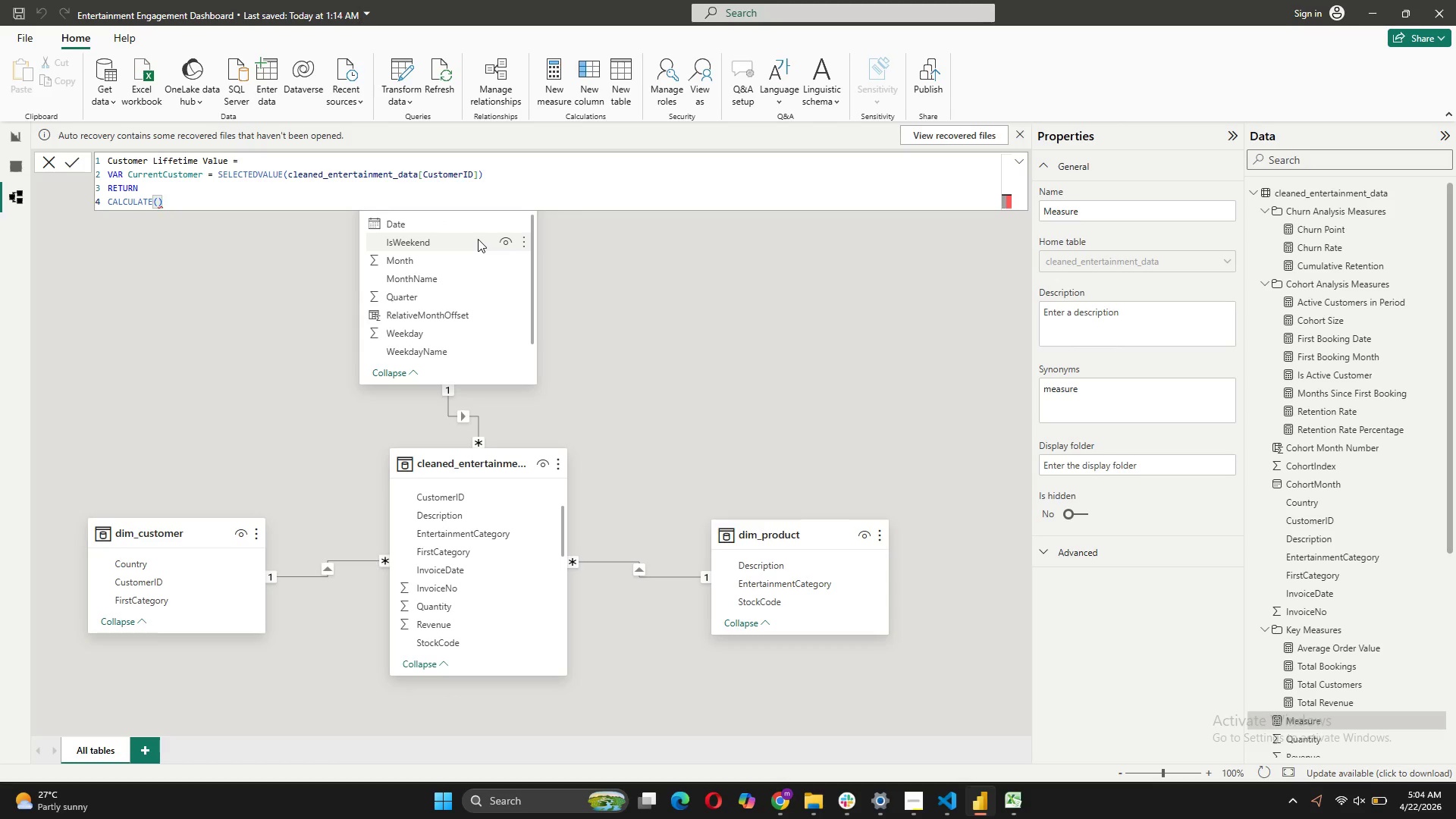 
key(ArrowLeft)
 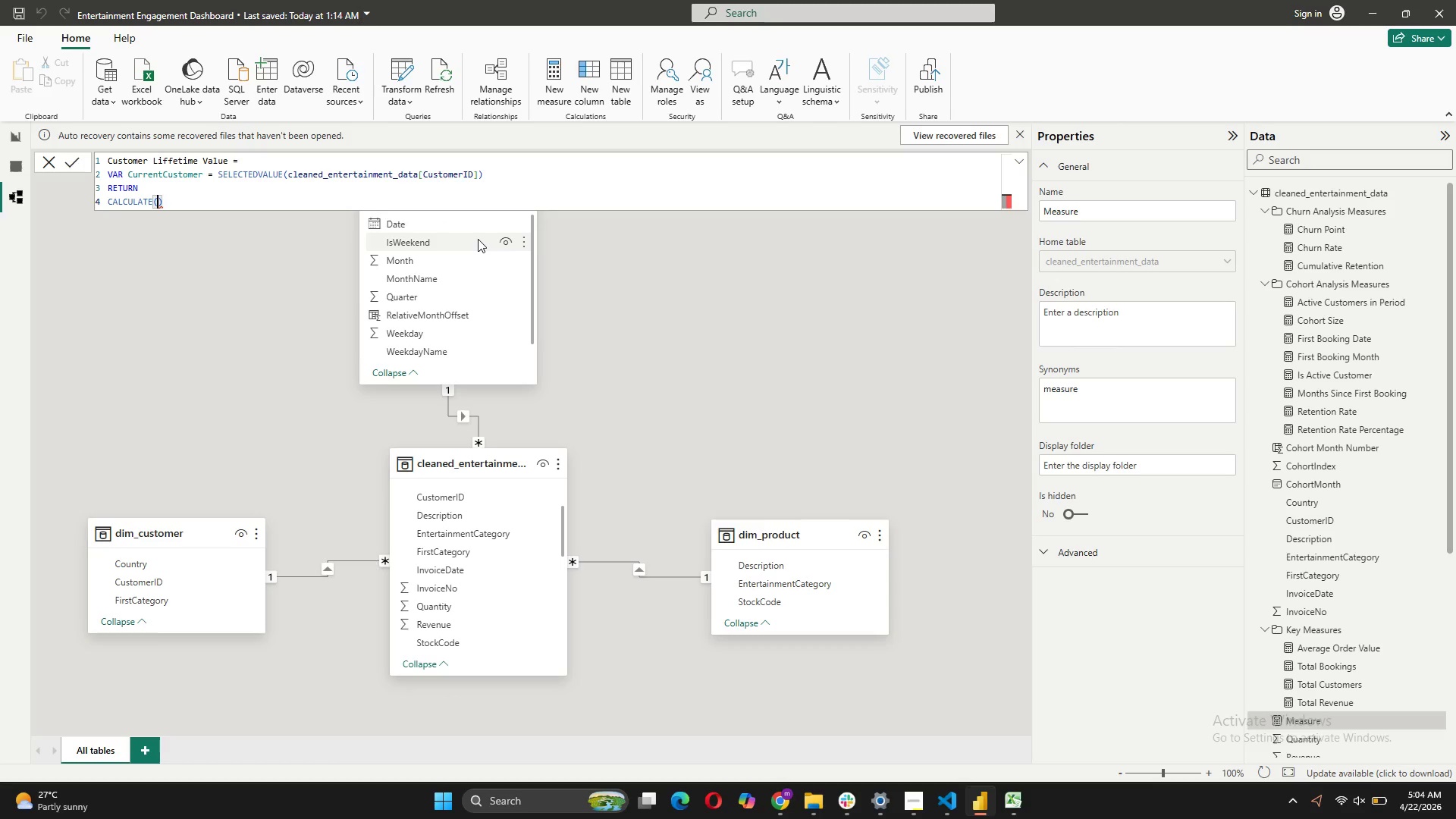 
key(Shift+ShiftRight)
 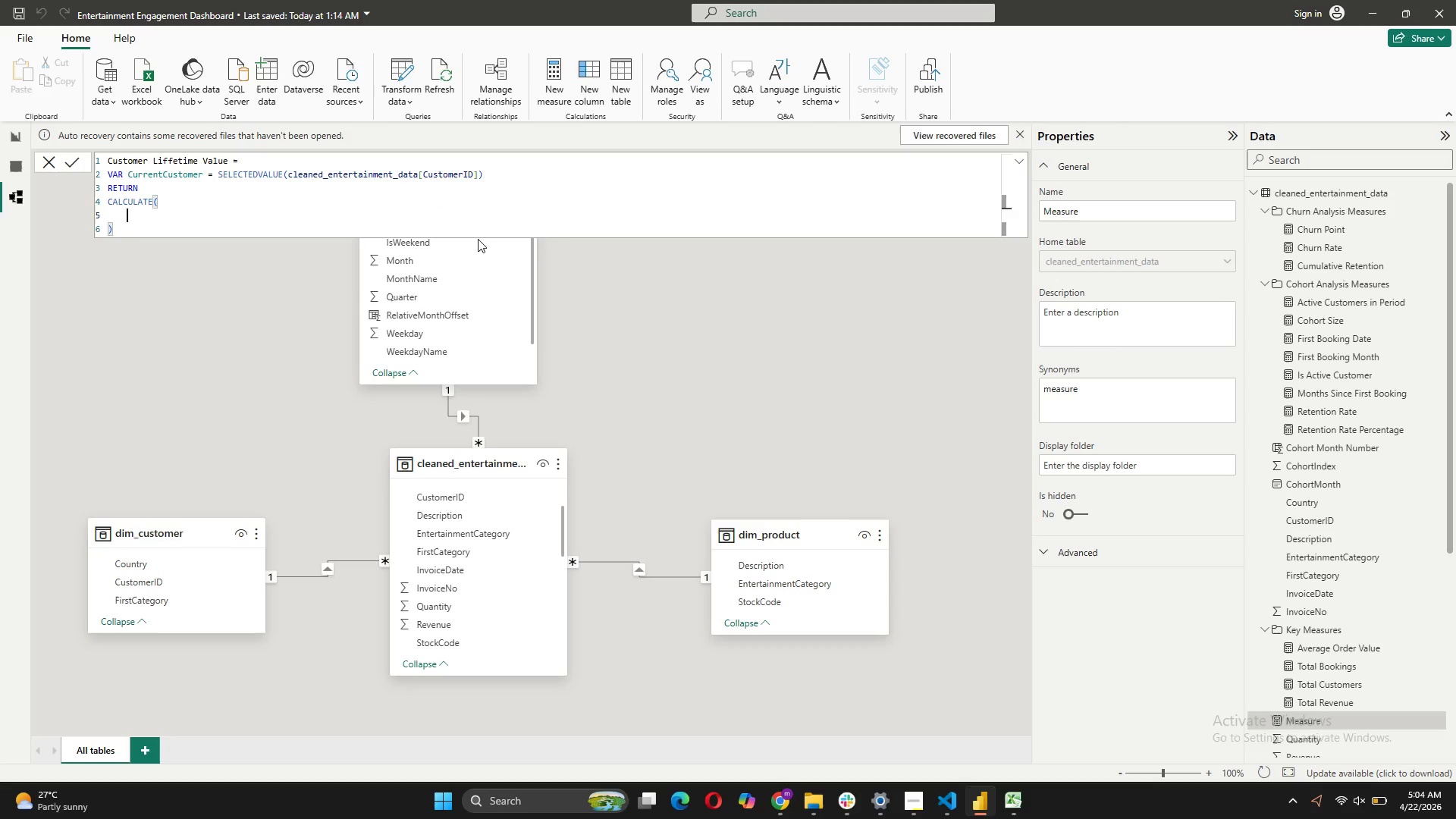 
key(Shift+Enter)
 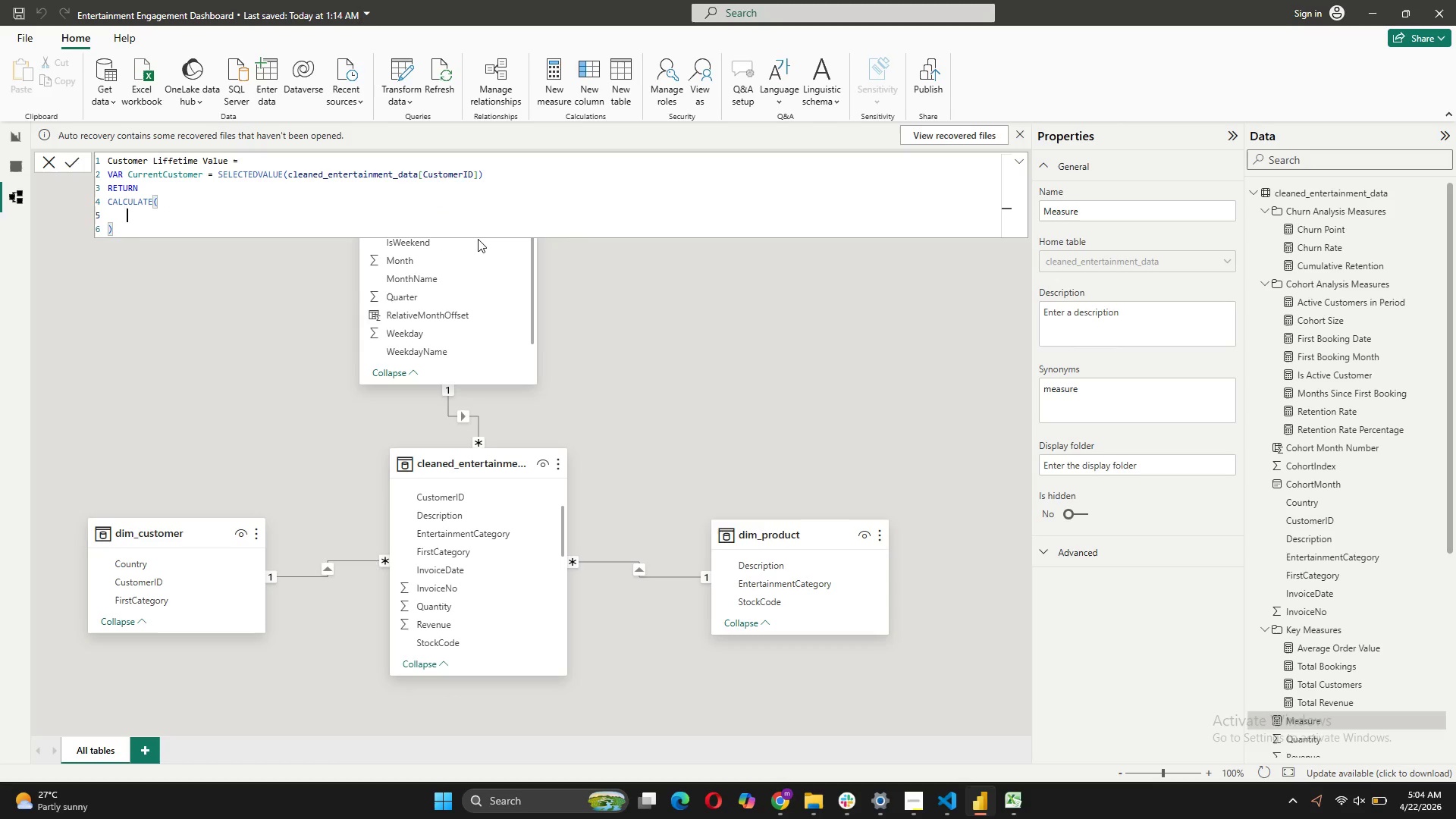 
key(BracketLeft)
 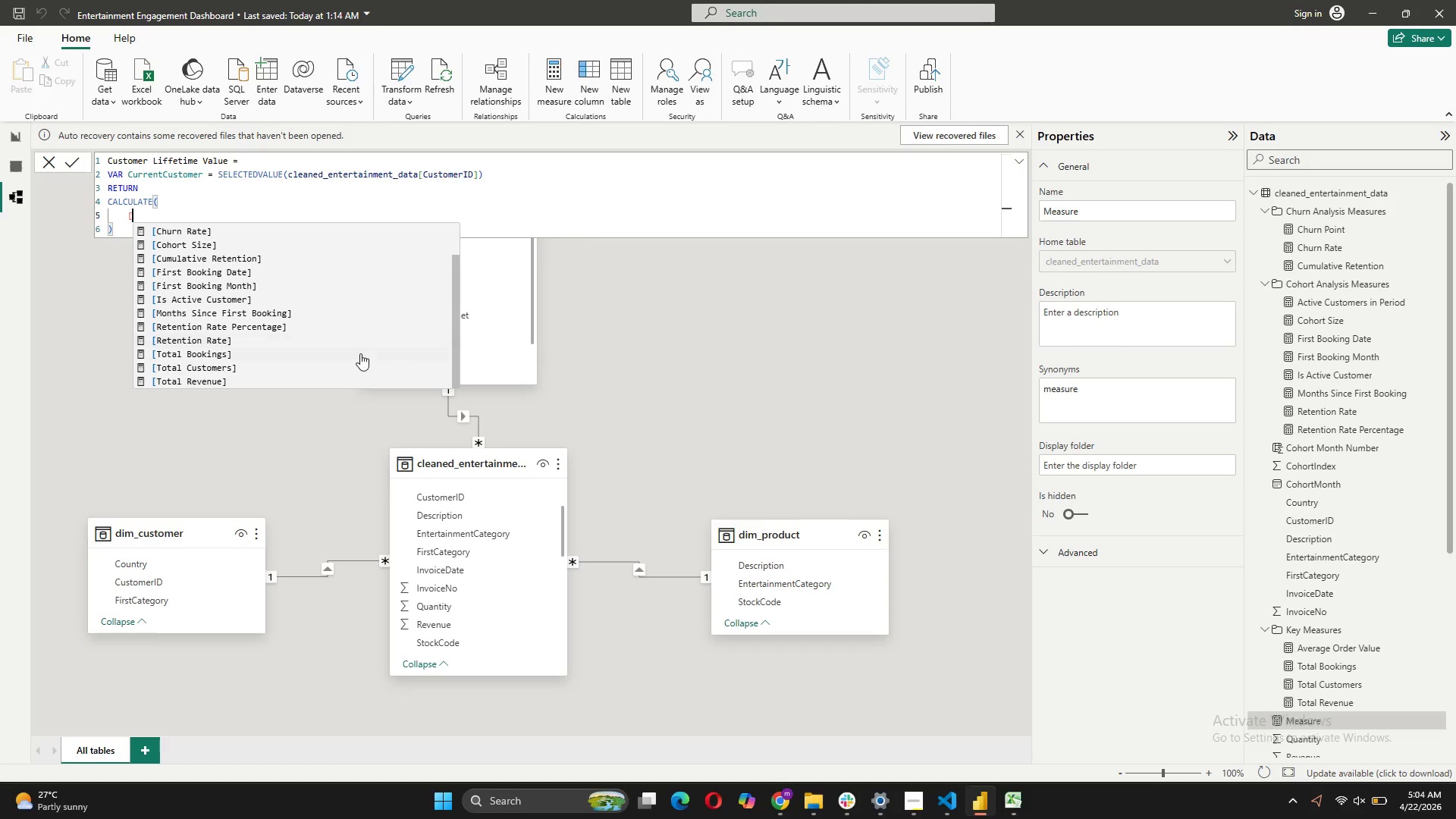 
left_click([236, 381])
 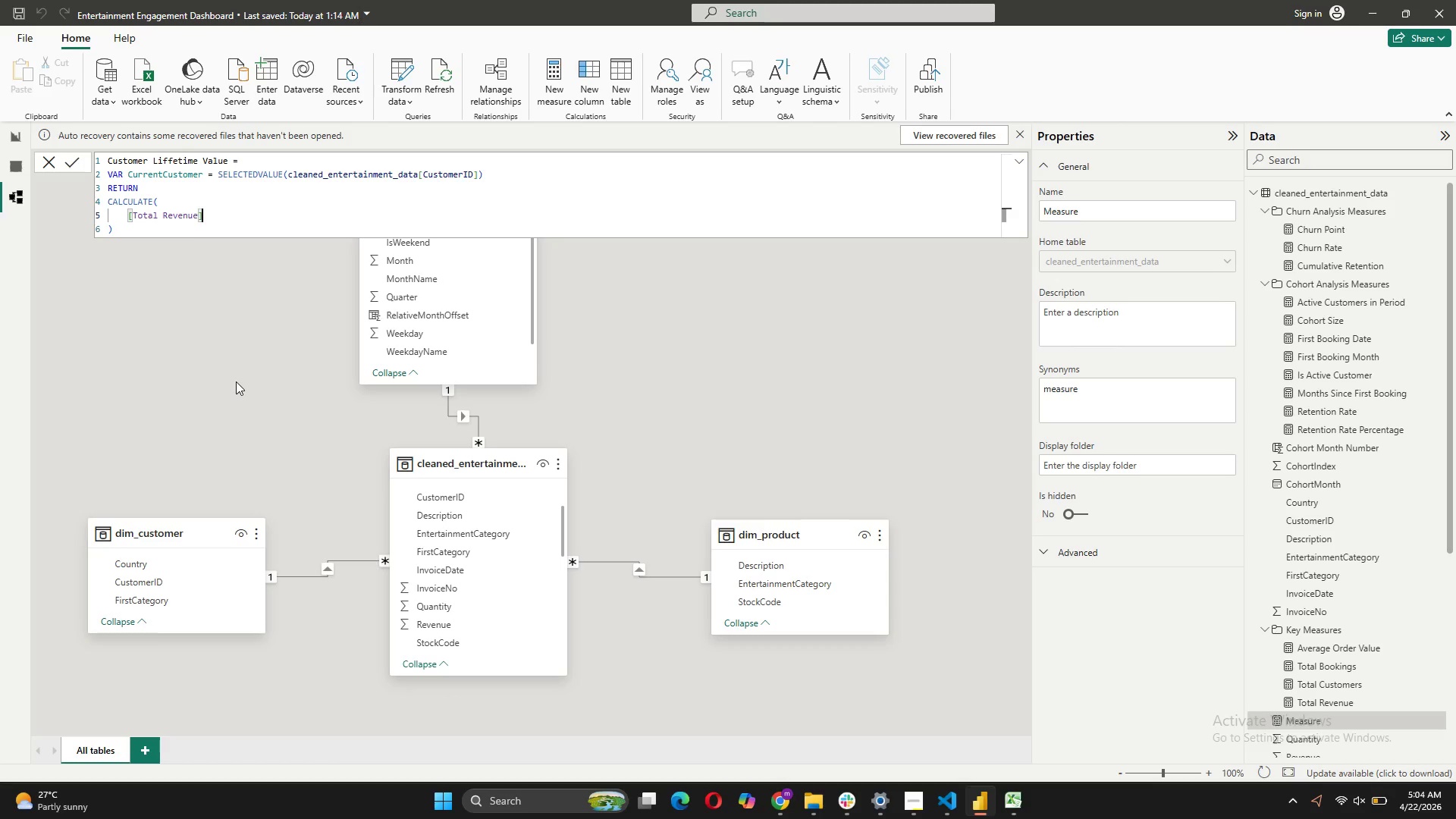 
key(Comma)
 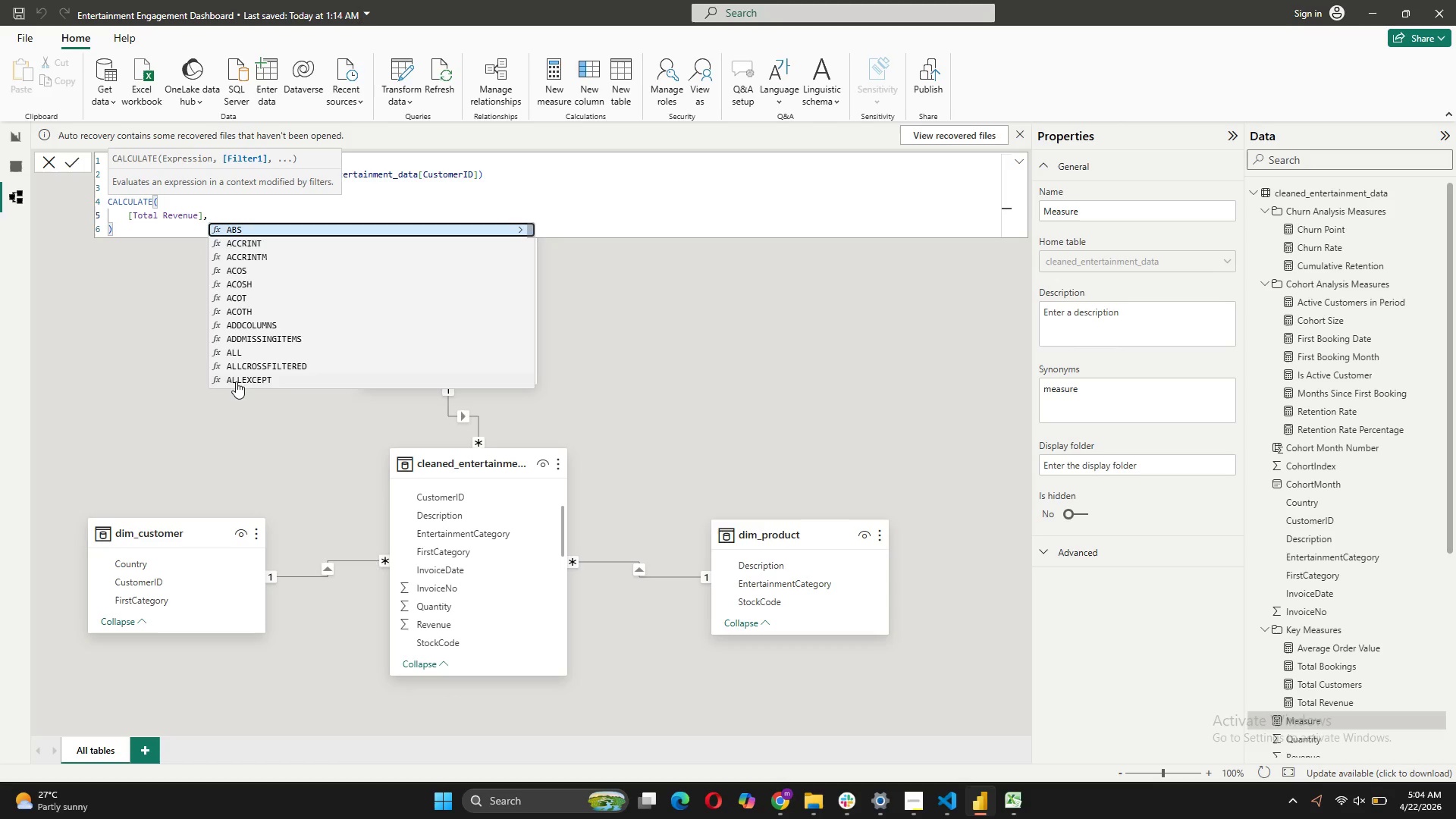 
key(Shift+ShiftRight)
 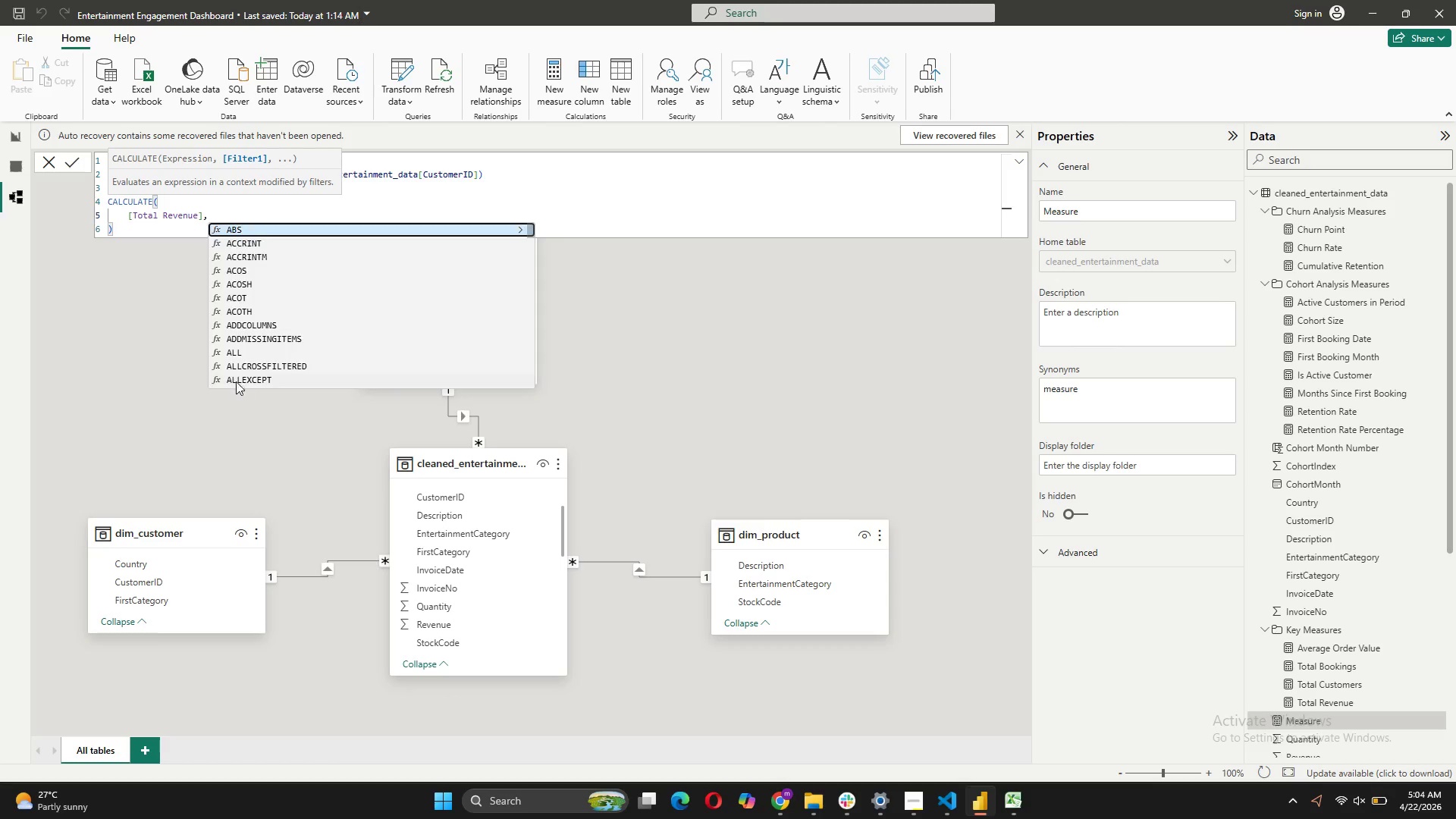 
key(Shift+Enter)
 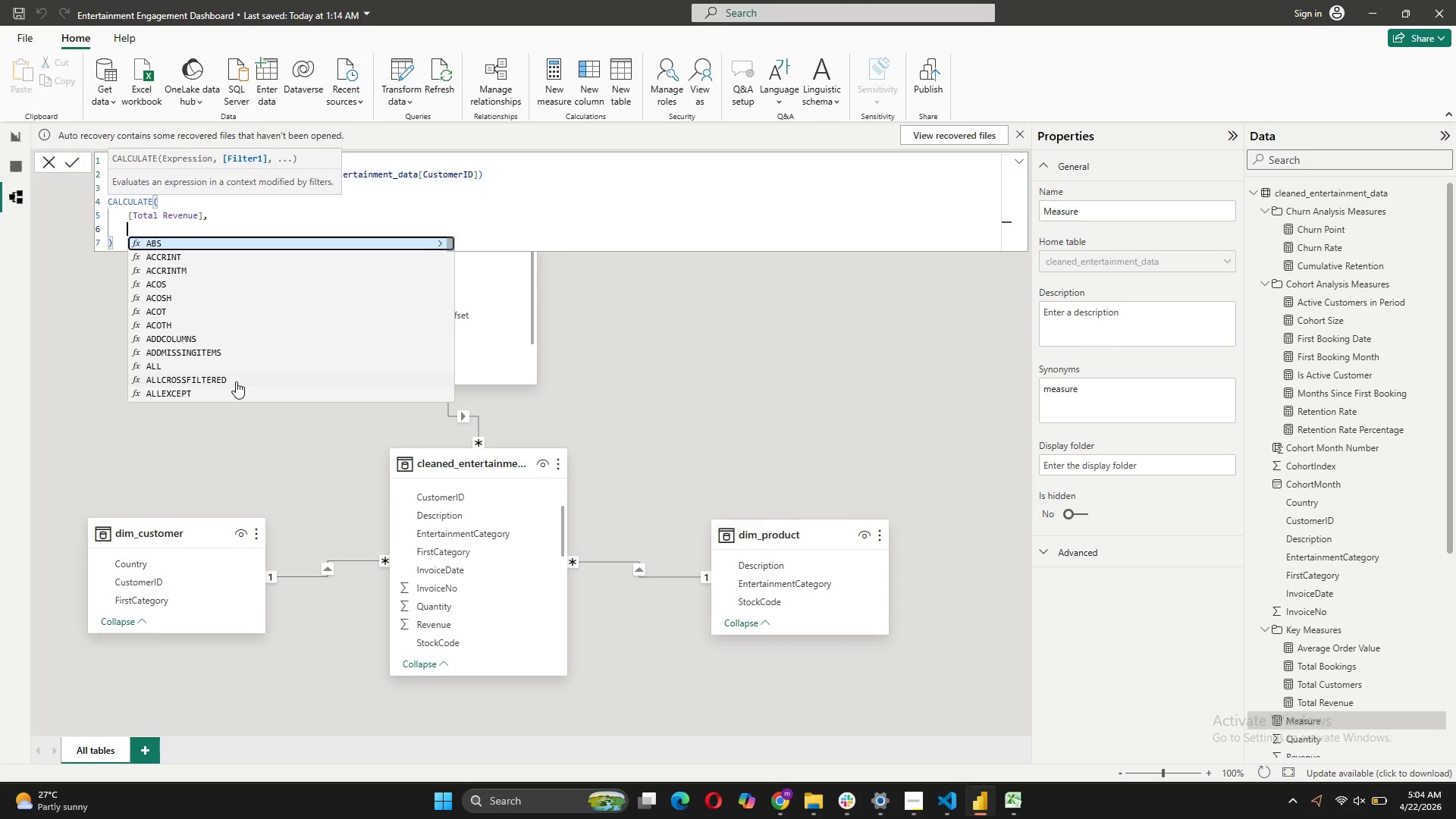 
type(ALL)
 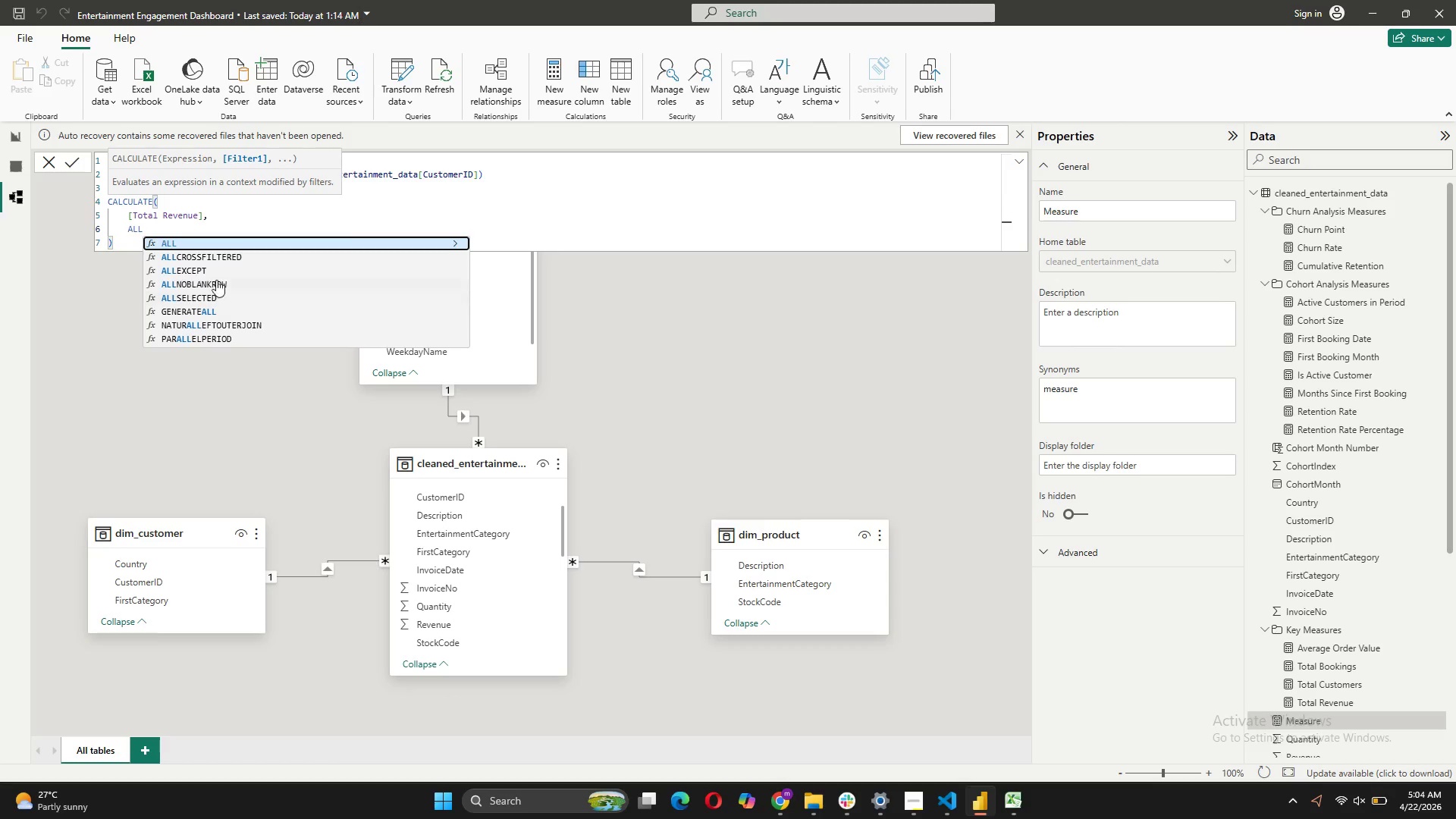 
left_click([198, 270])
 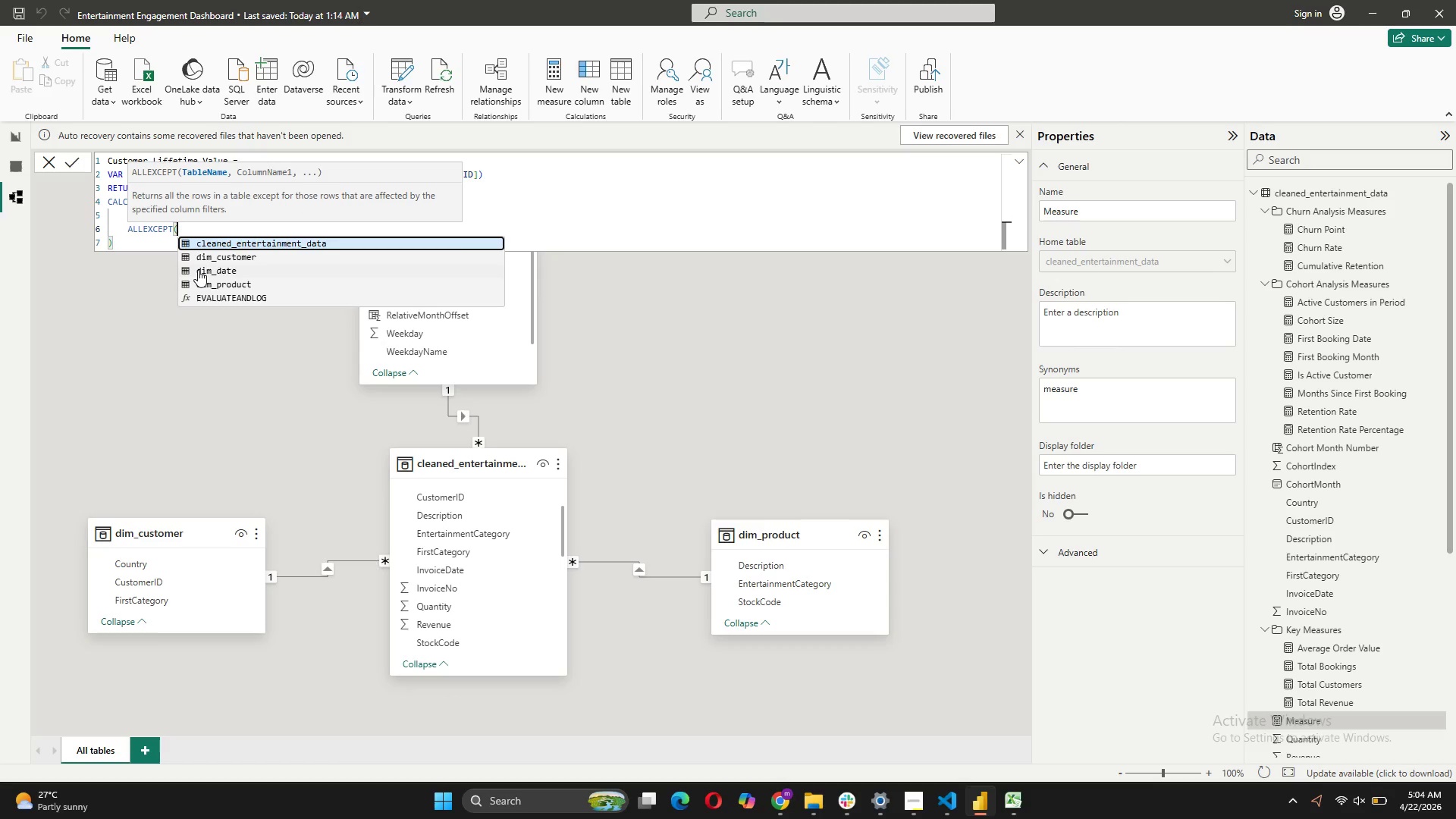 
key(Shift+0)
 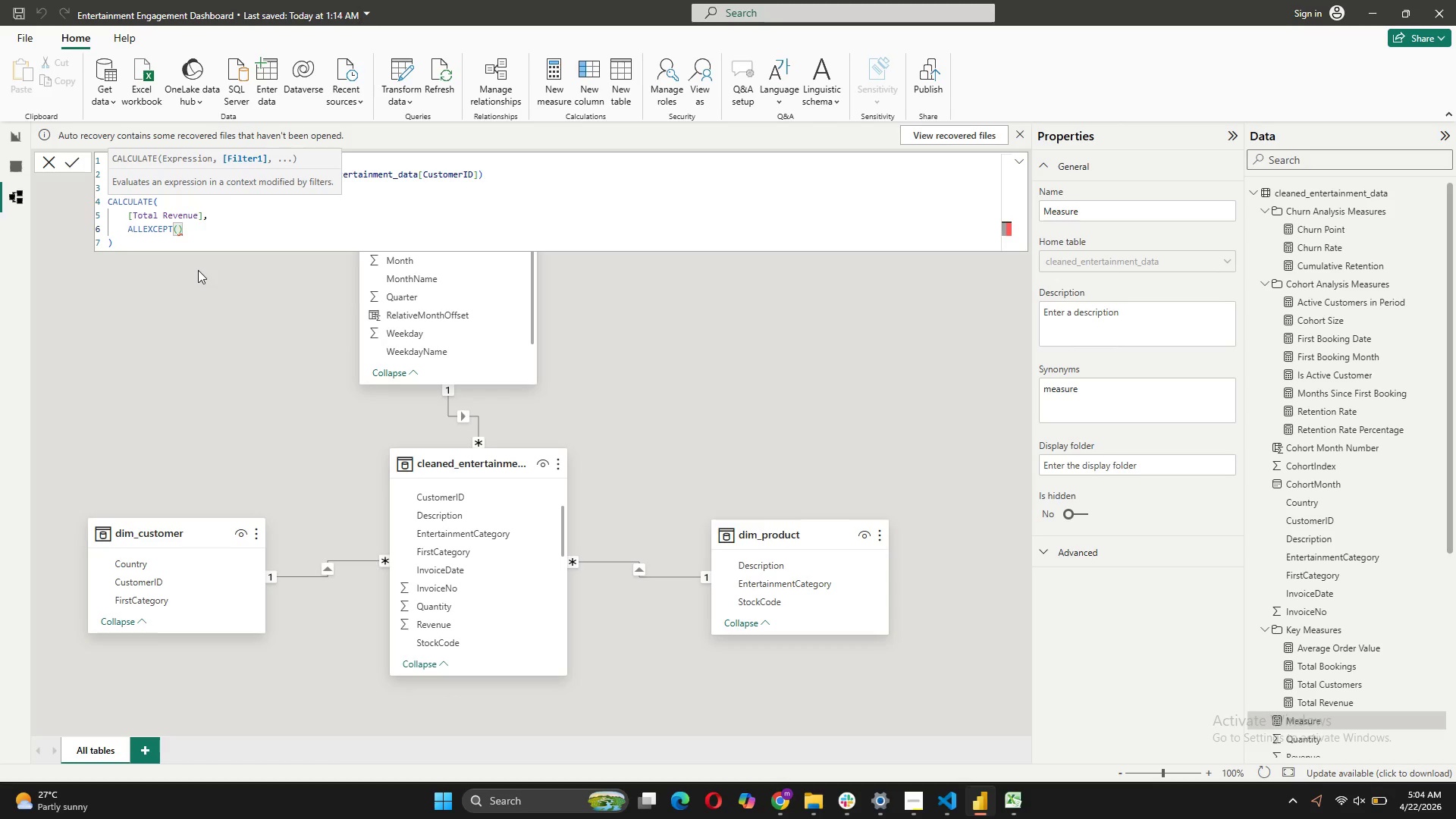 
key(ArrowLeft)
 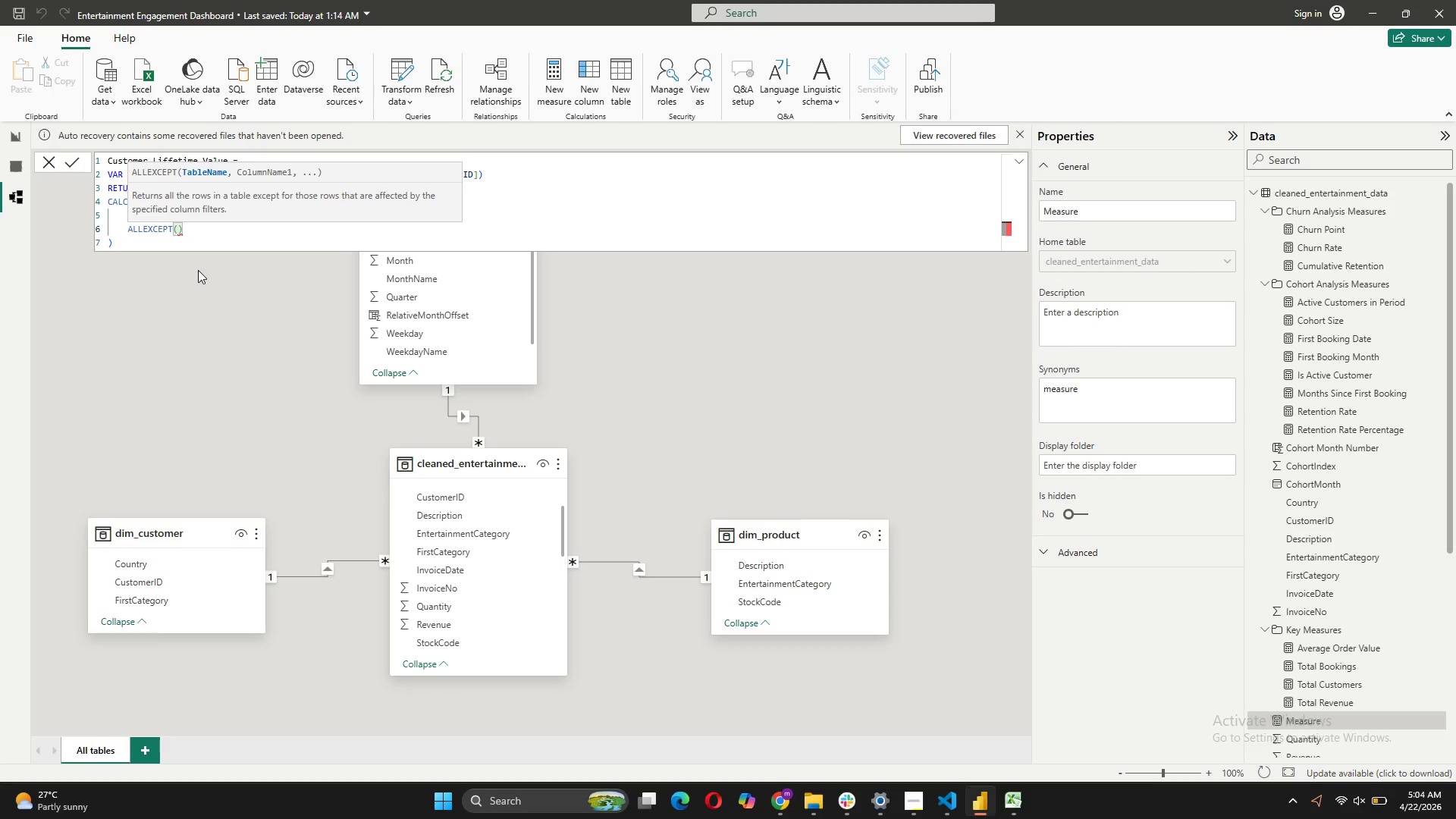 
key(Quote)
 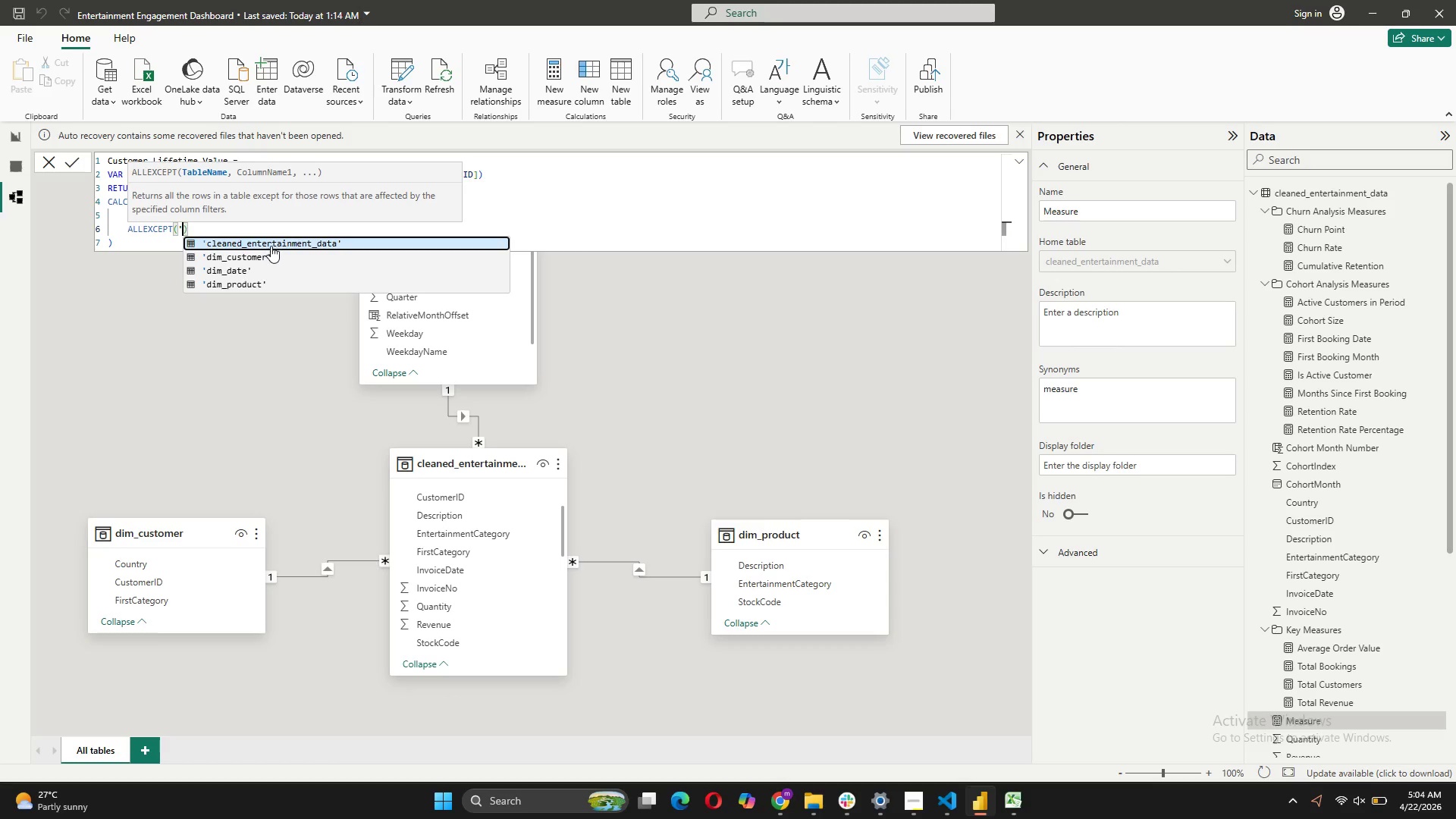 
left_click([278, 243])
 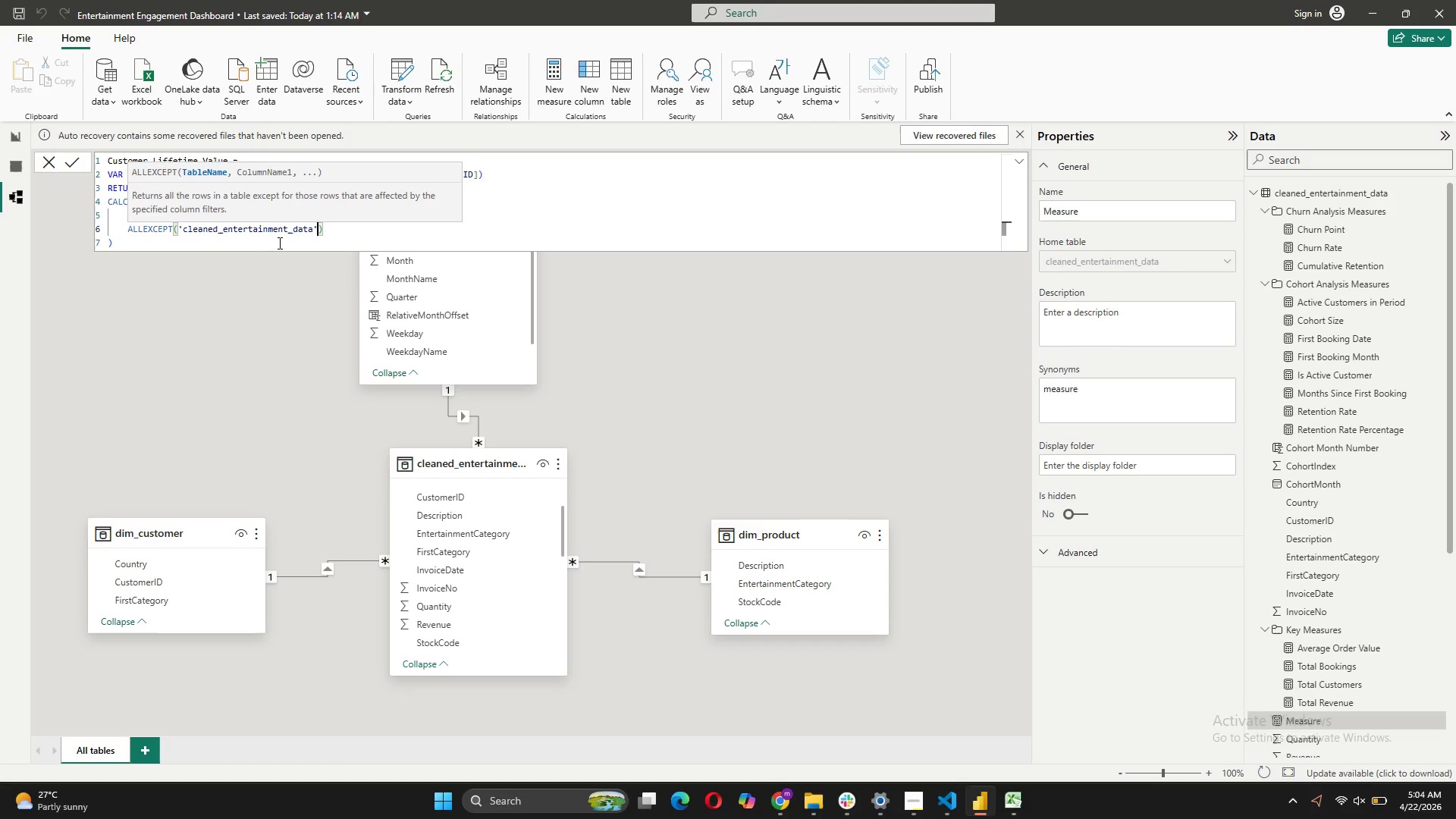 
key(ArrowRight)
 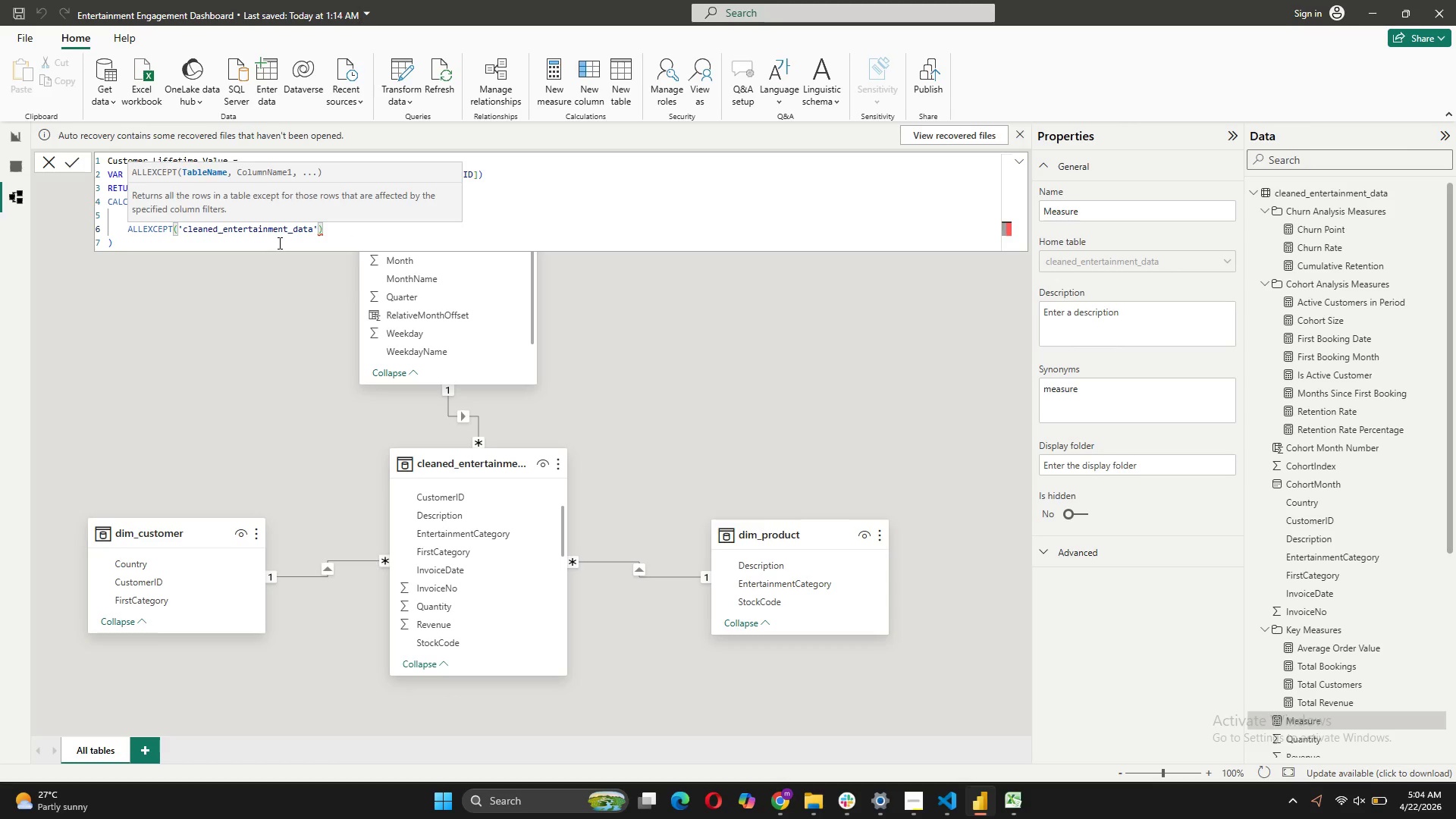 
key(ArrowLeft)
 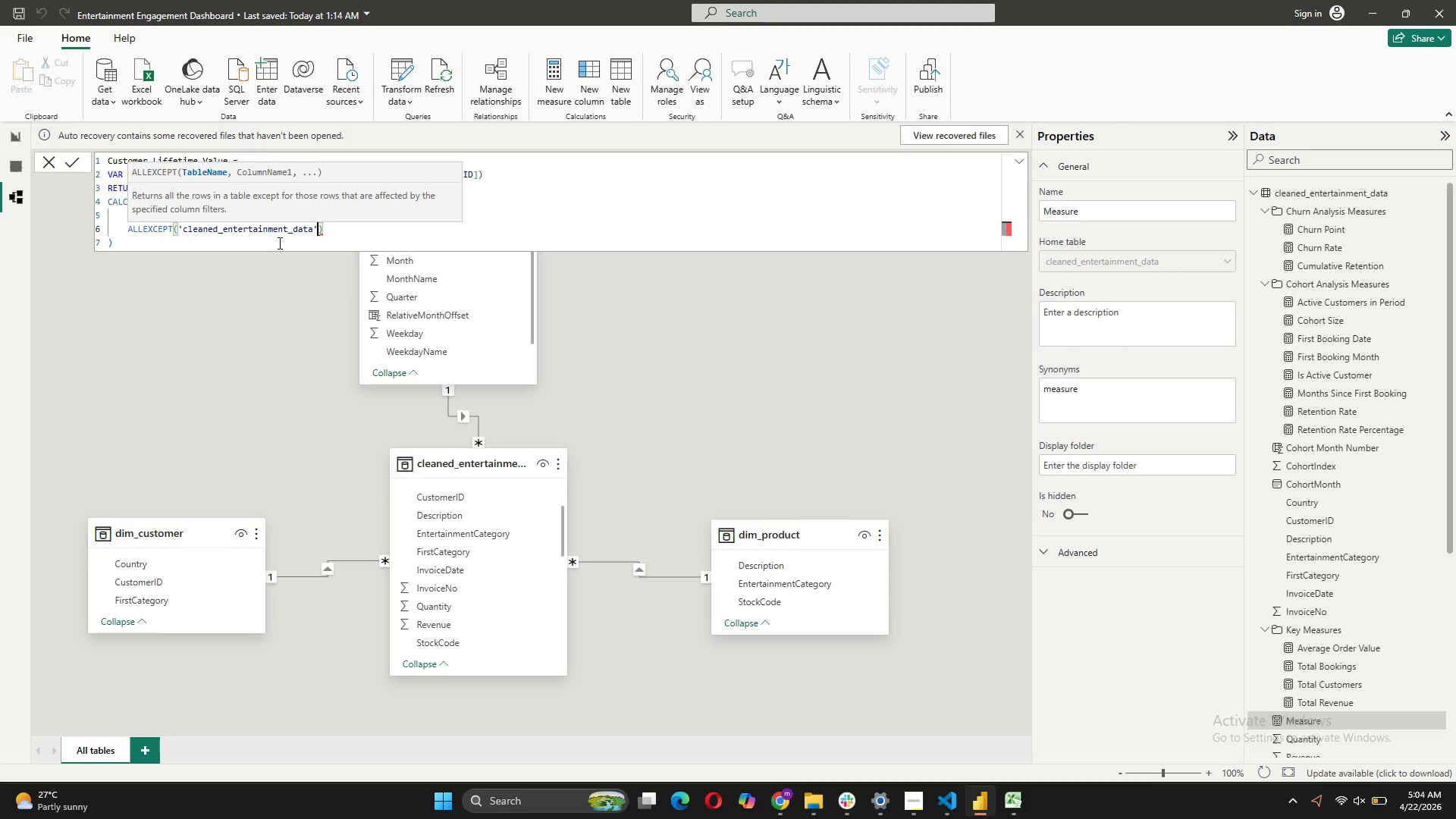 
key(Comma)
 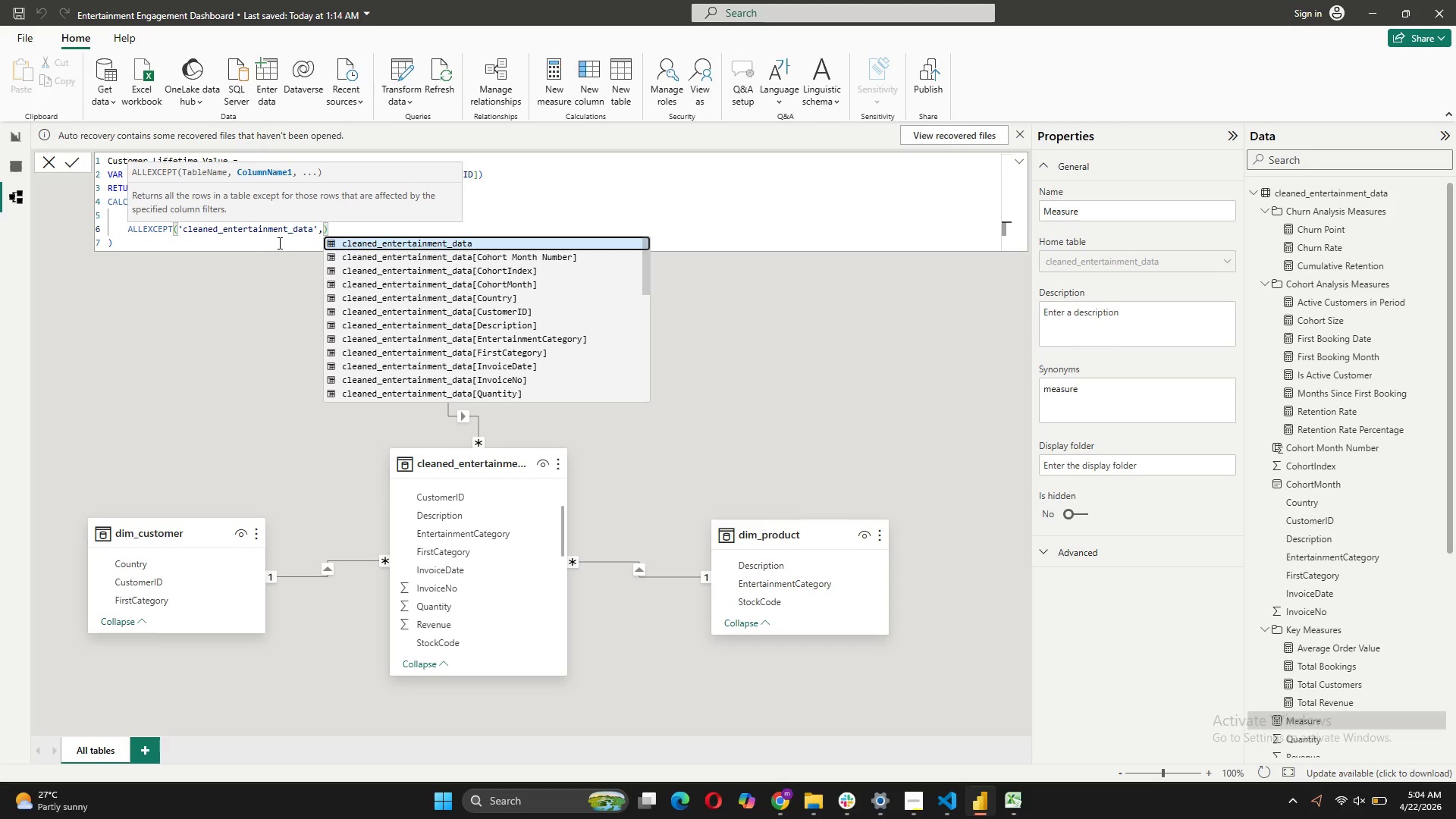 
key(Space)
 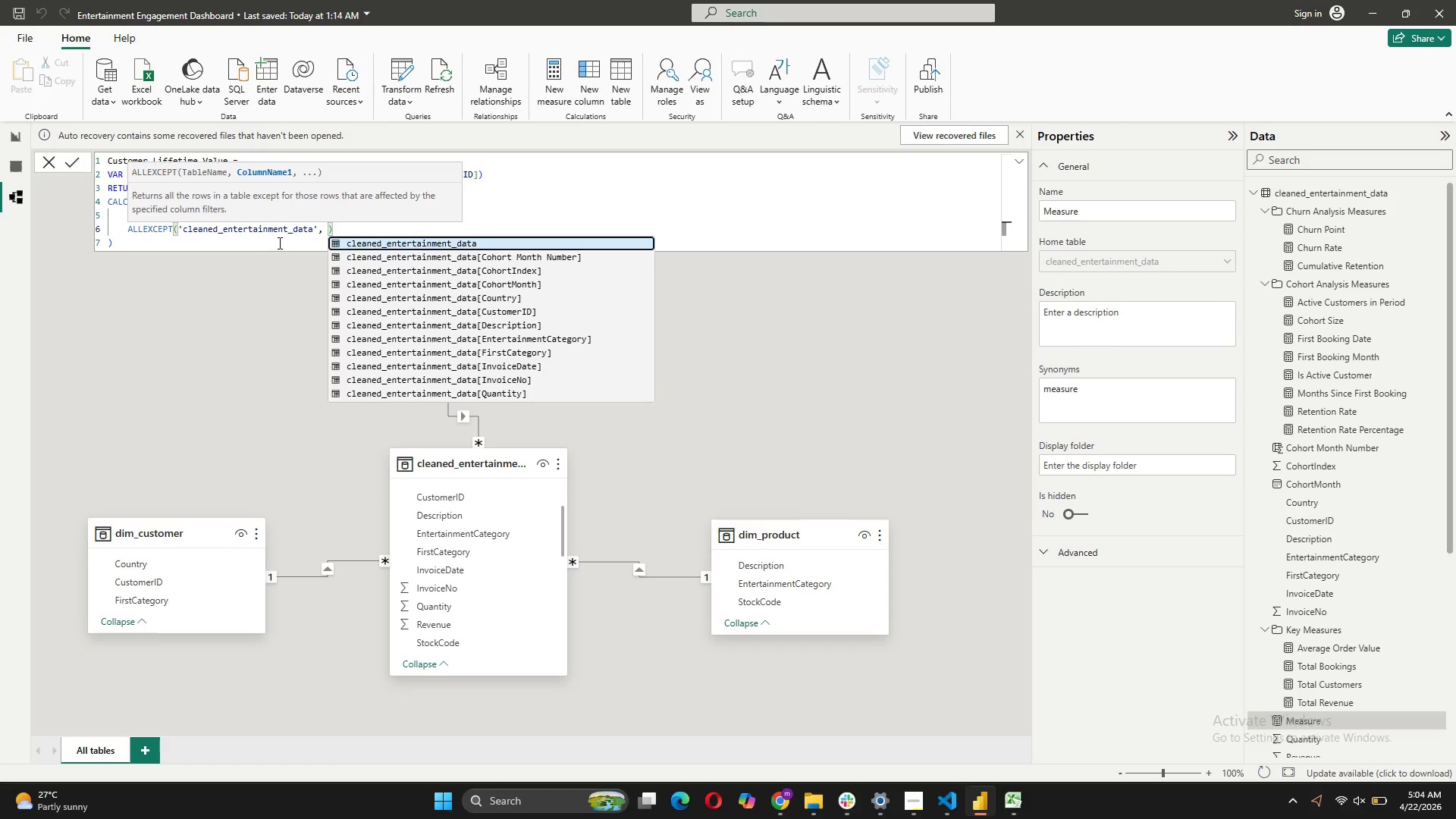 
key(Quote)
 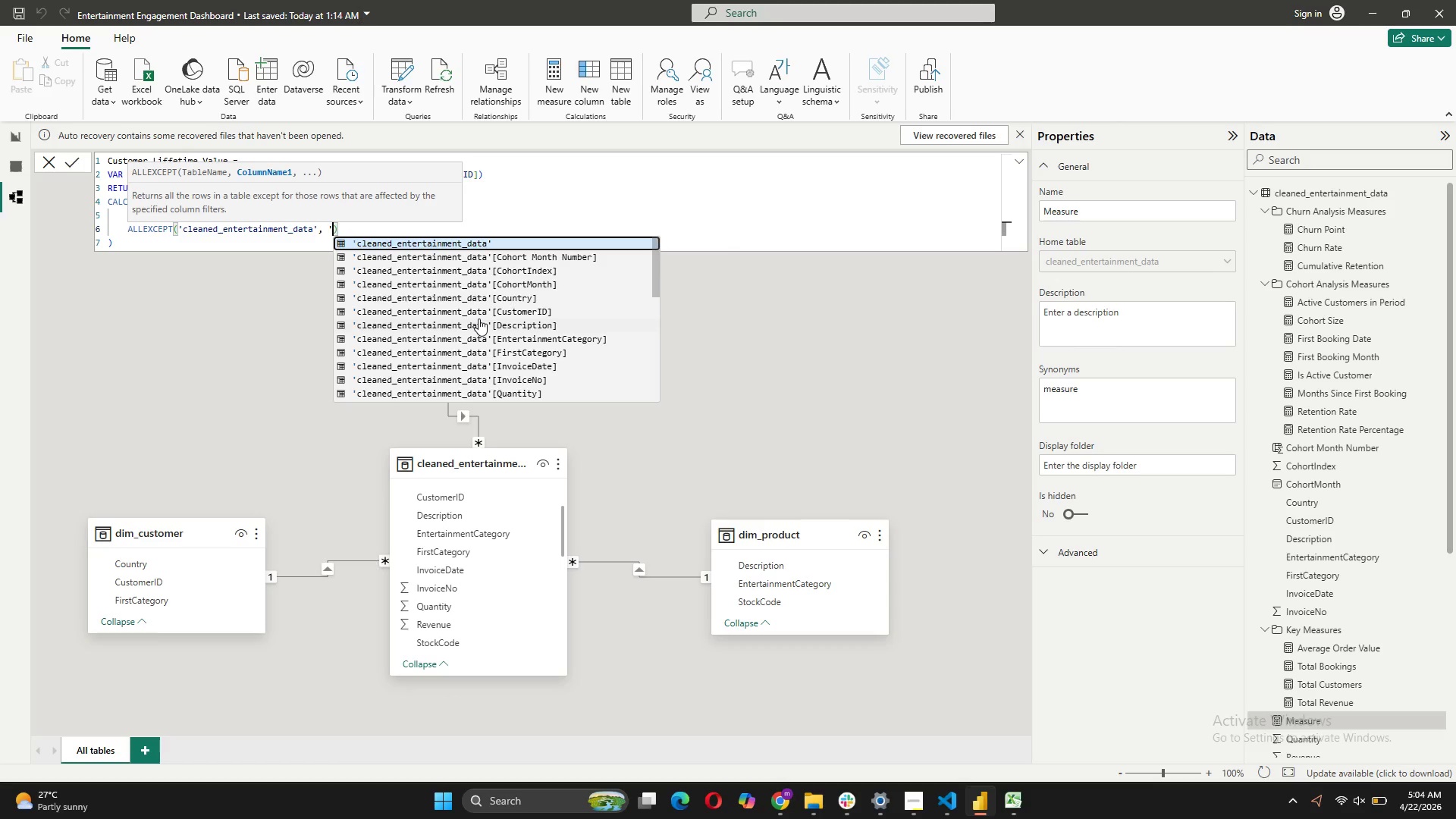 
left_click([475, 315])
 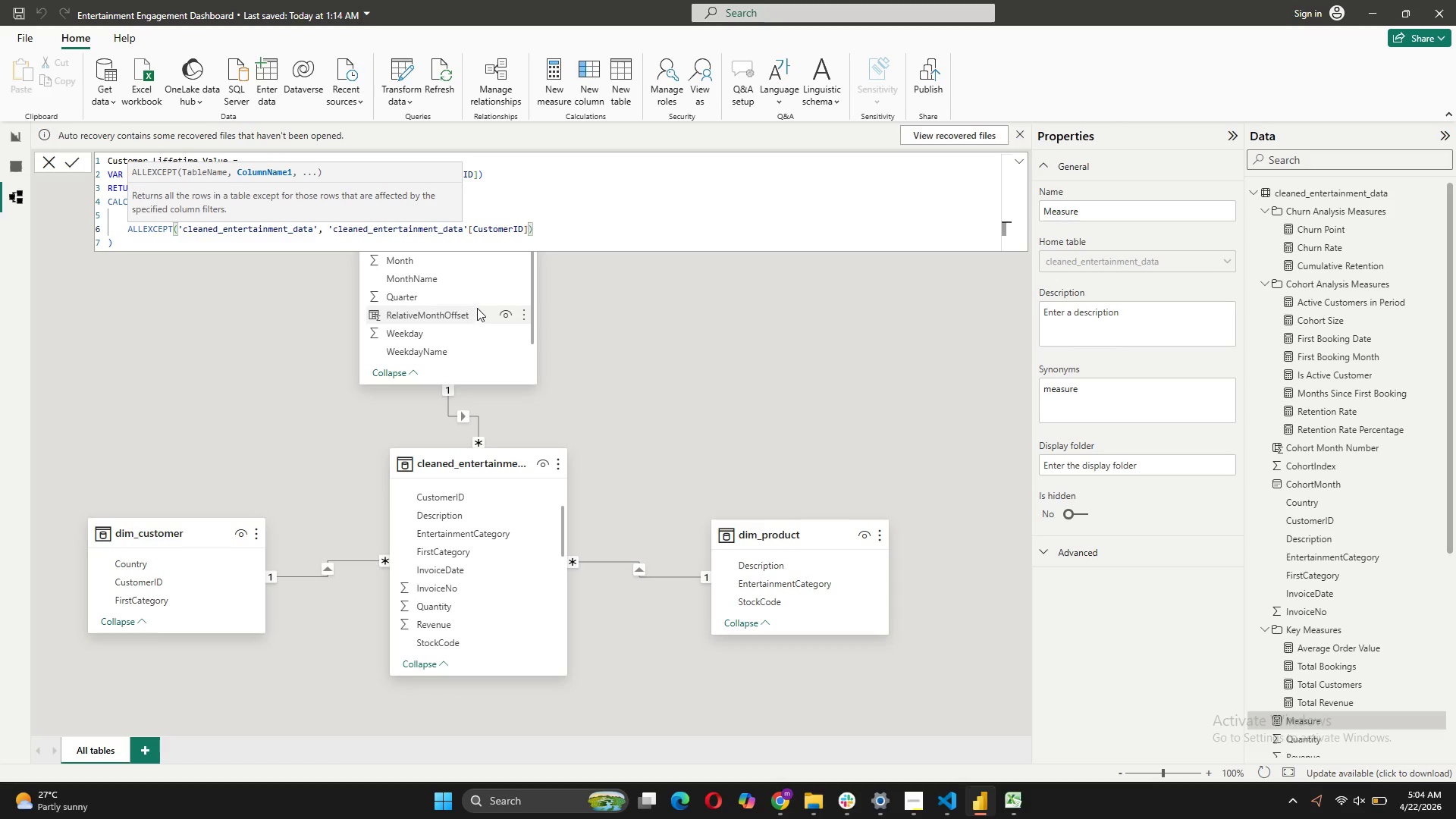 
left_click([579, 231])
 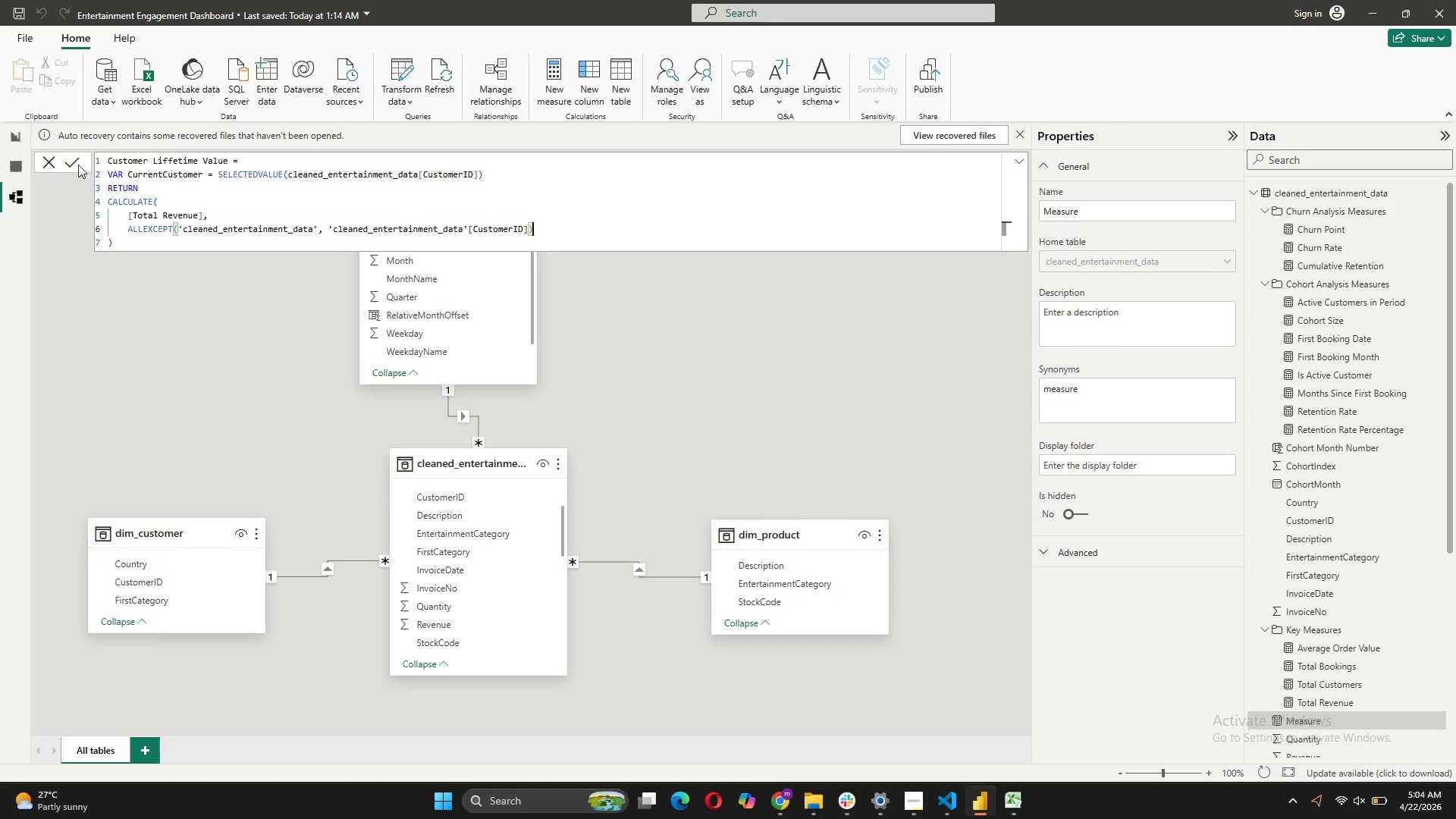 
left_click([67, 162])
 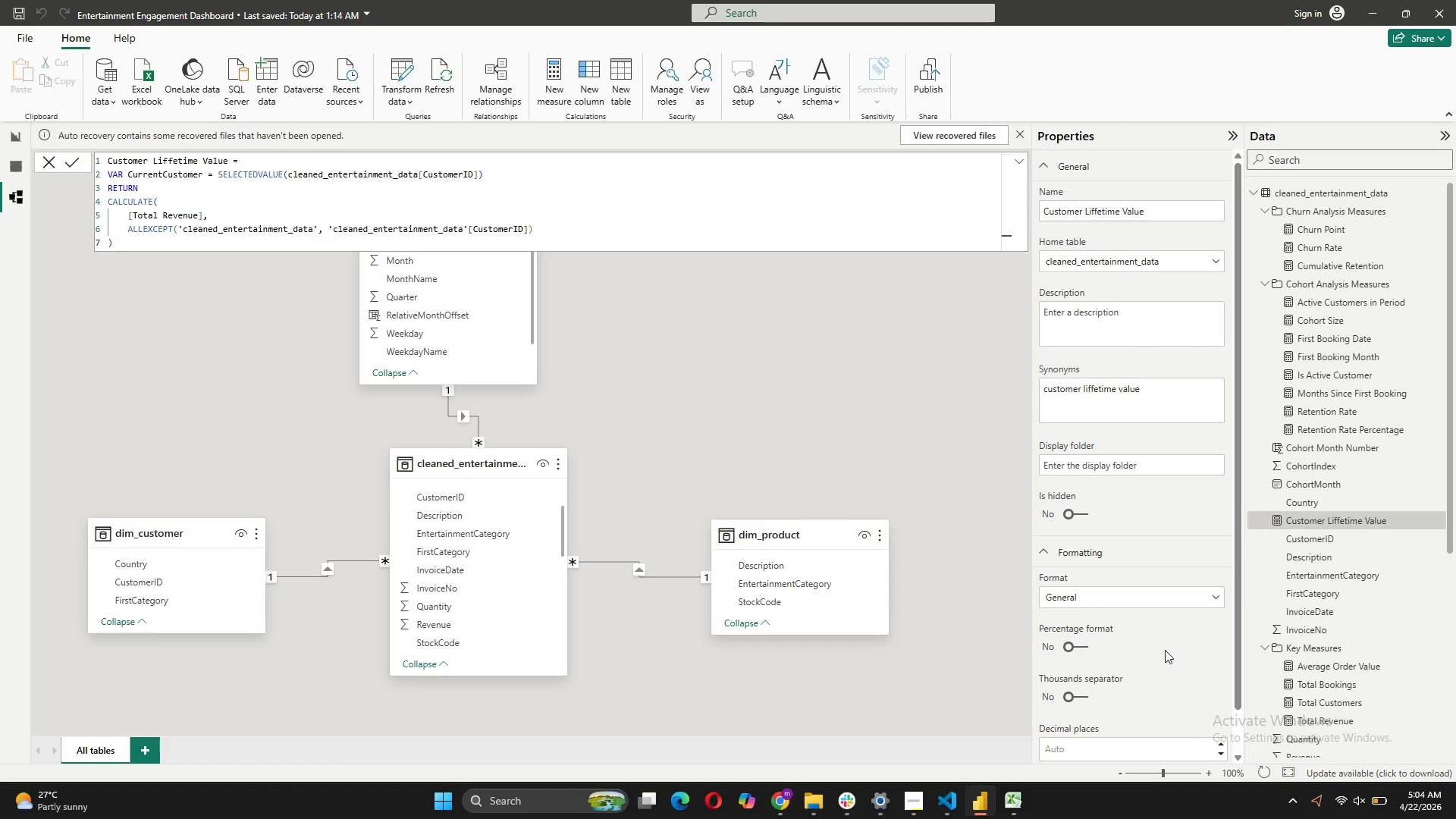 
wait(5.19)
 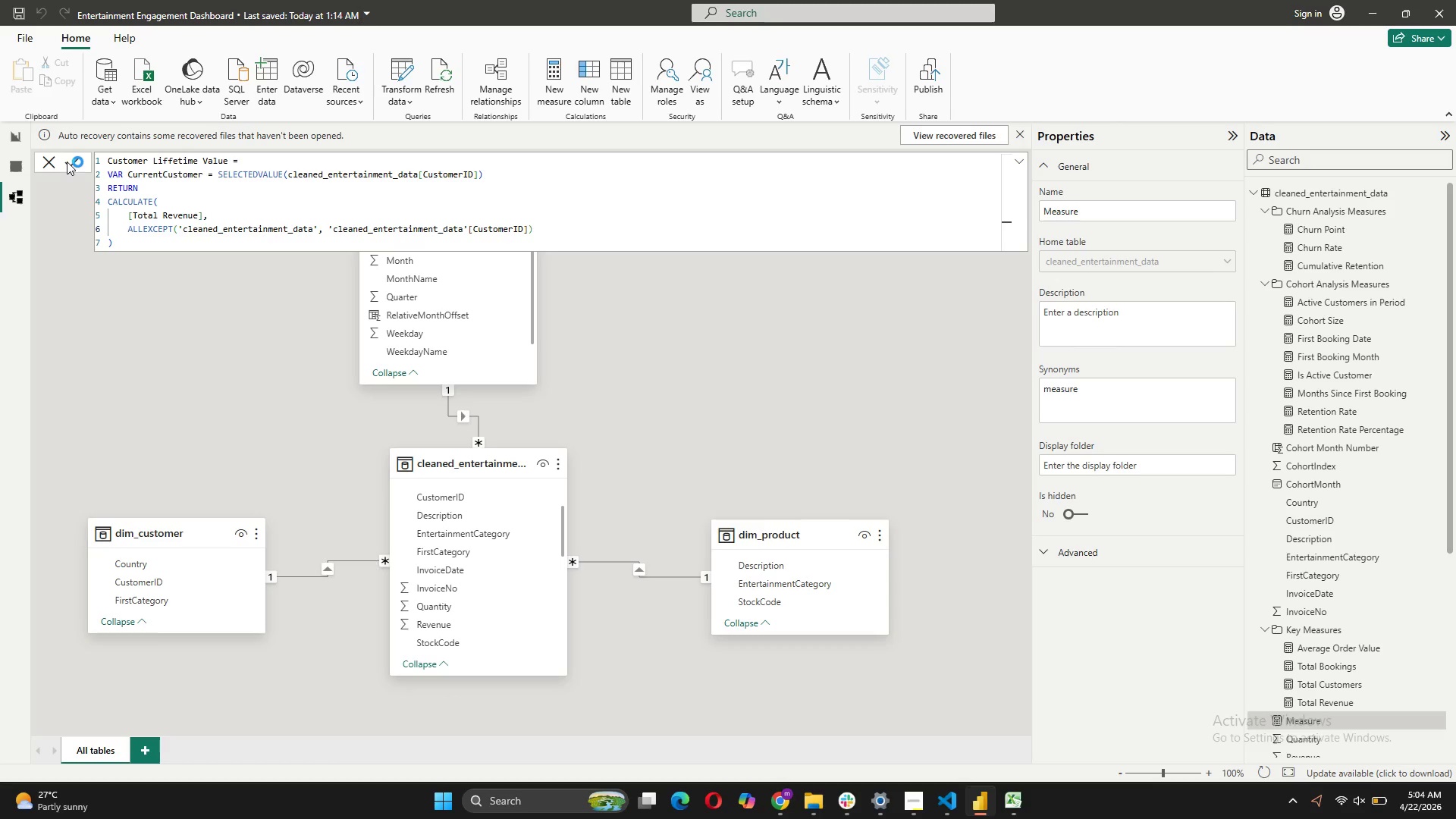 
right_click([1343, 519])
 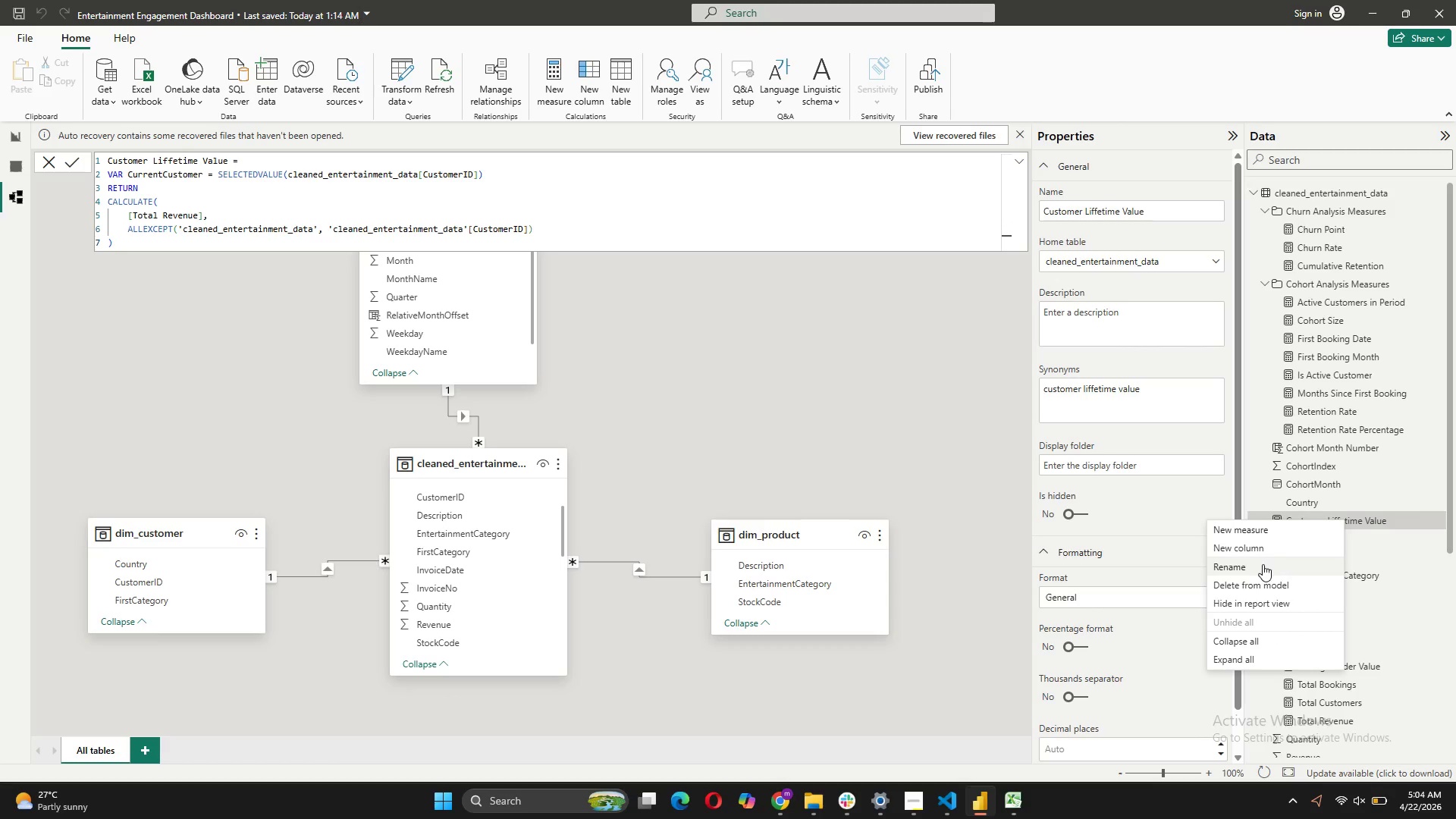 
left_click([1260, 564])
 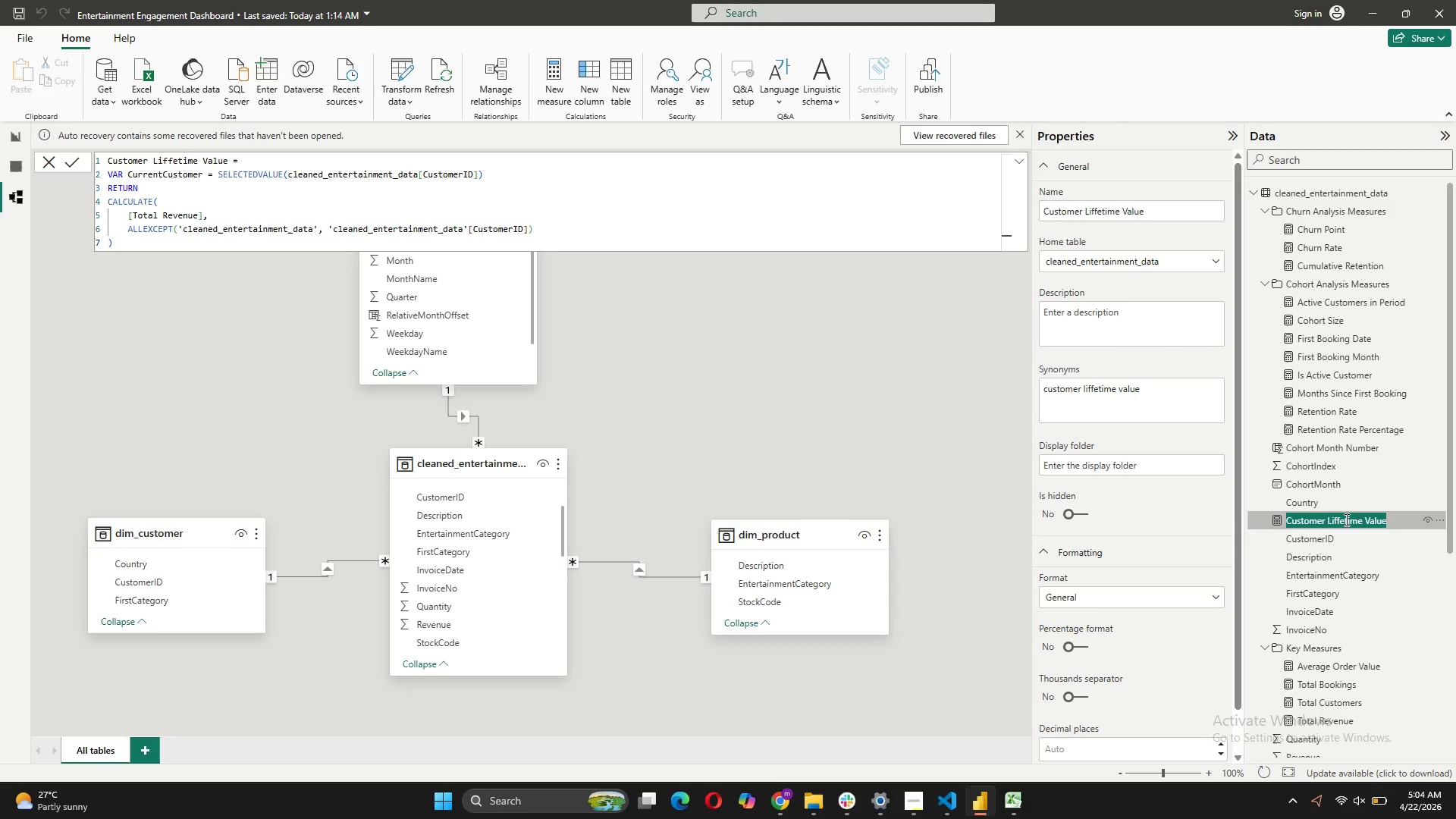 
left_click([1340, 519])
 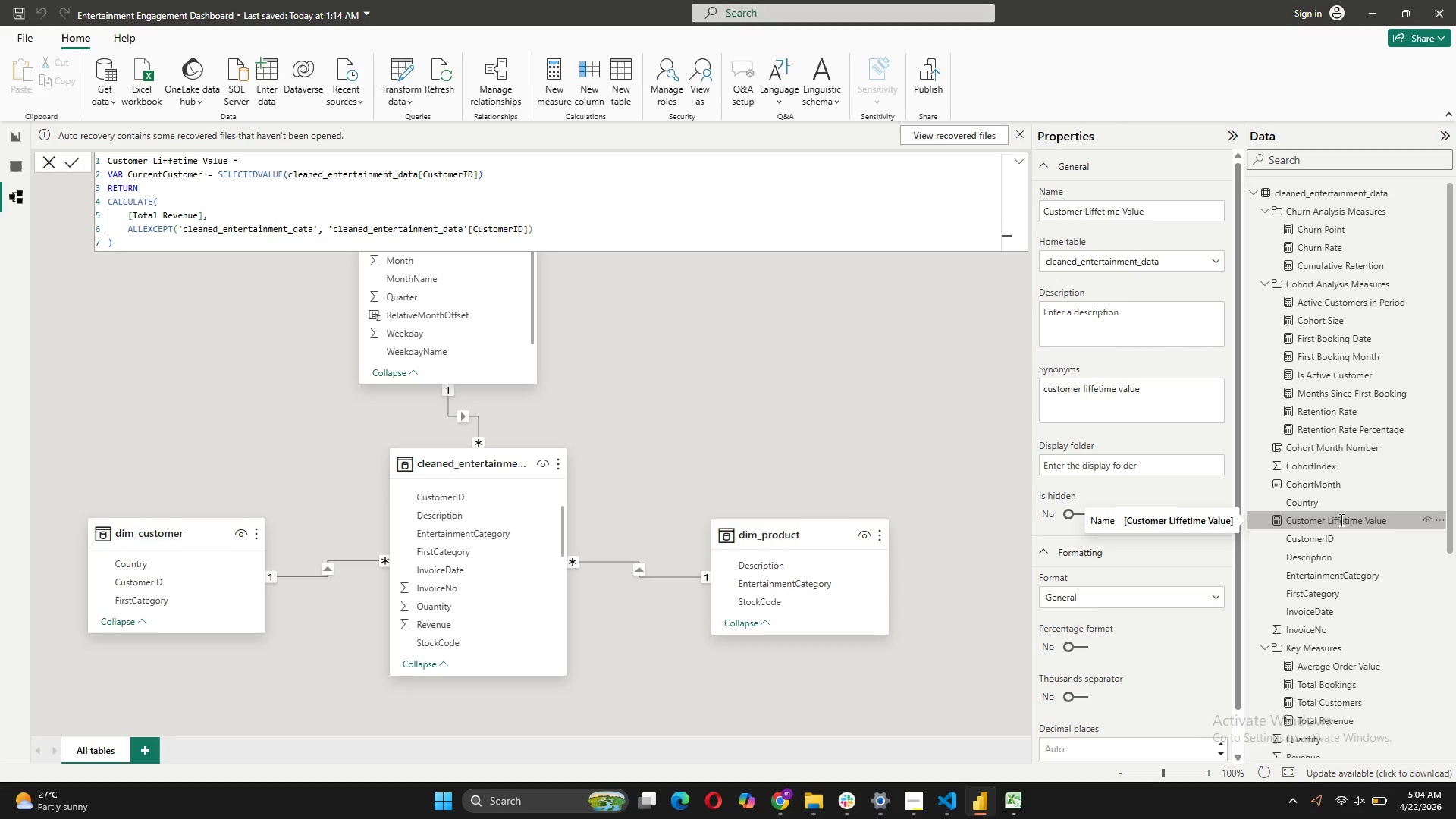 
key(Backspace)
 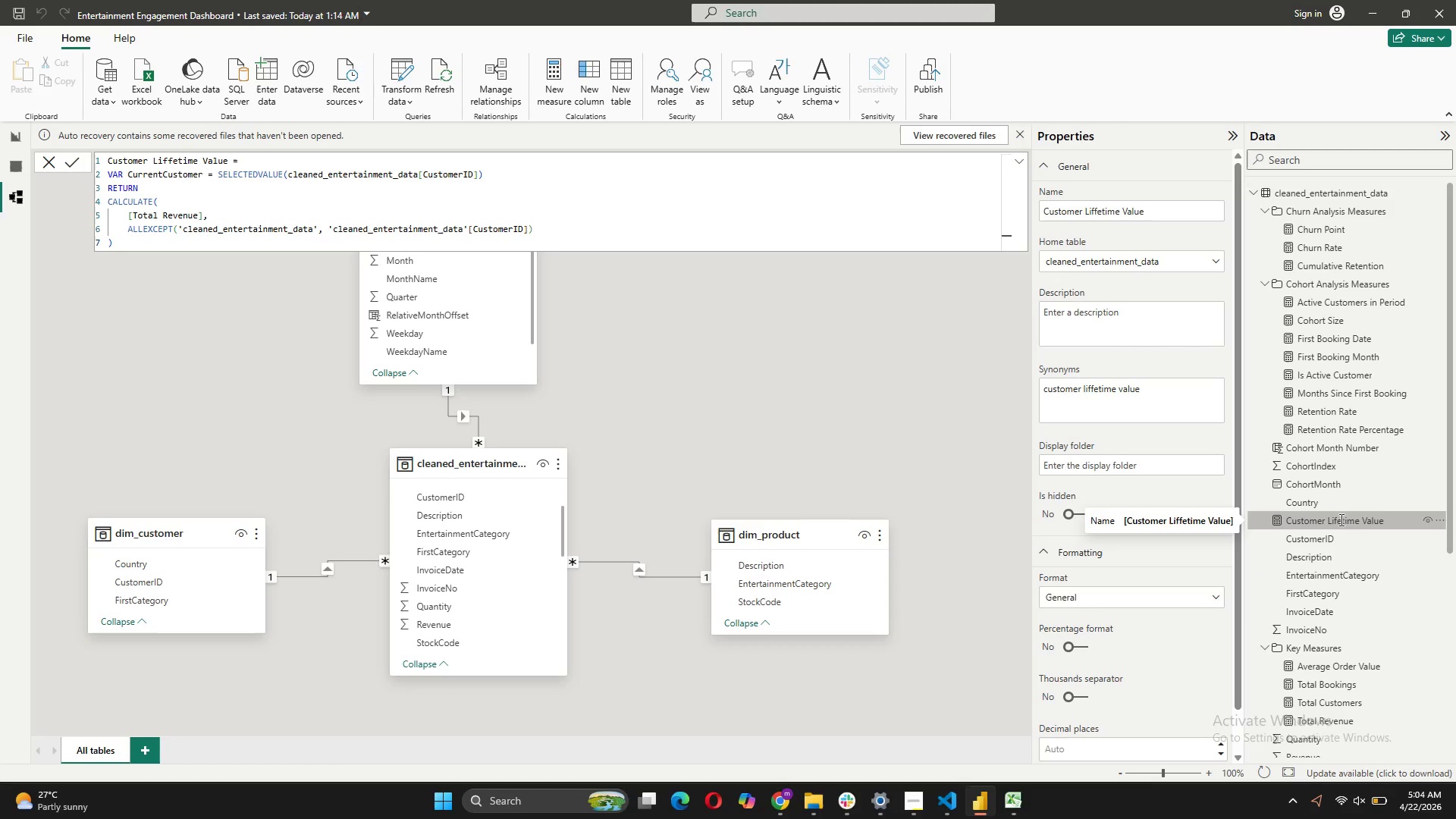 
key(Enter)
 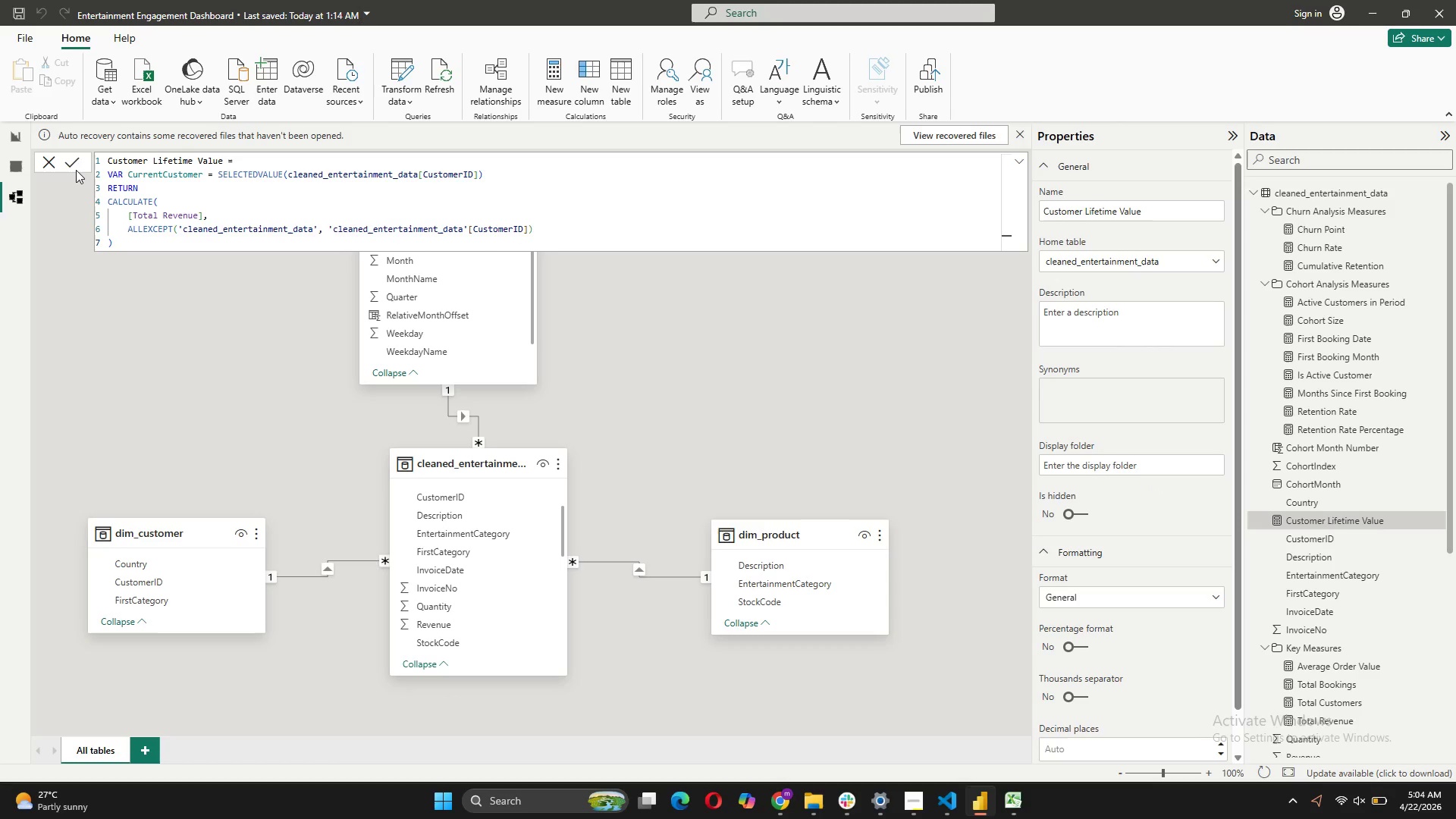 
left_click([54, 167])
 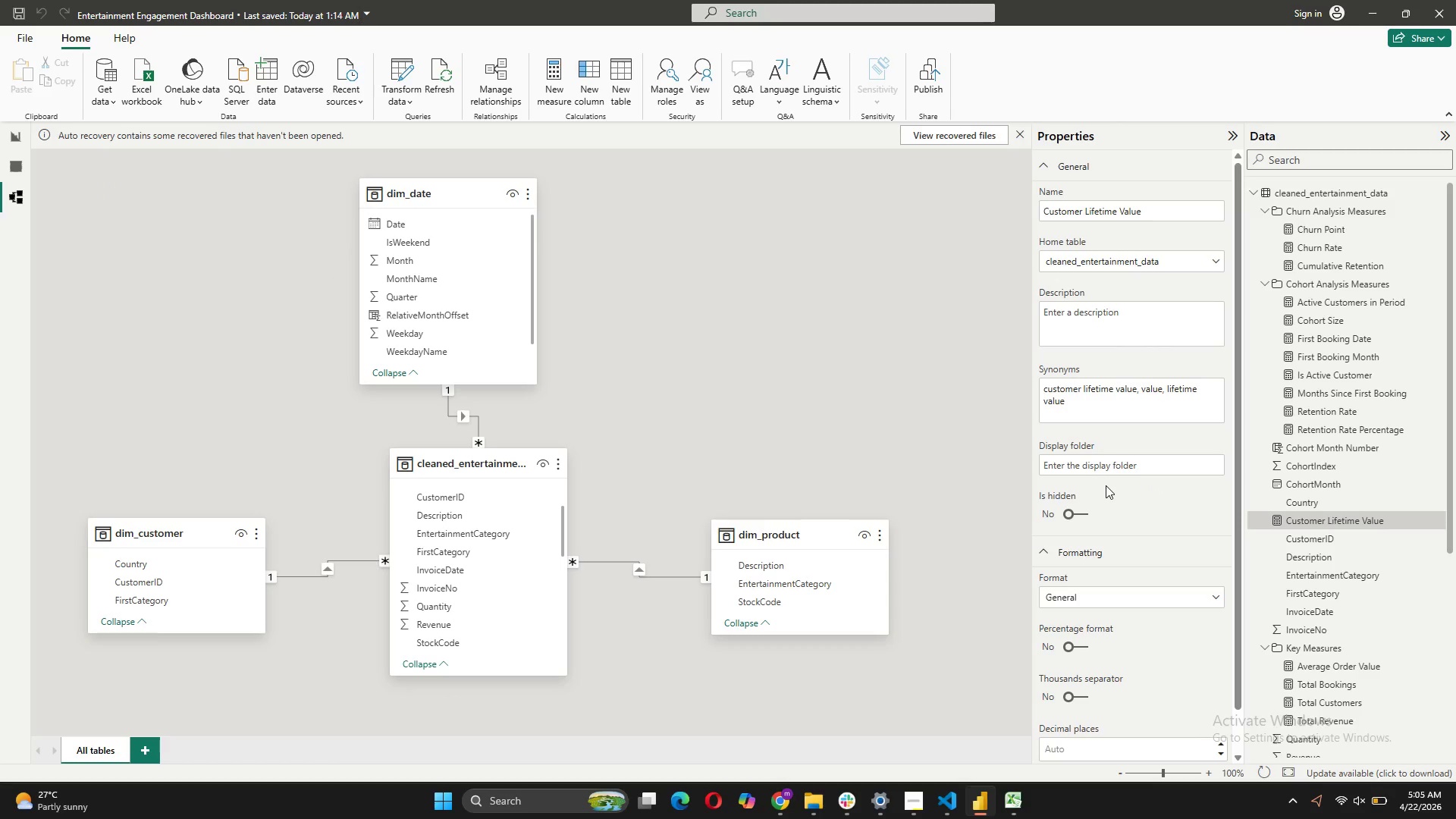 
left_click([1098, 464])
 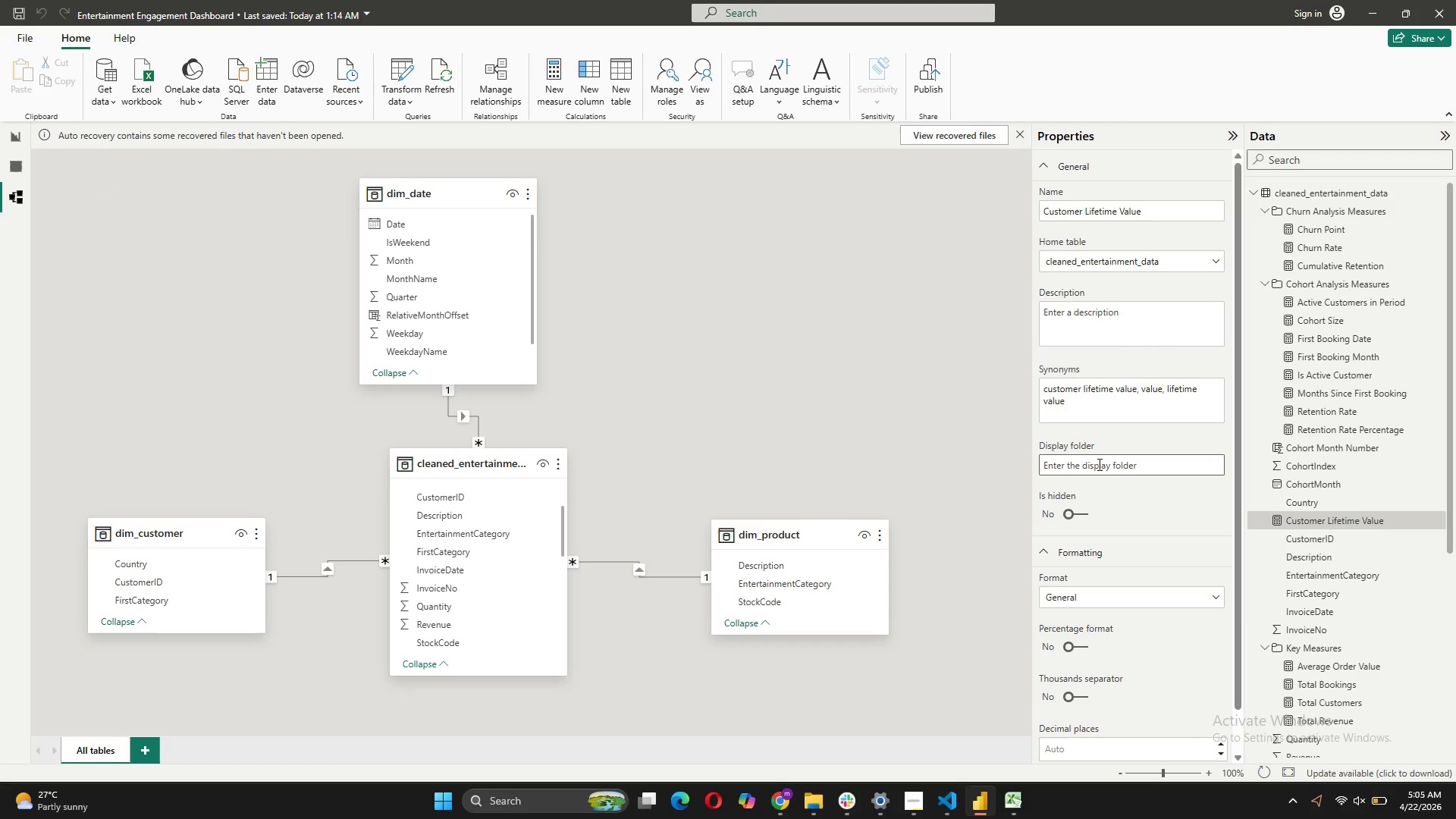 
type(CLV Measures)
 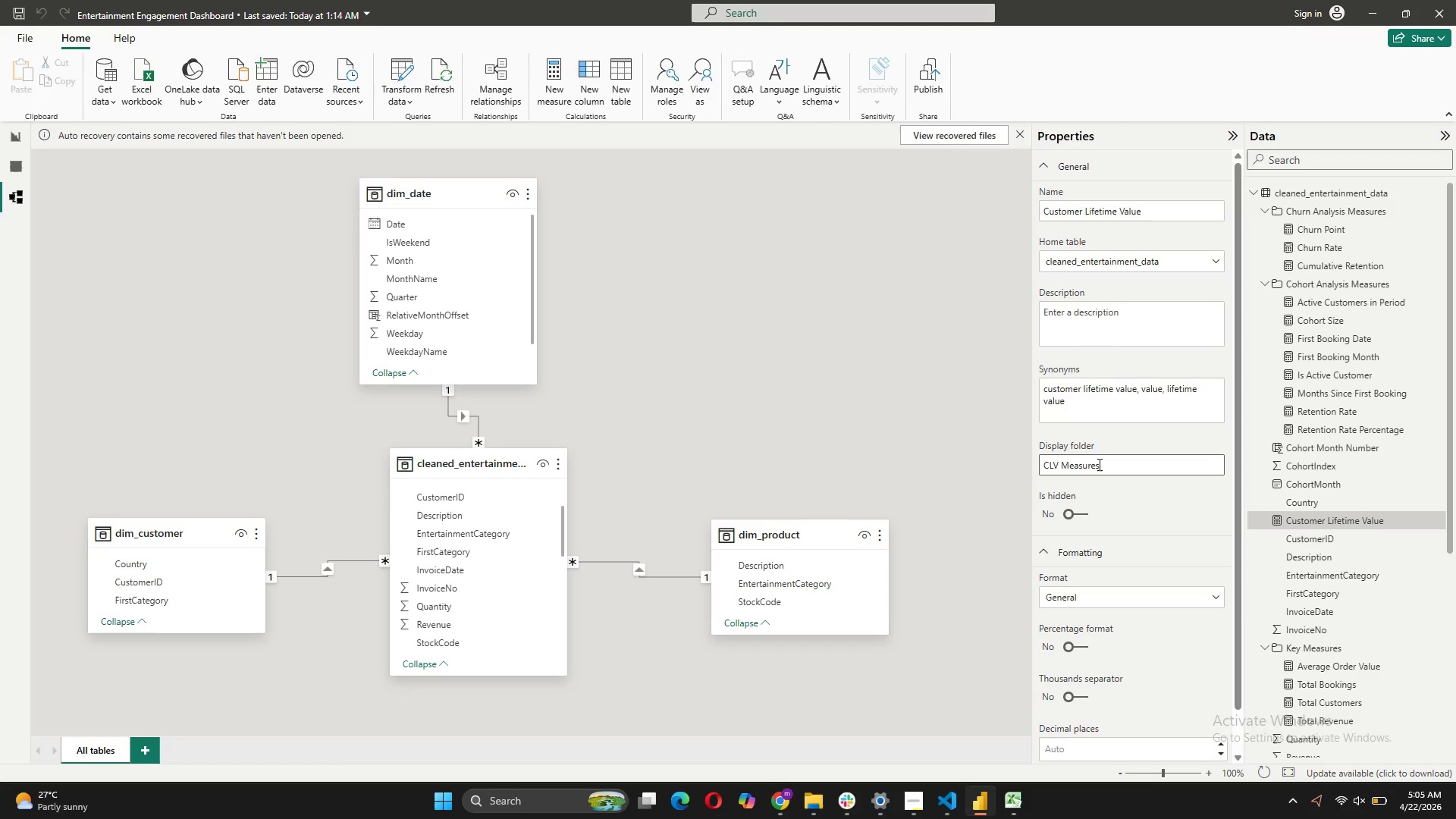 
key(Enter)
 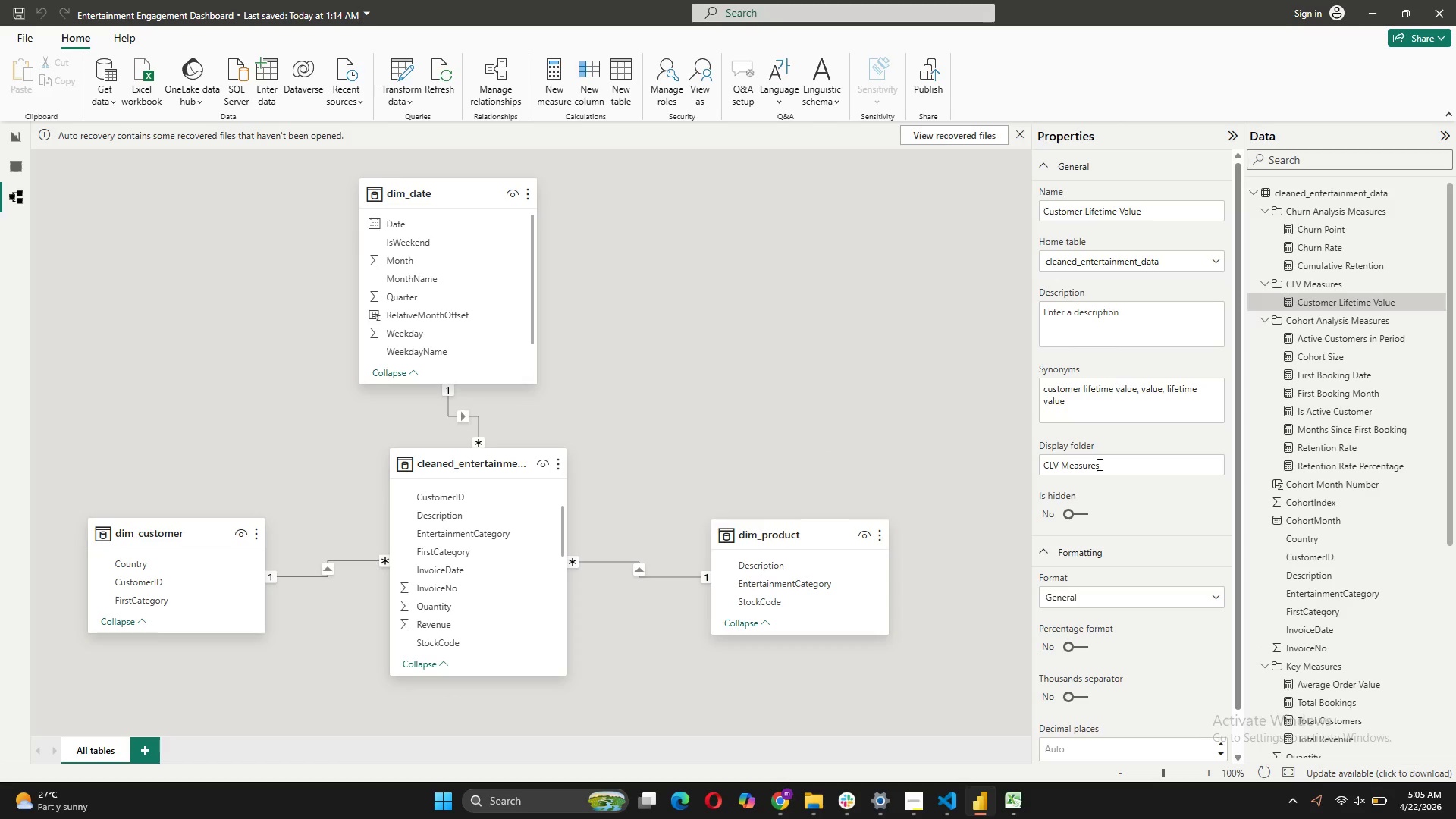 
wait(8.45)
 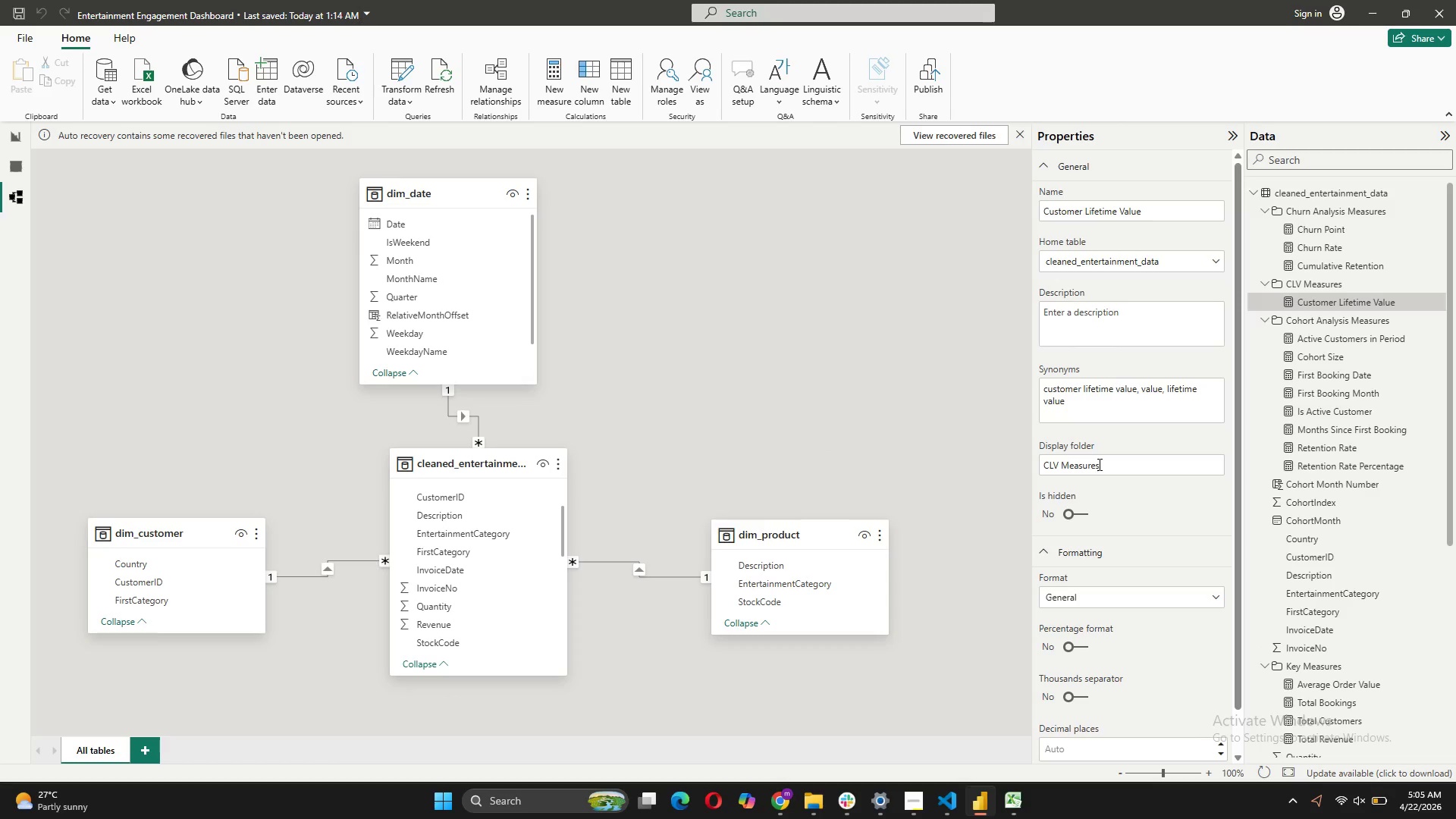 
left_click([557, 83])
 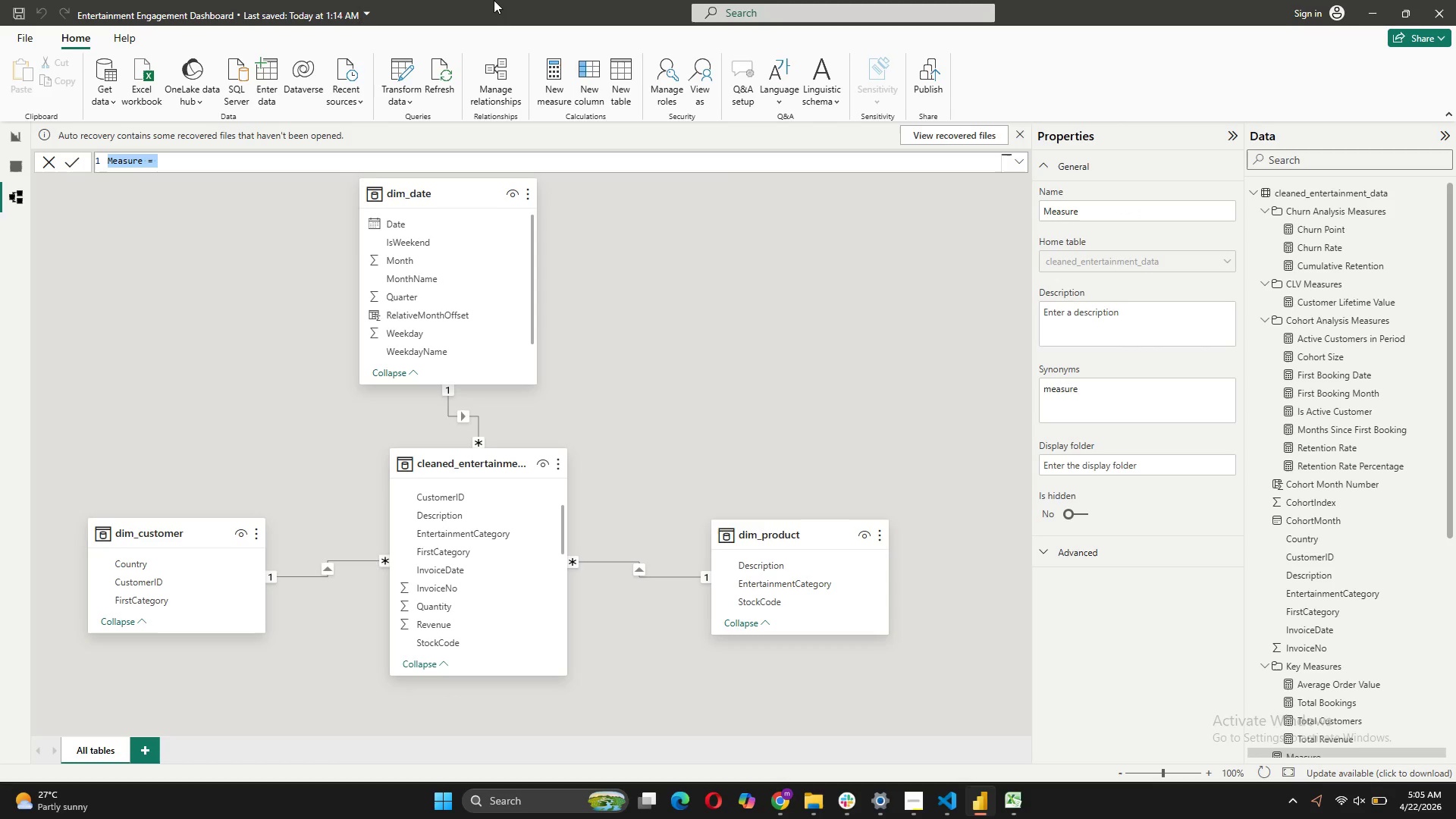 
wait(6.77)
 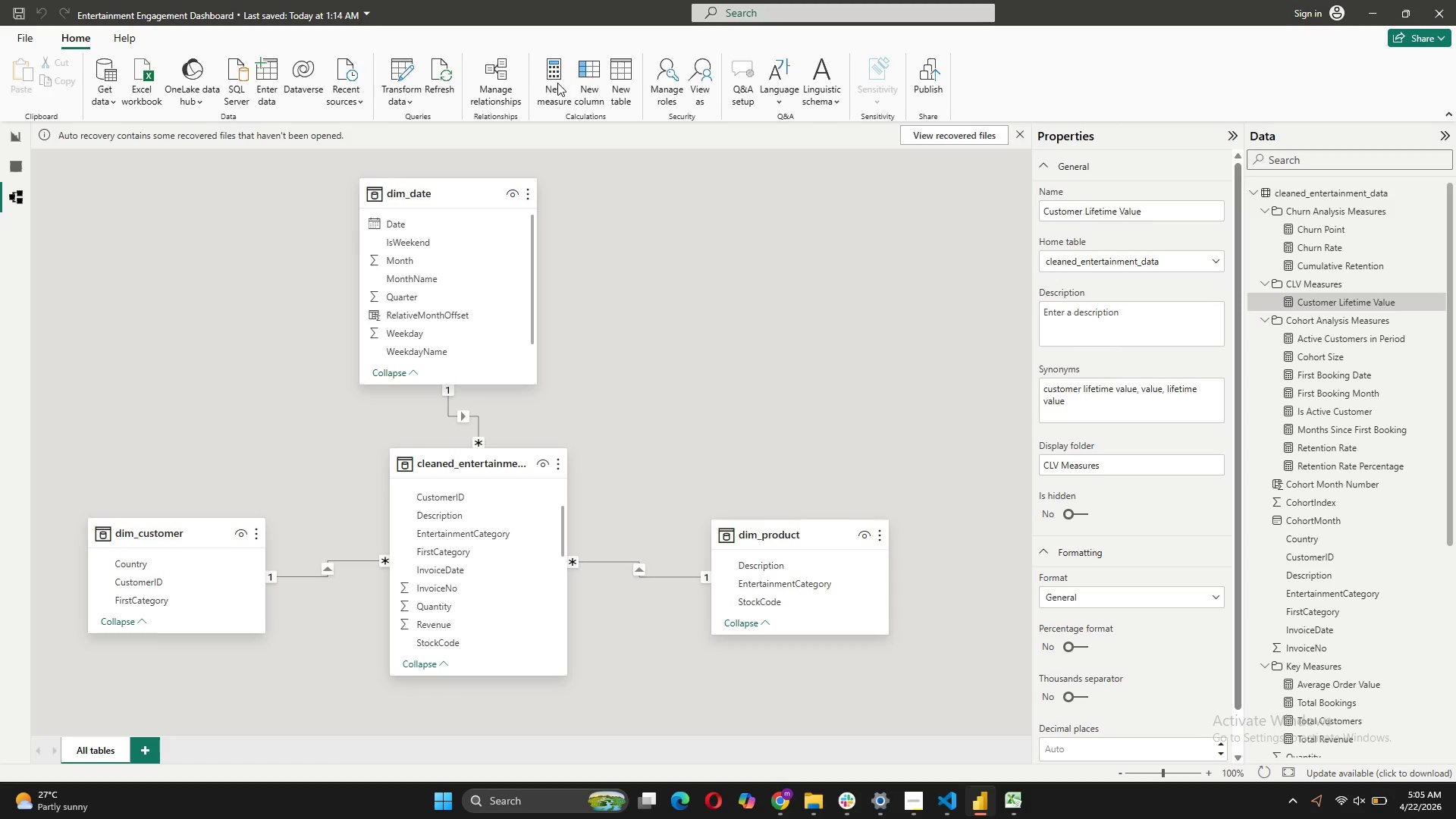 
type(CLV by Cog)
key(Backspace)
type(hort = )
 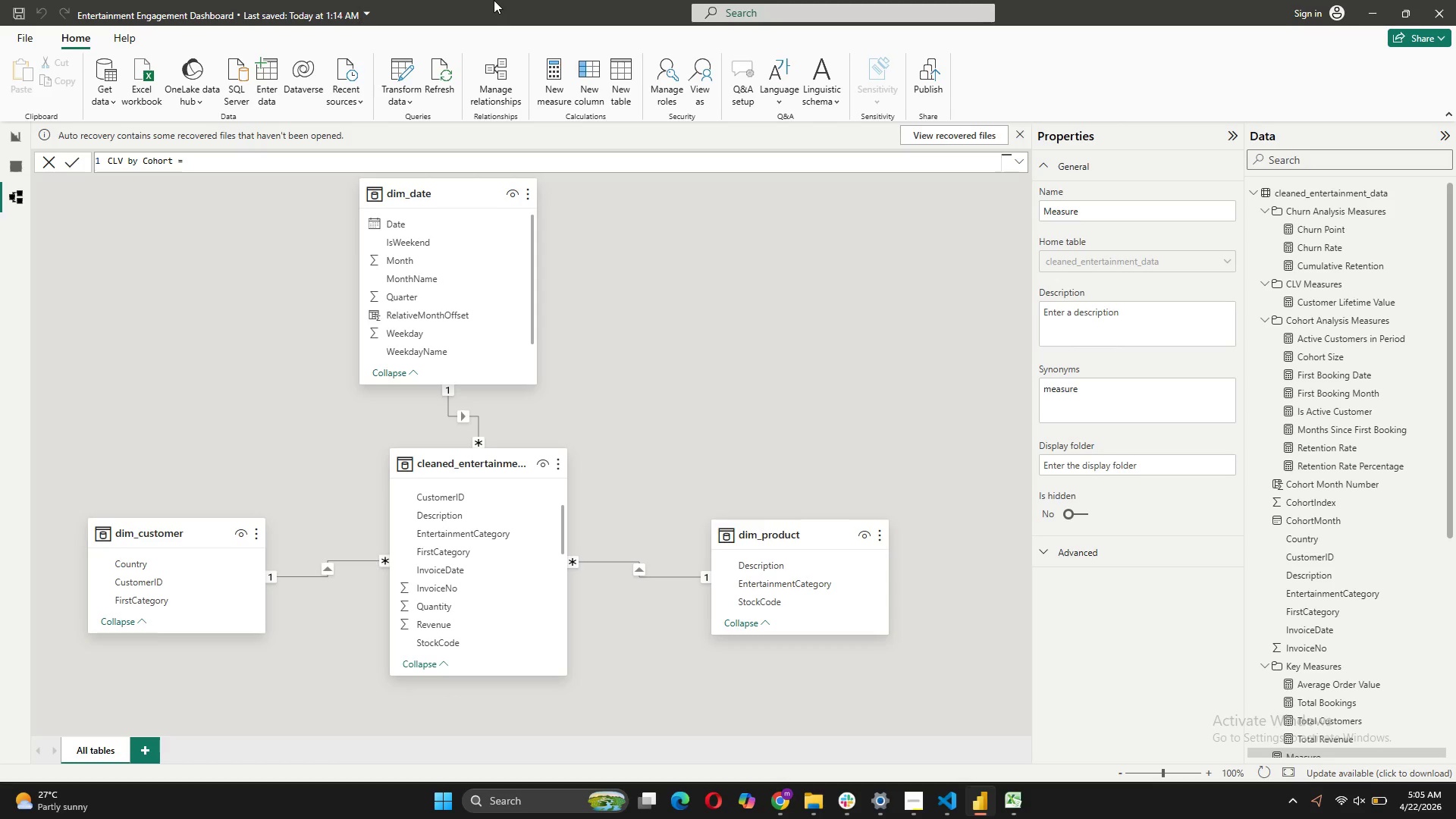 
key(Shift+ShiftRight)
 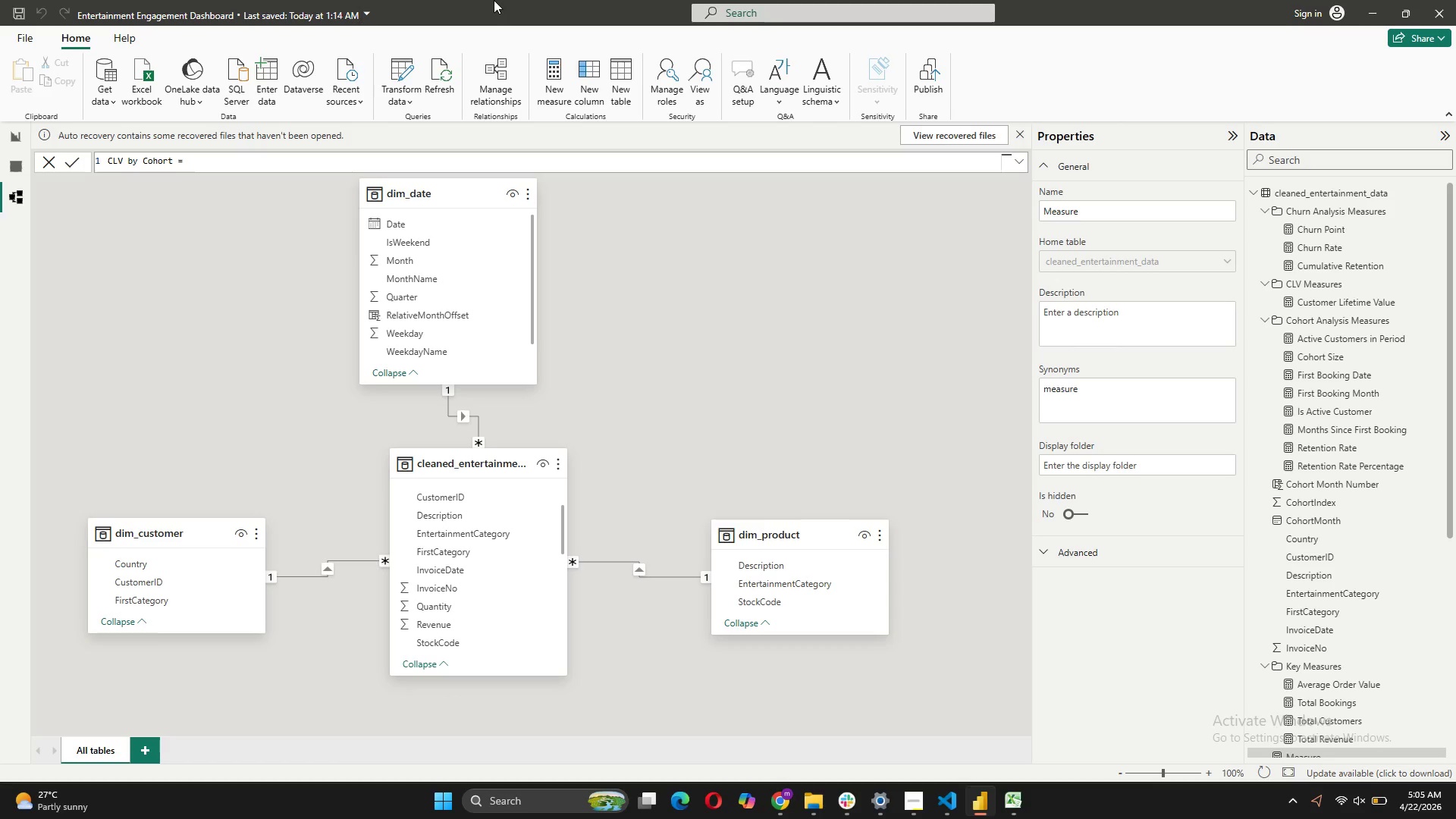 
key(Shift+Enter)
 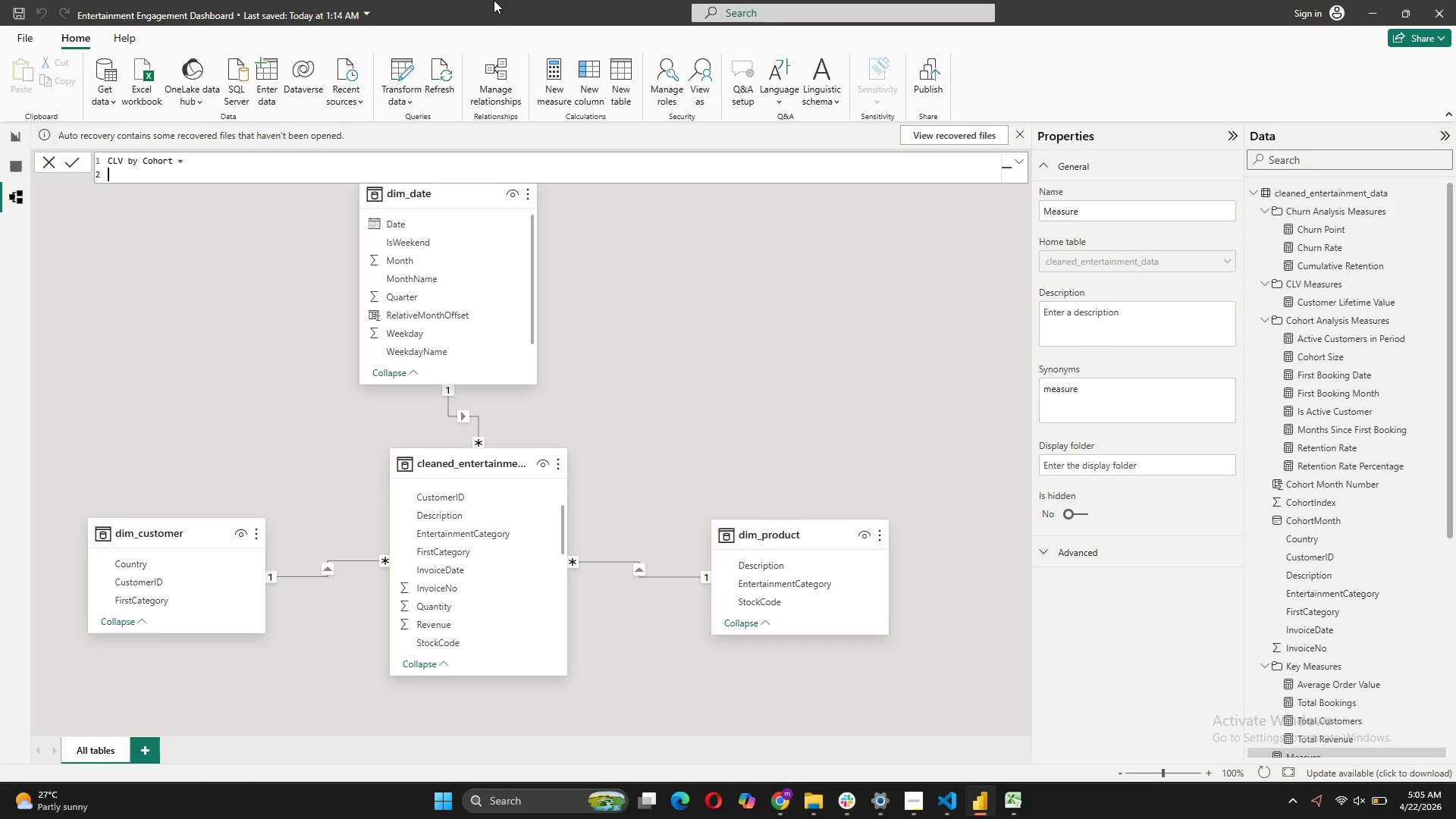 
type(VAR Cue)
key(Backspace)
type(rrentCohort = SELECTED)
 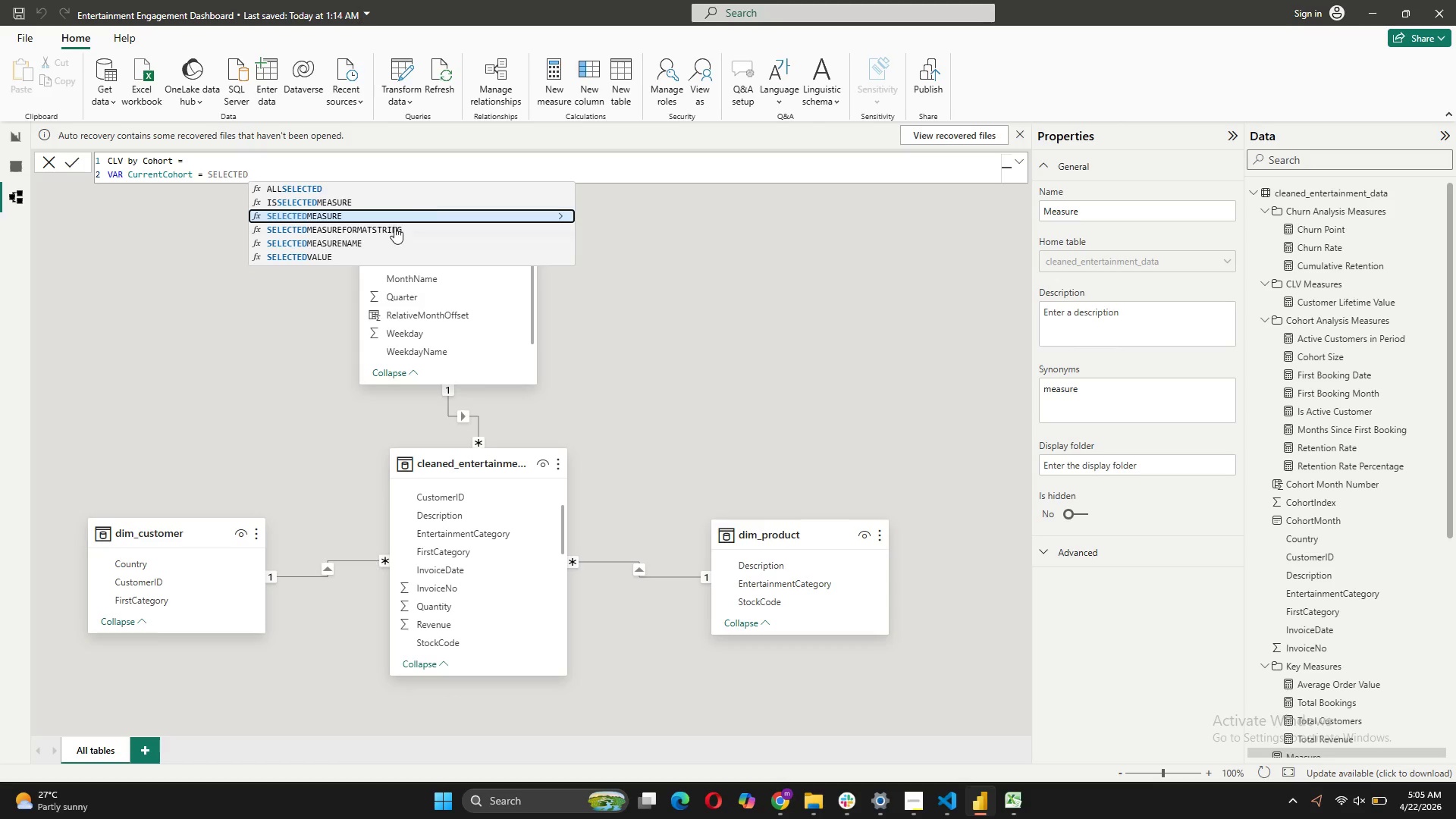 
left_click([357, 256])
 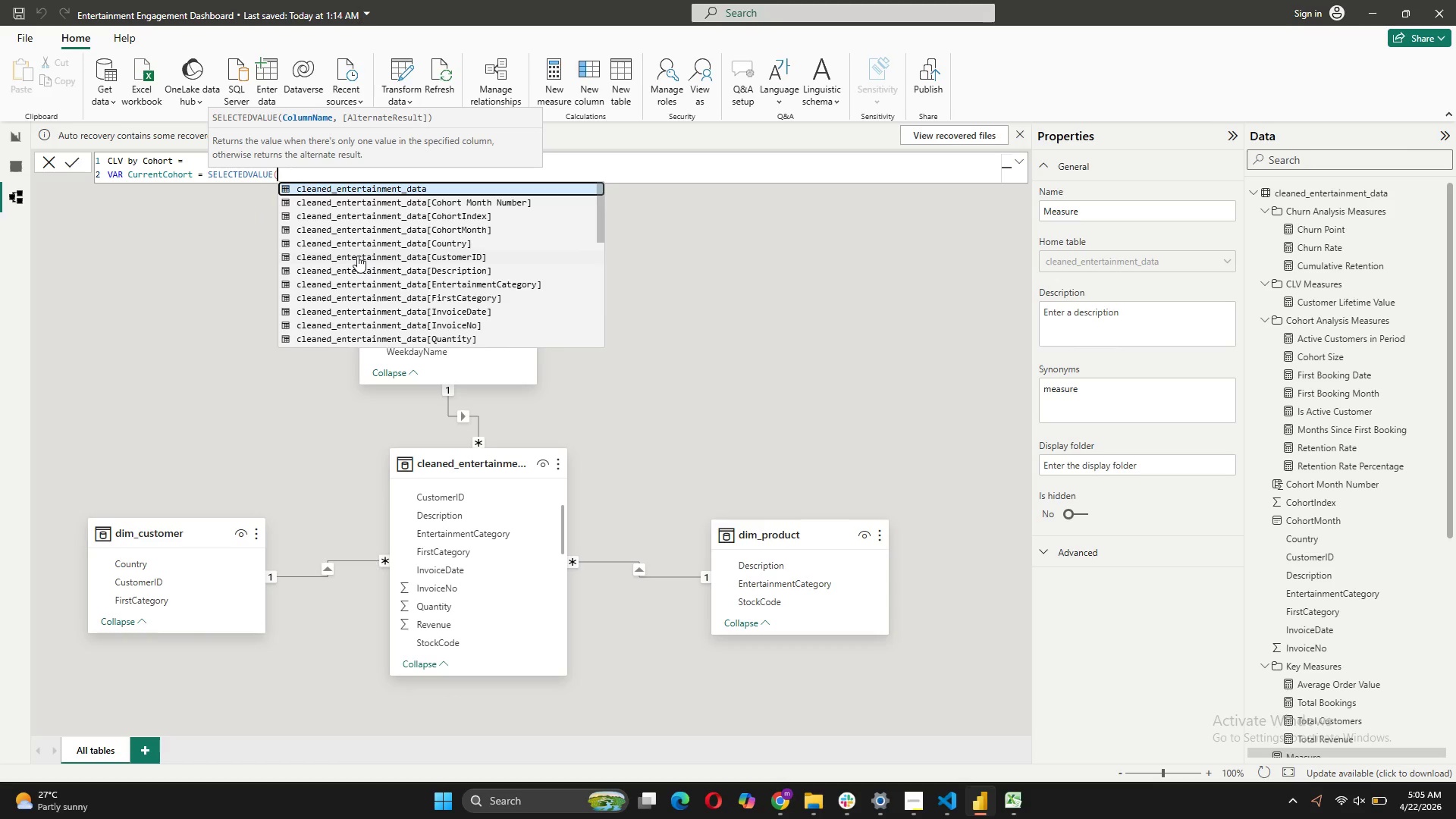 
key(Quote)
 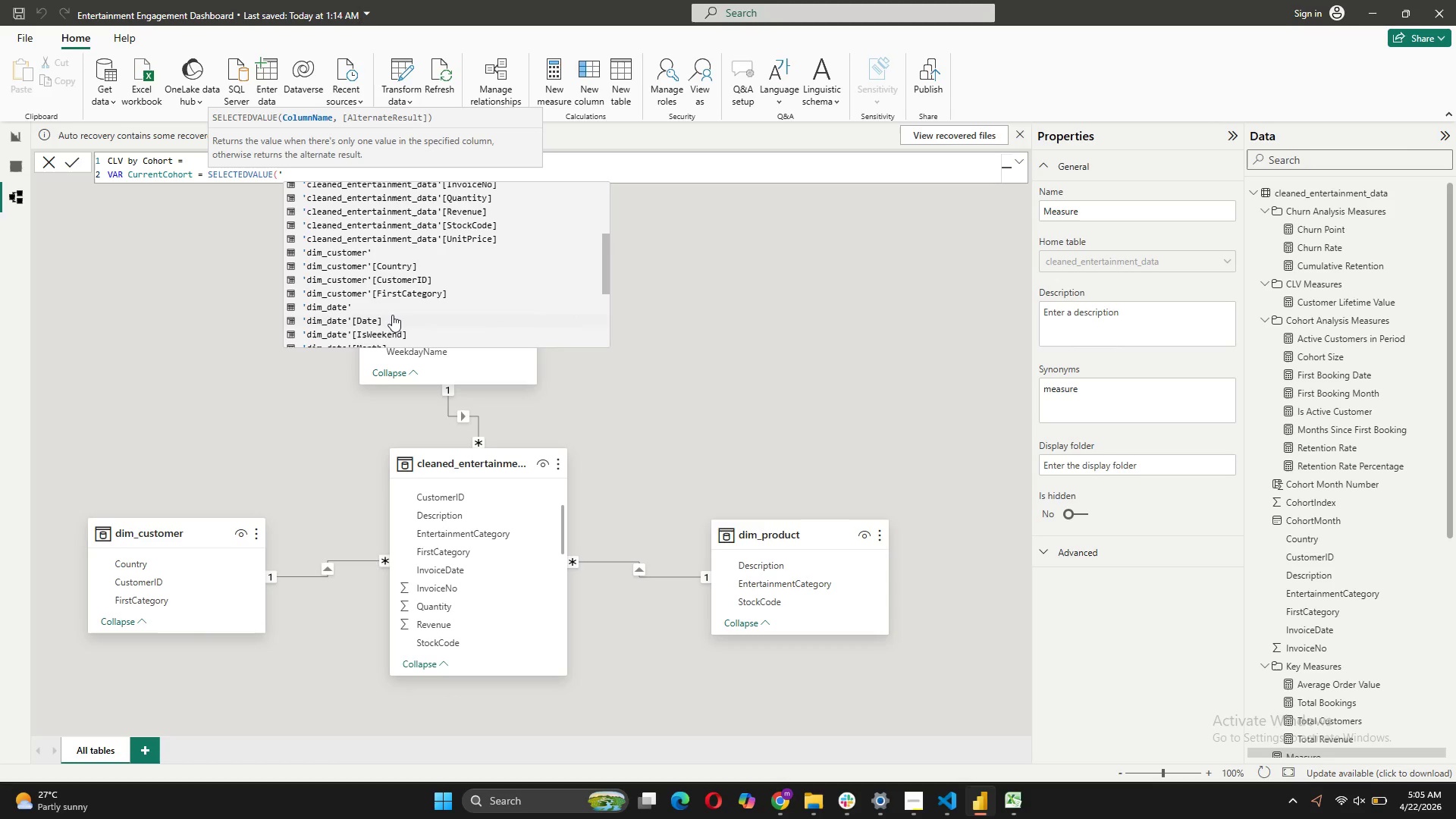 
wait(6.09)
 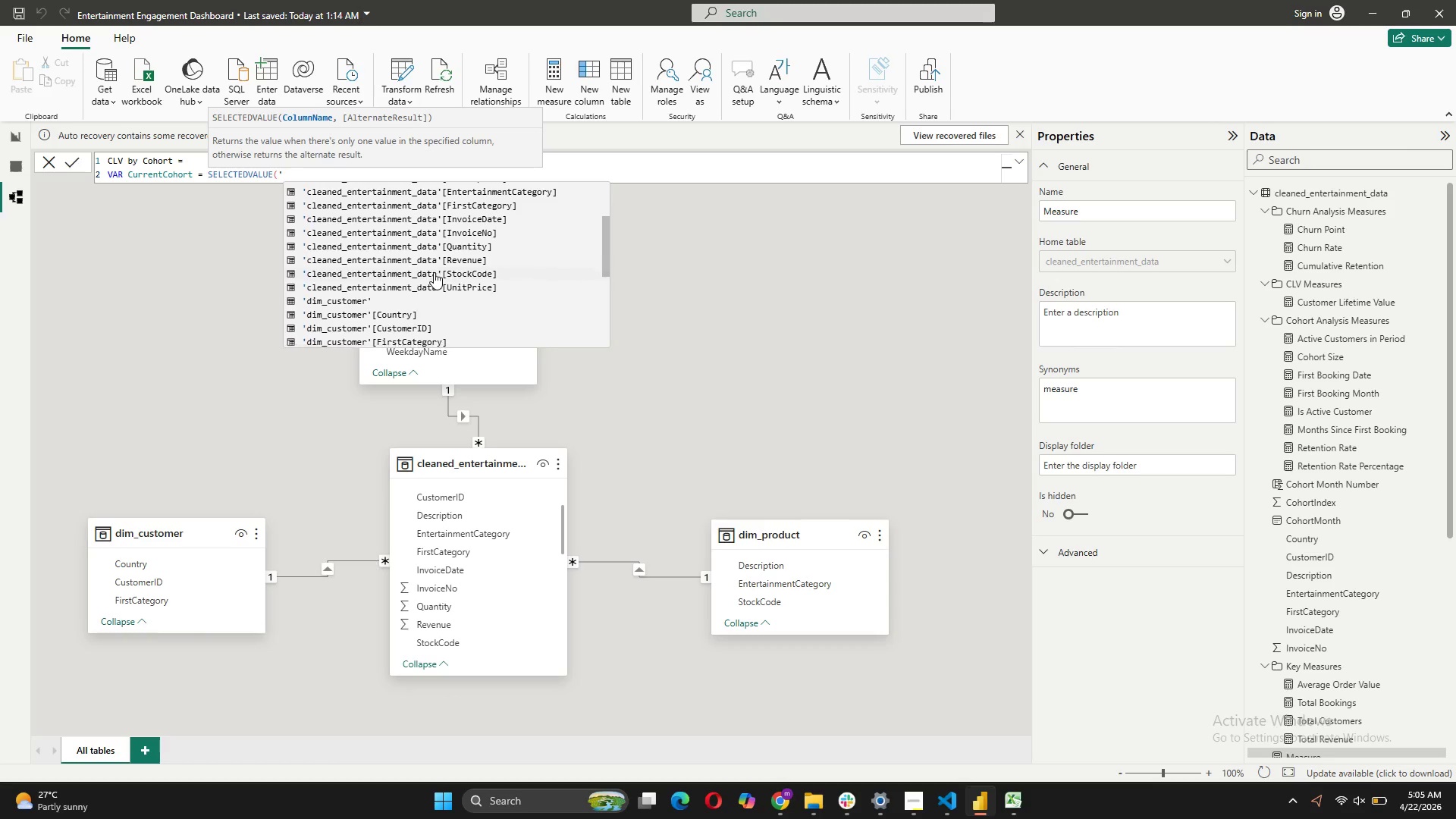 
left_click([387, 315])
 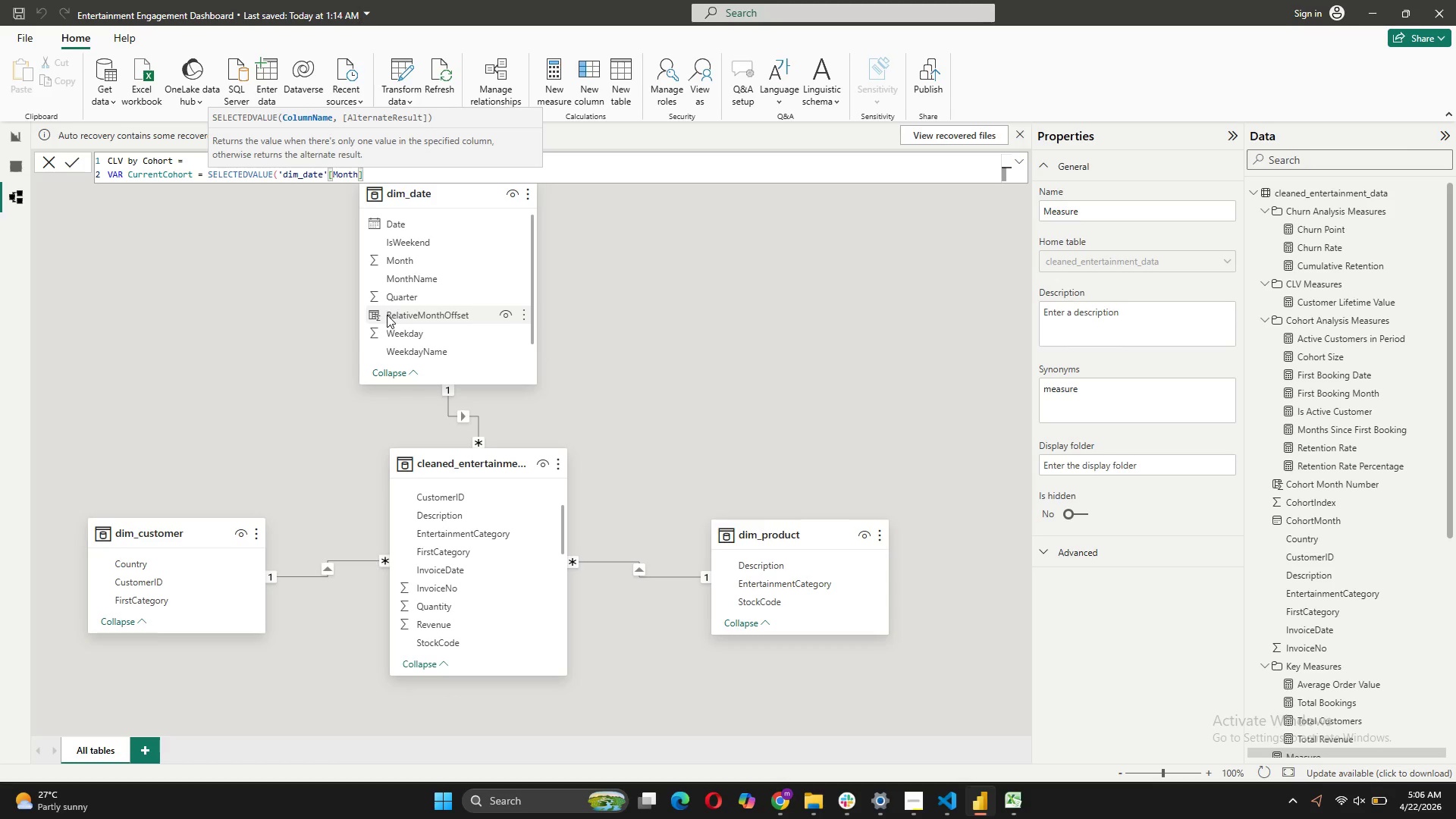 
key(Shift+Minus)
 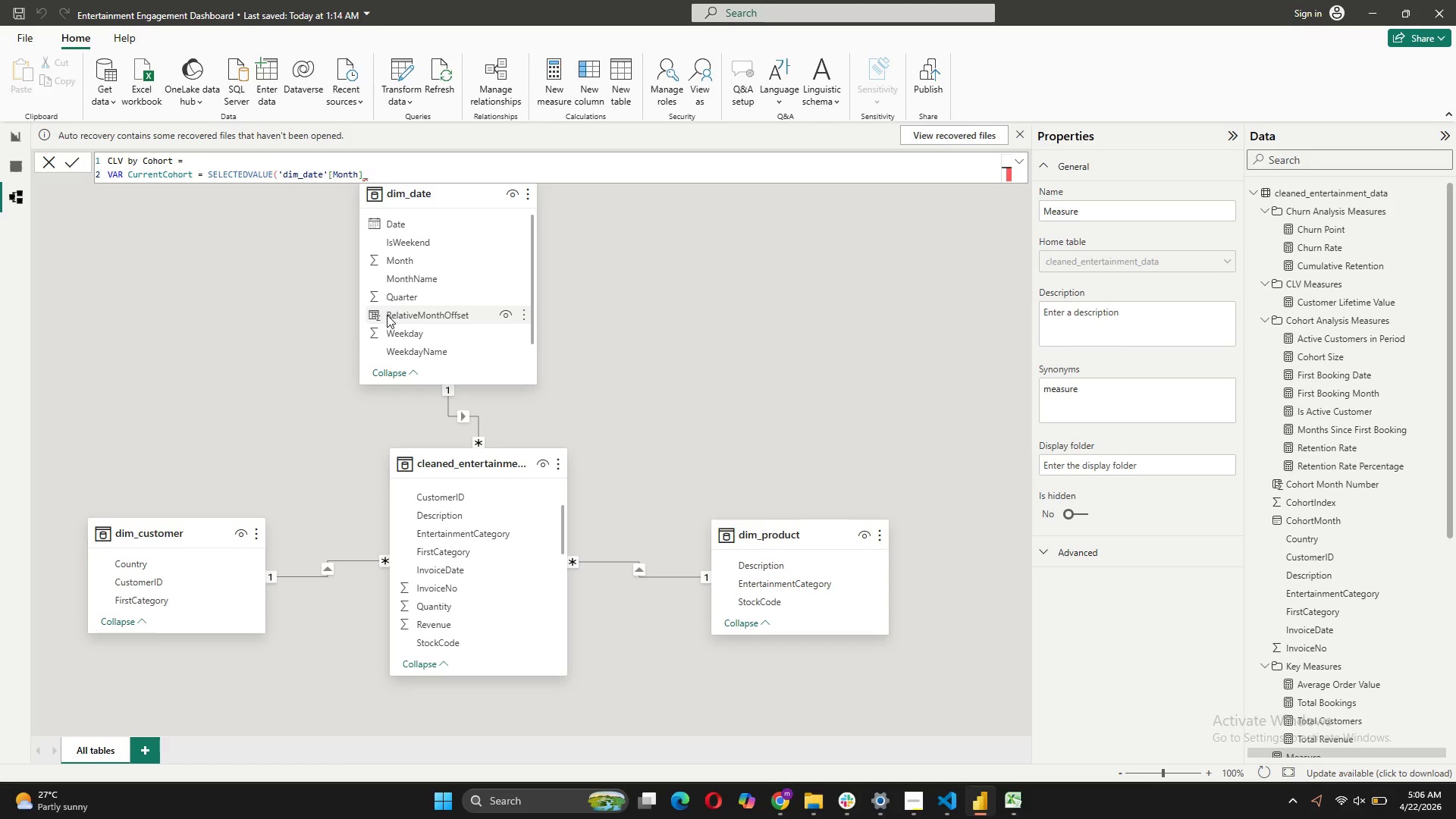 
key(Backspace)
 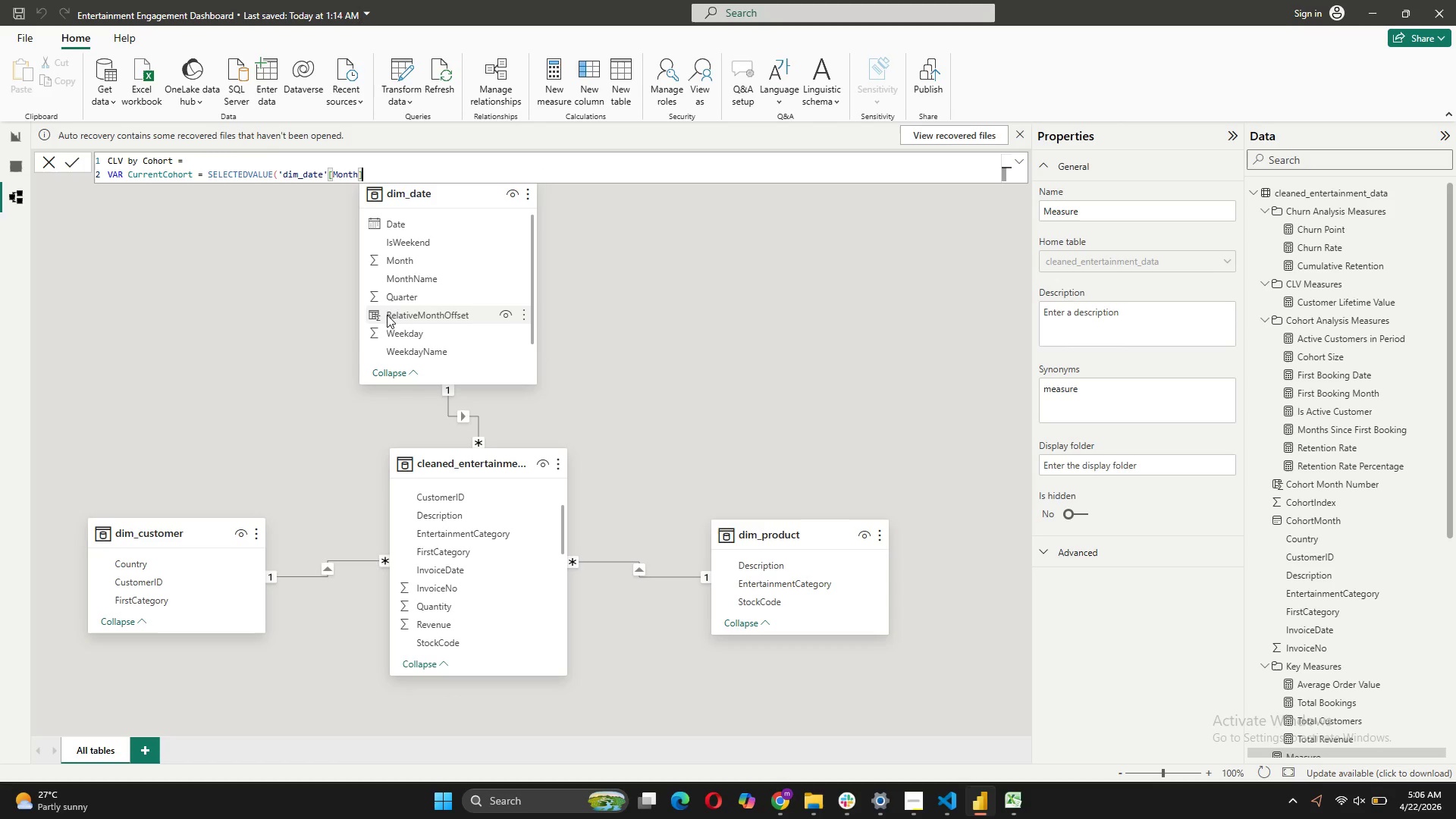 
key(Shift+0)
 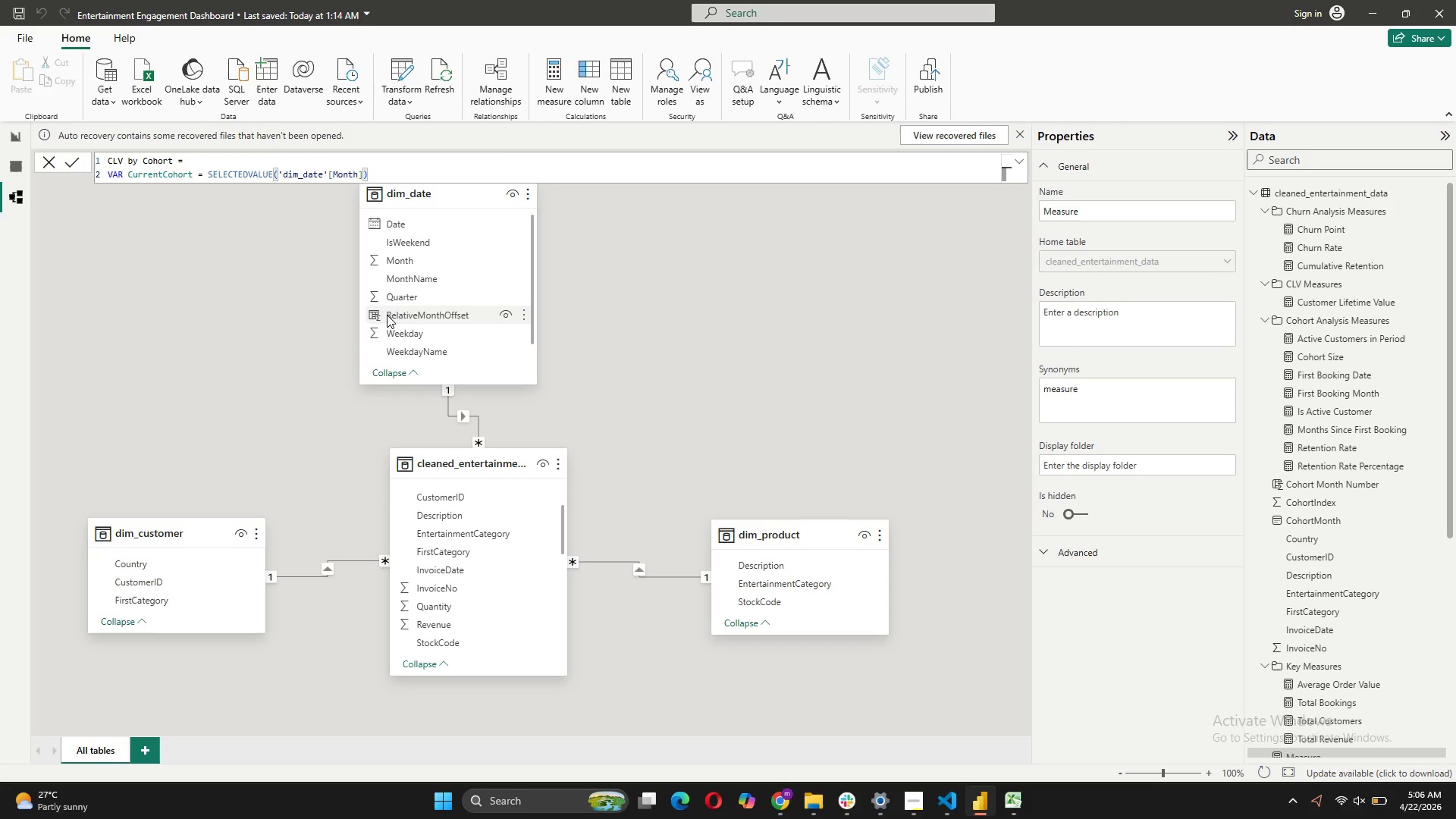 
key(Shift+ShiftRight)
 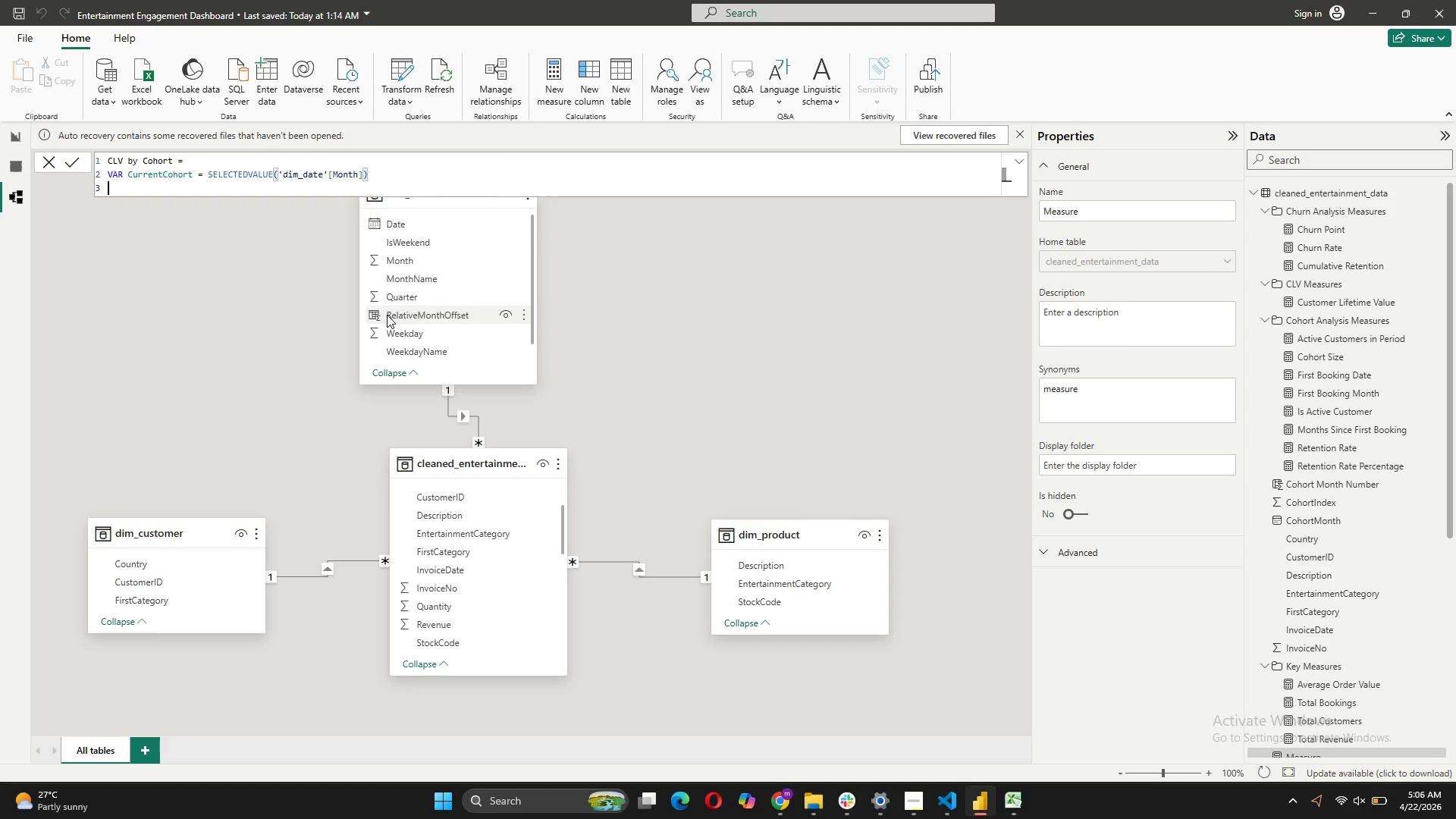 
key(Shift+Enter)
 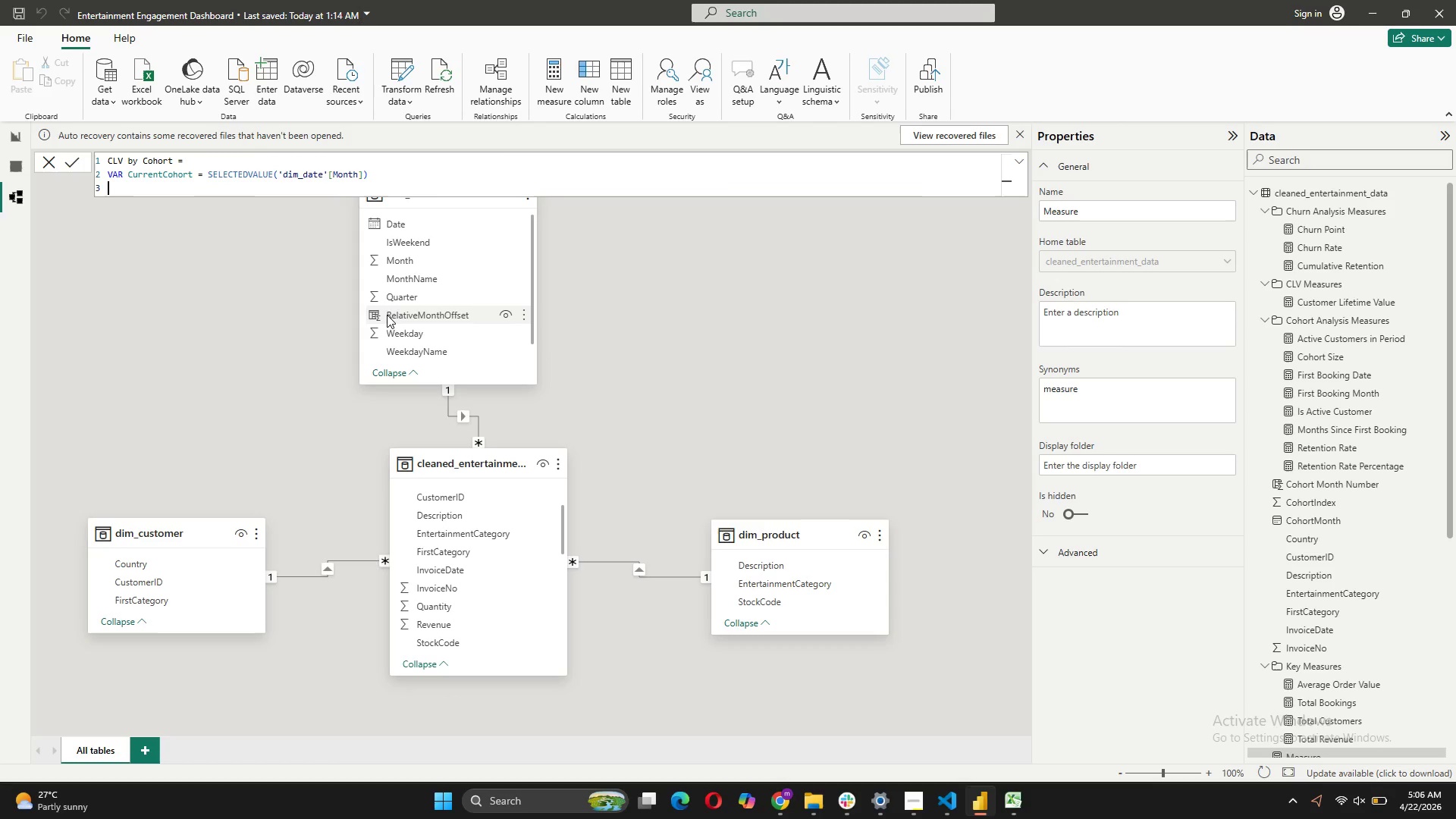 
type(RE)
key(Tab)
 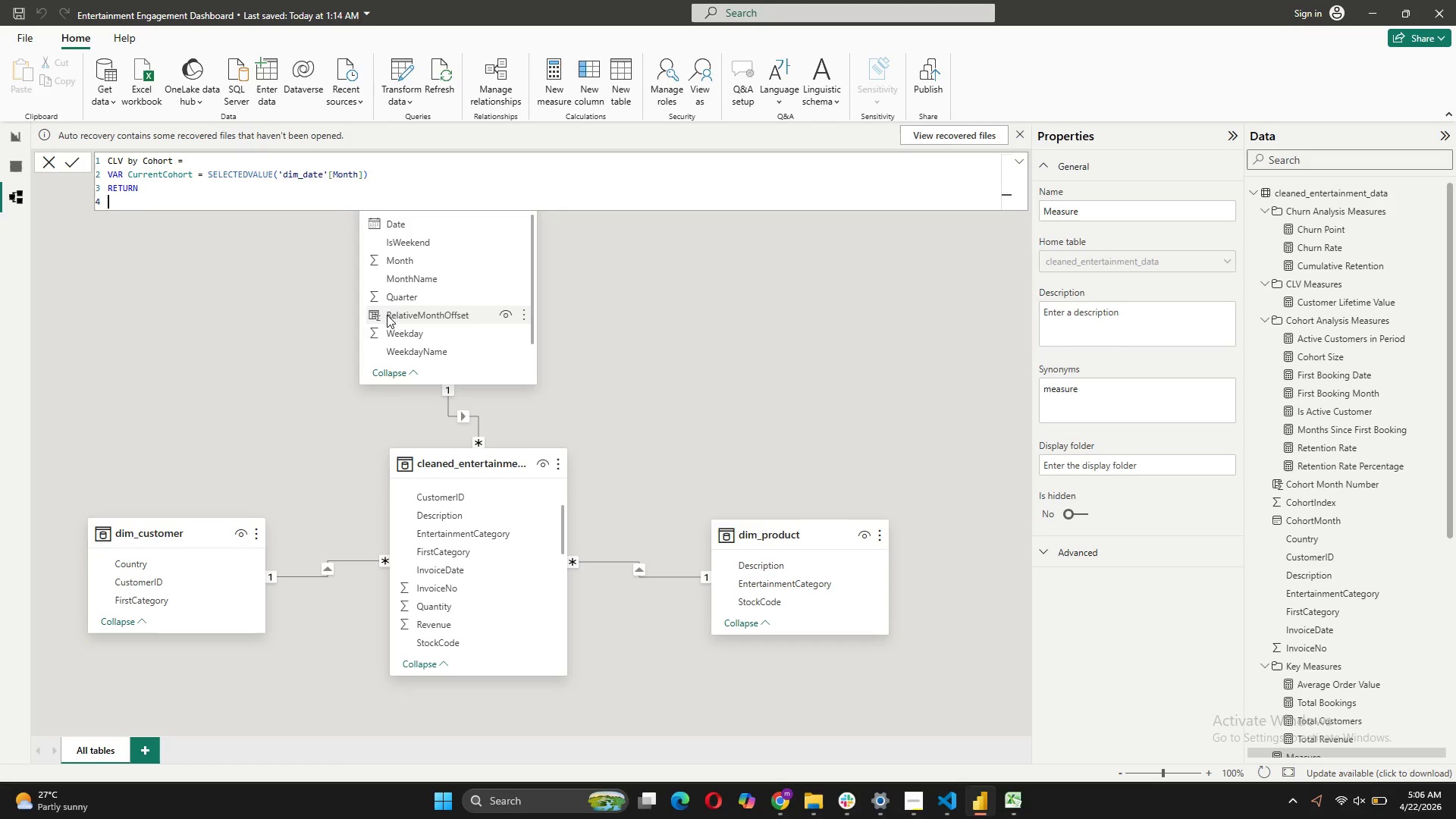 
key(Shift+Enter)
 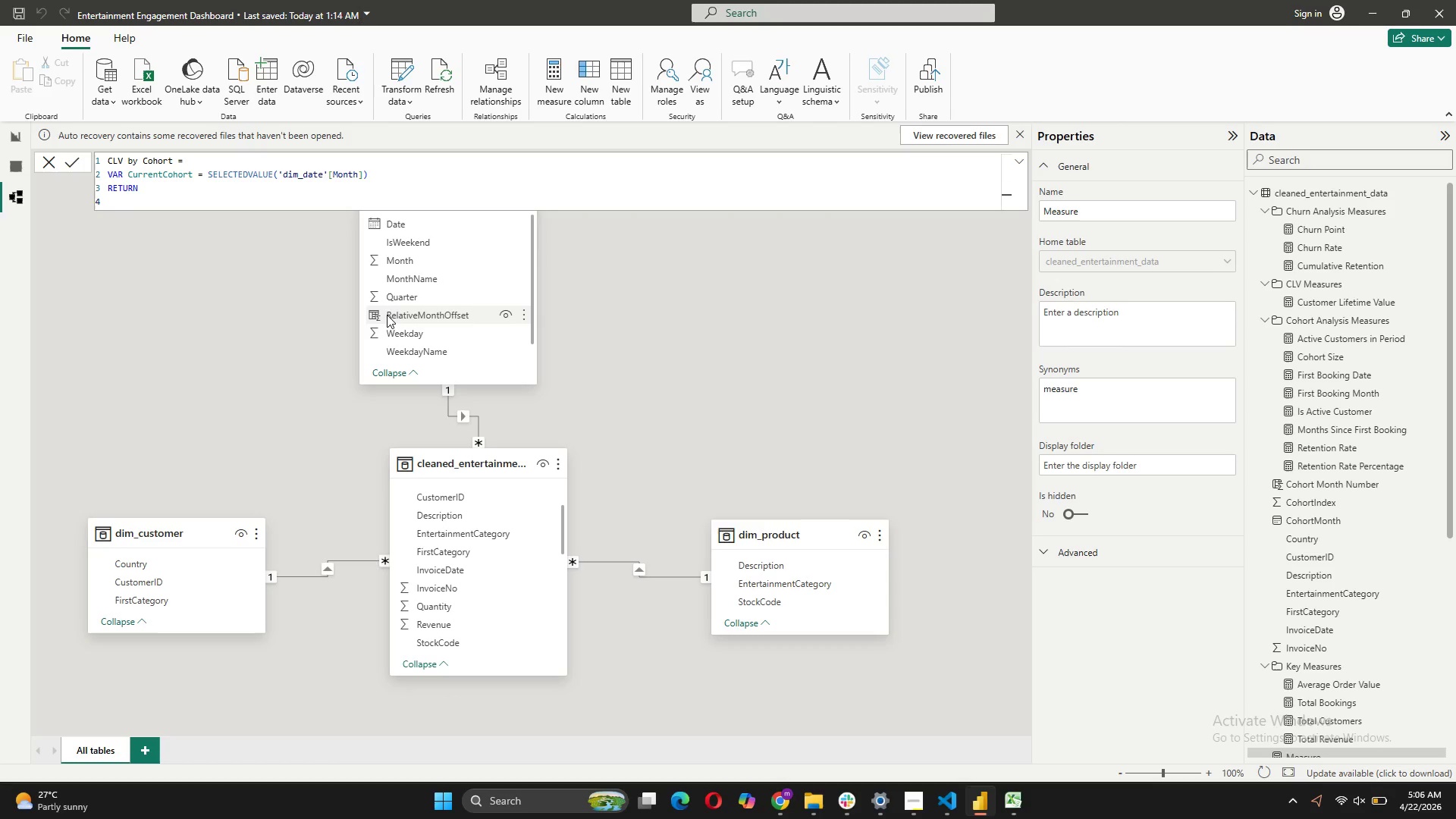 
type(CALCULAT)
key(Tab)
type(()
key(Backspace)
type())
 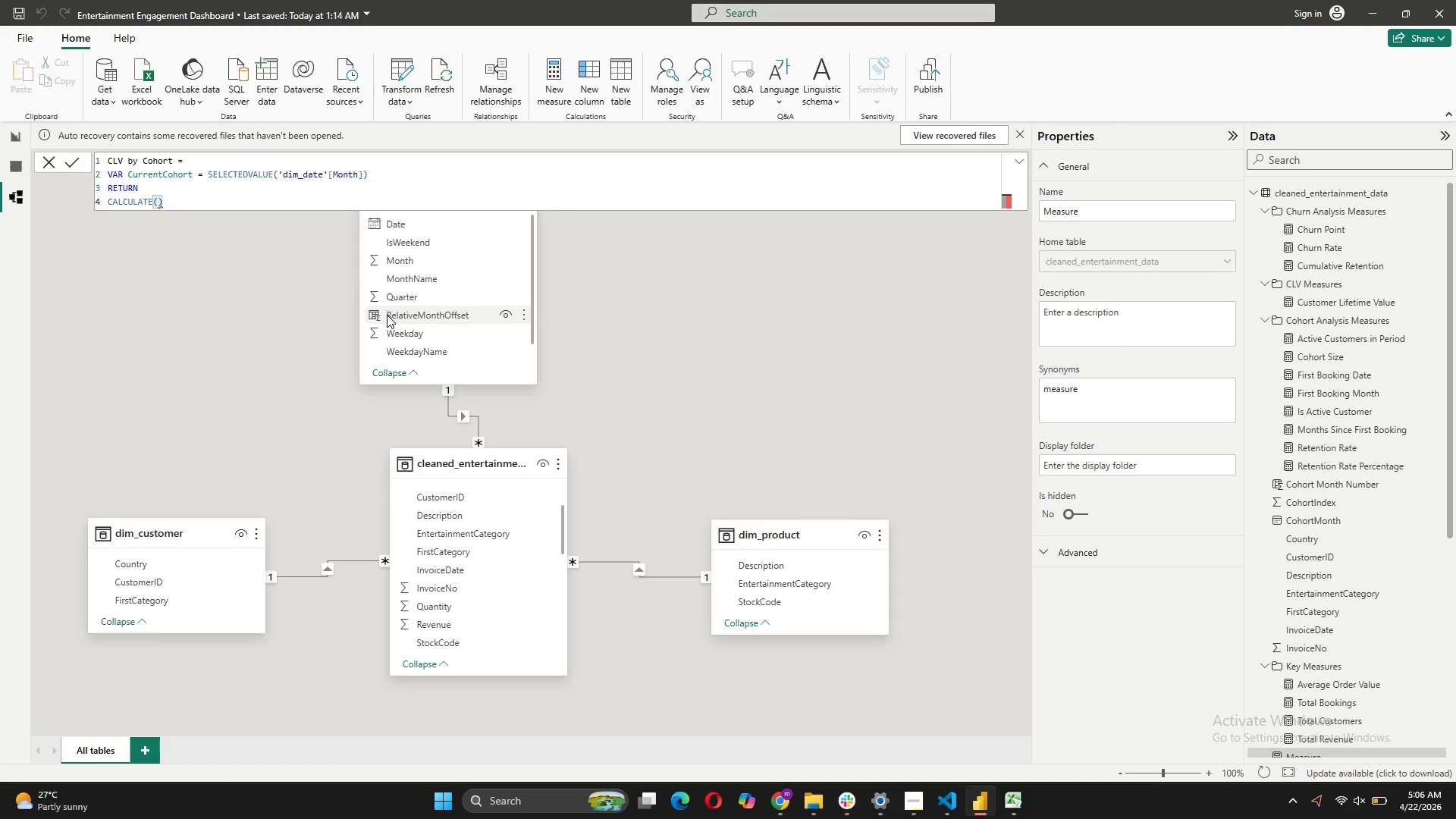 
key(ArrowLeft)
 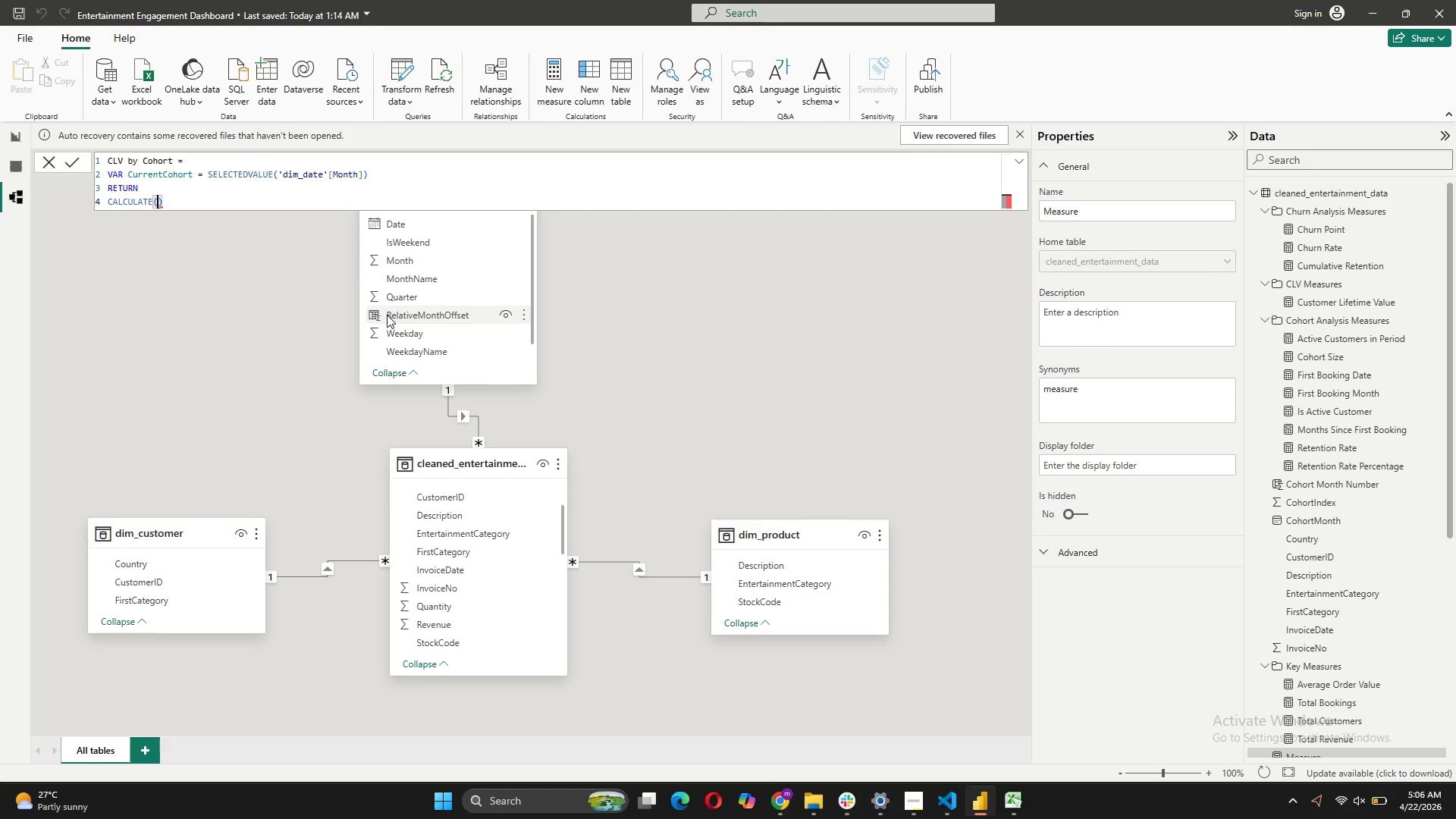 
key(Shift+ShiftRight)
 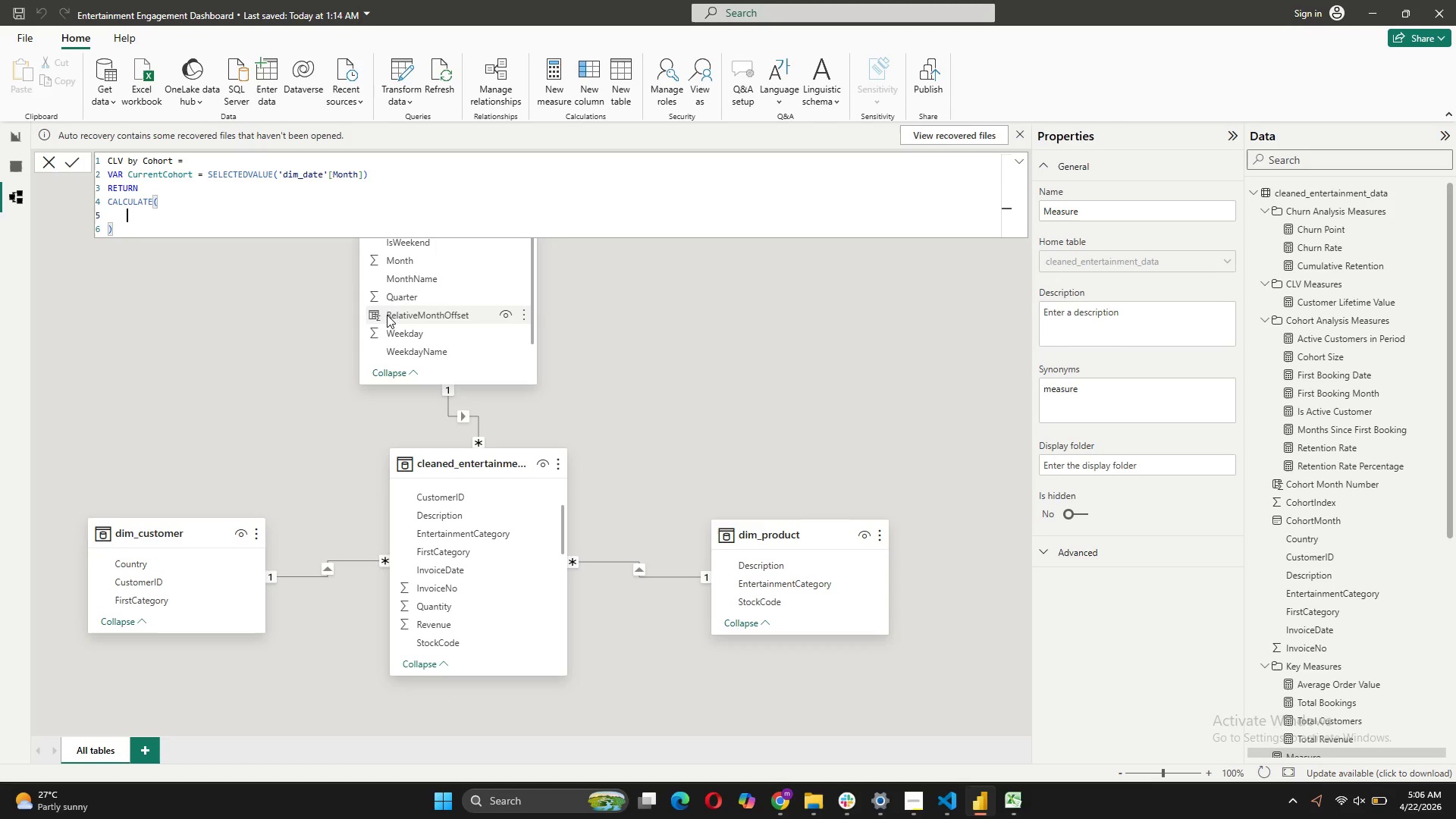 
key(Shift+Enter)
 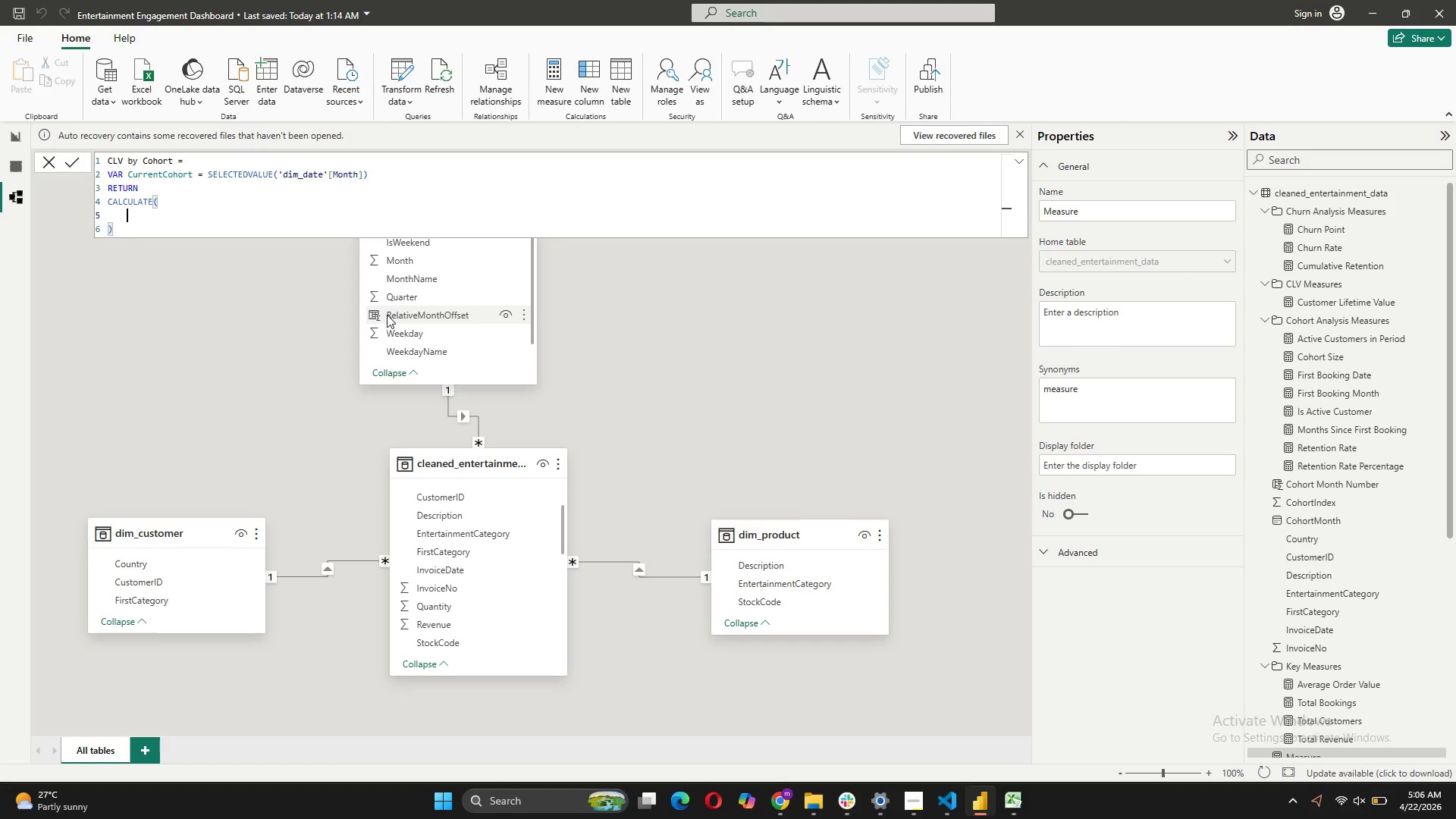 
type(AVERA)
 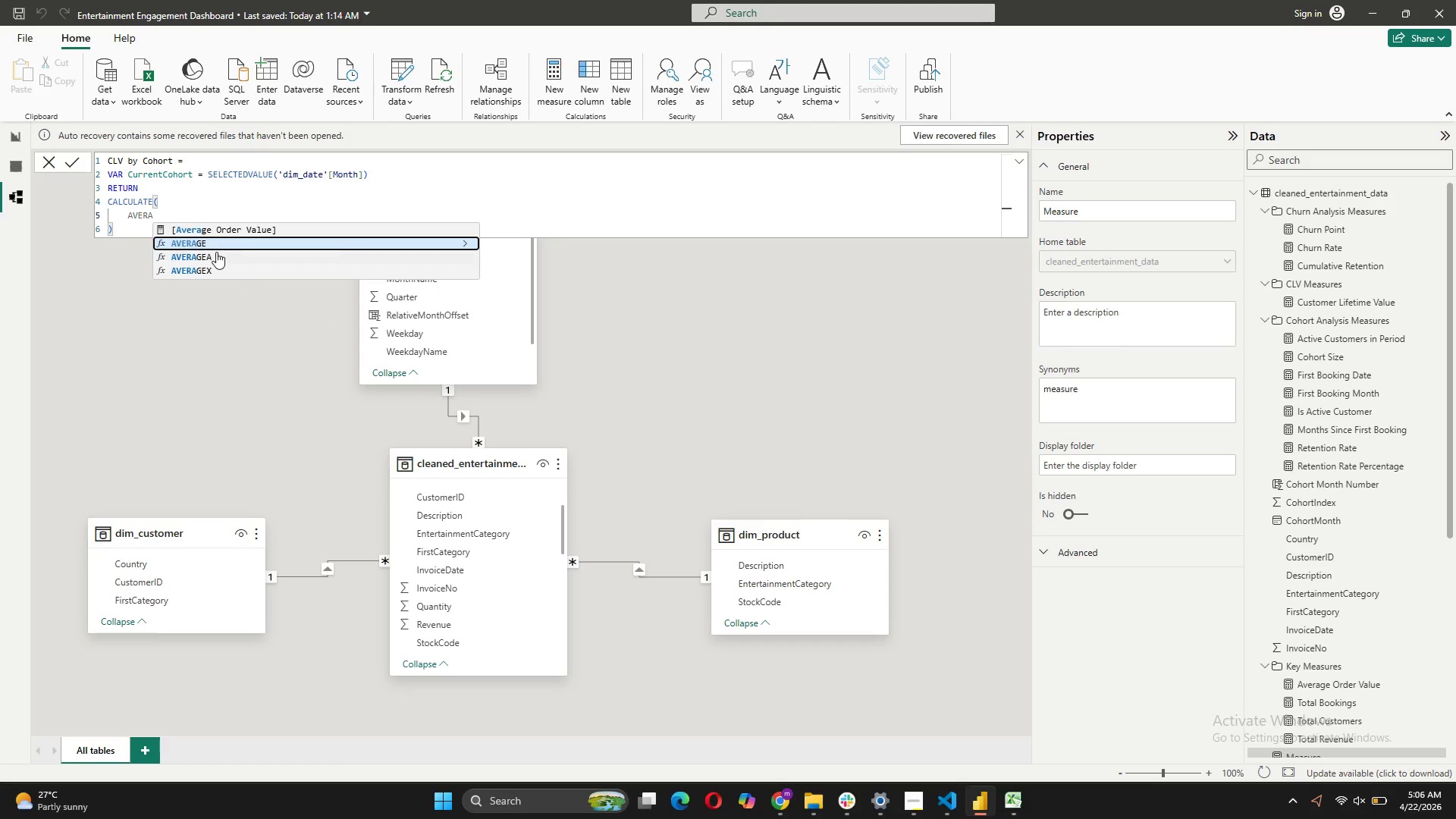 
left_click([207, 269])
 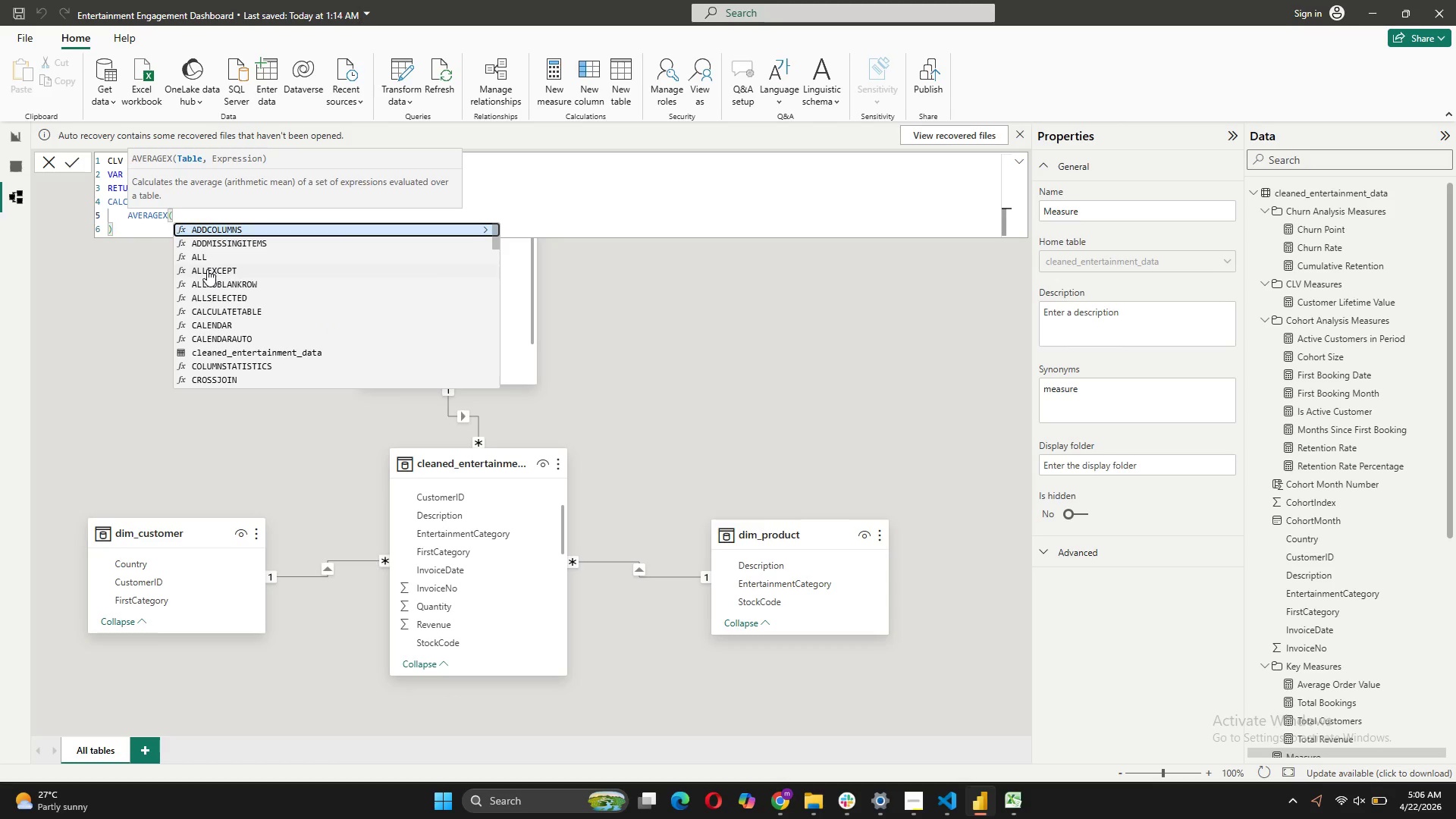 
key(Shift+9)
 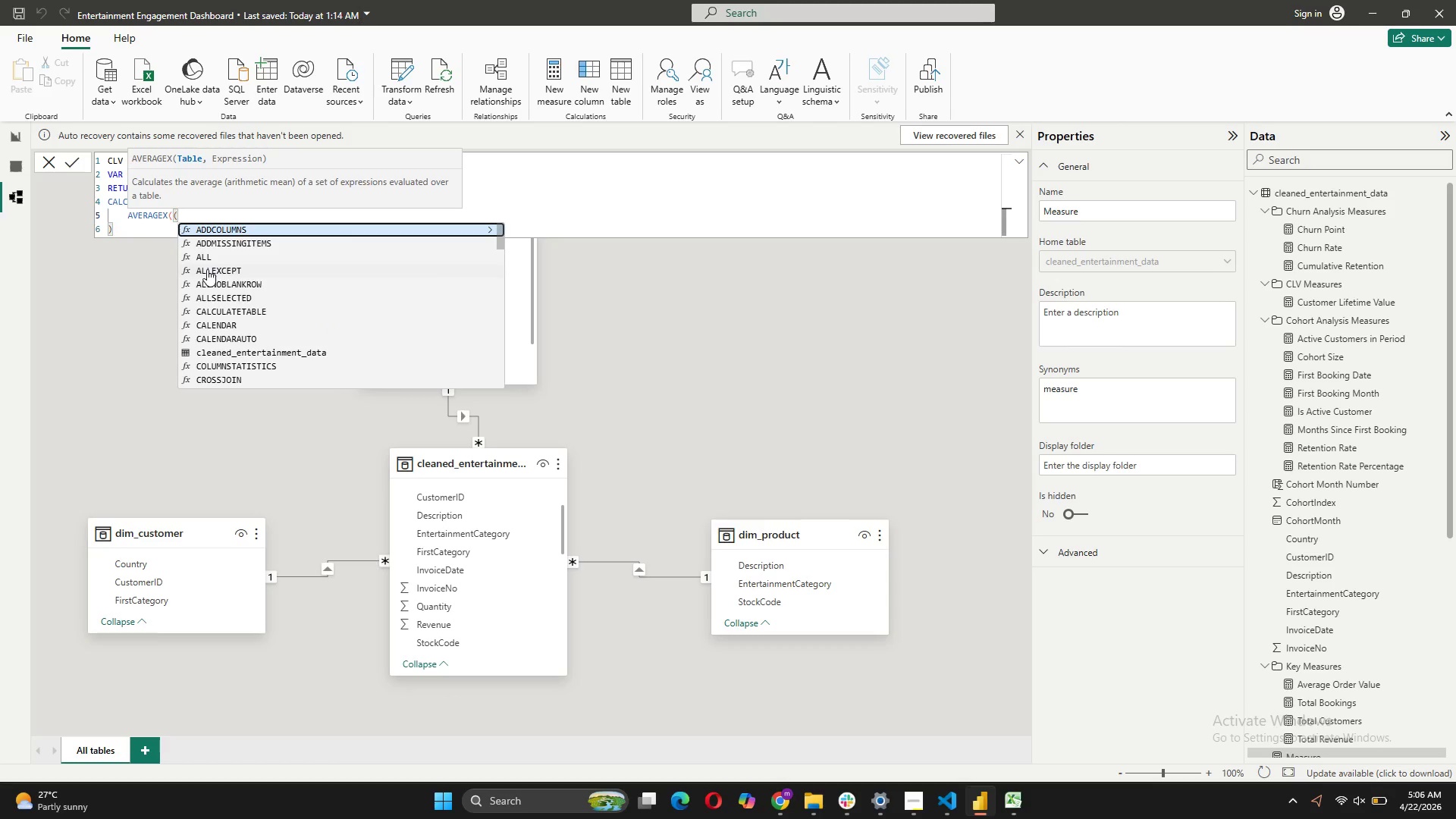 
key(Backspace)
 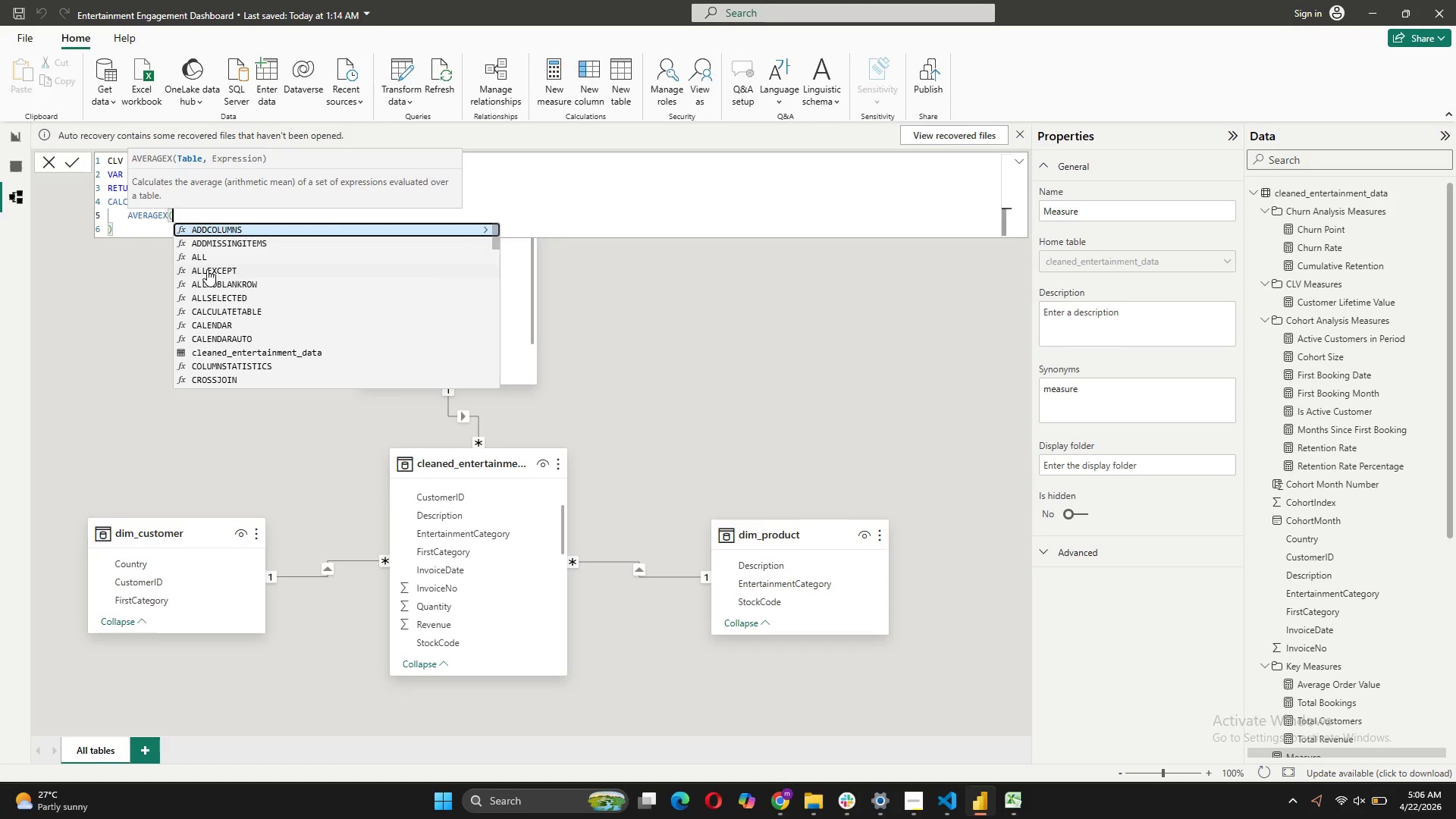 
key(Shift+0)
 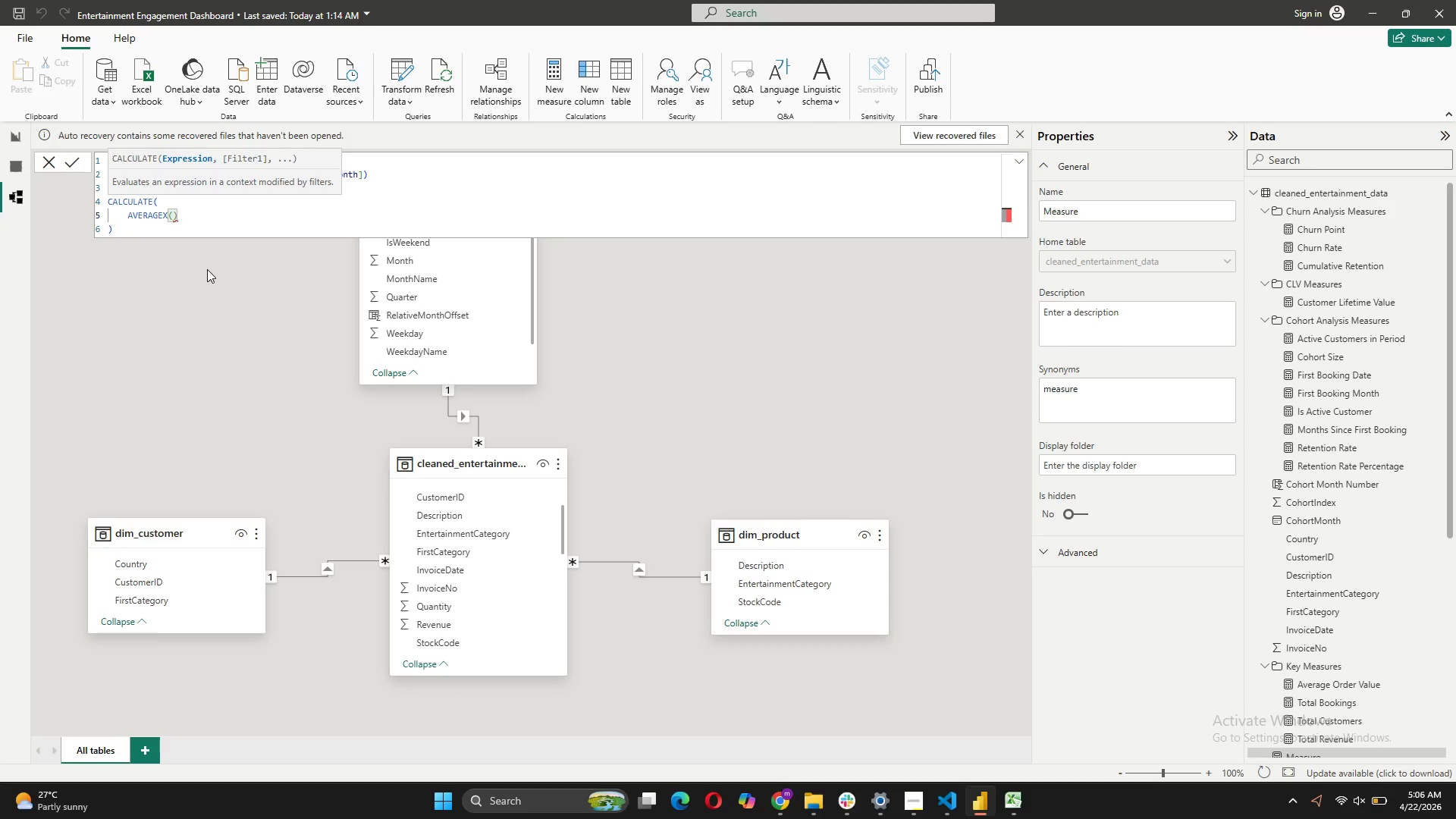 
key(ArrowLeft)
 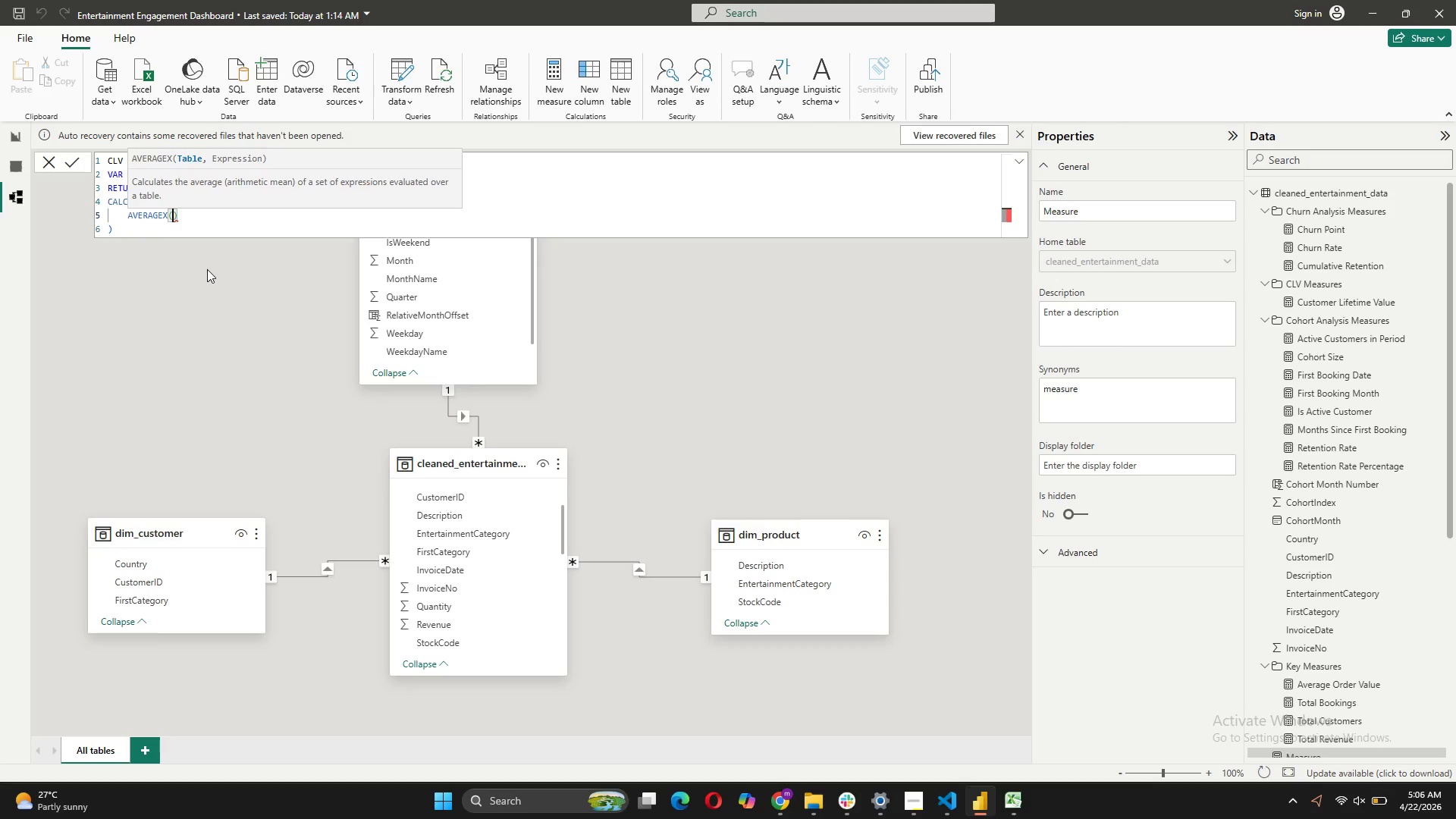 
key(Shift+ShiftRight)
 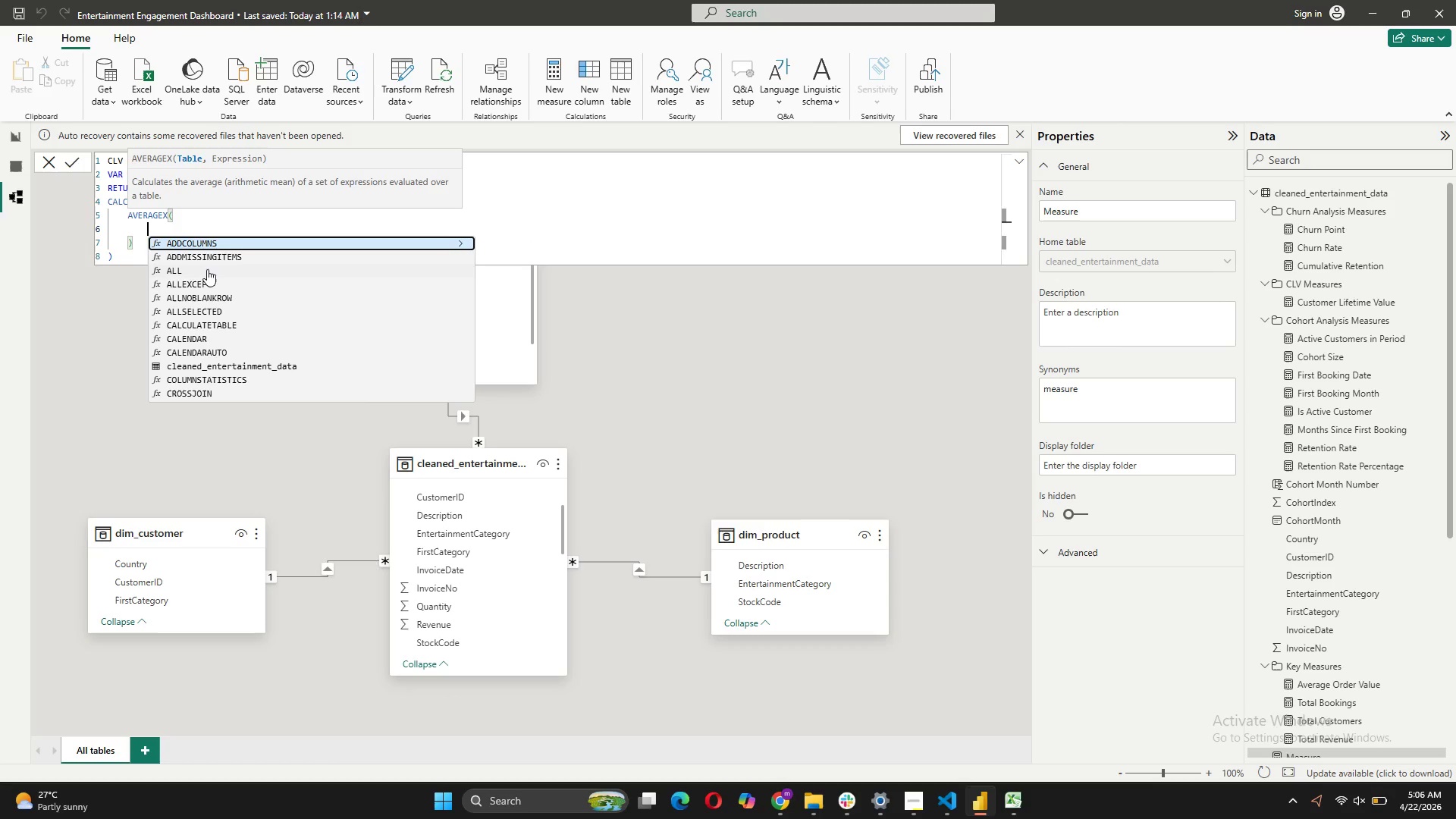 
key(Shift+Enter)
 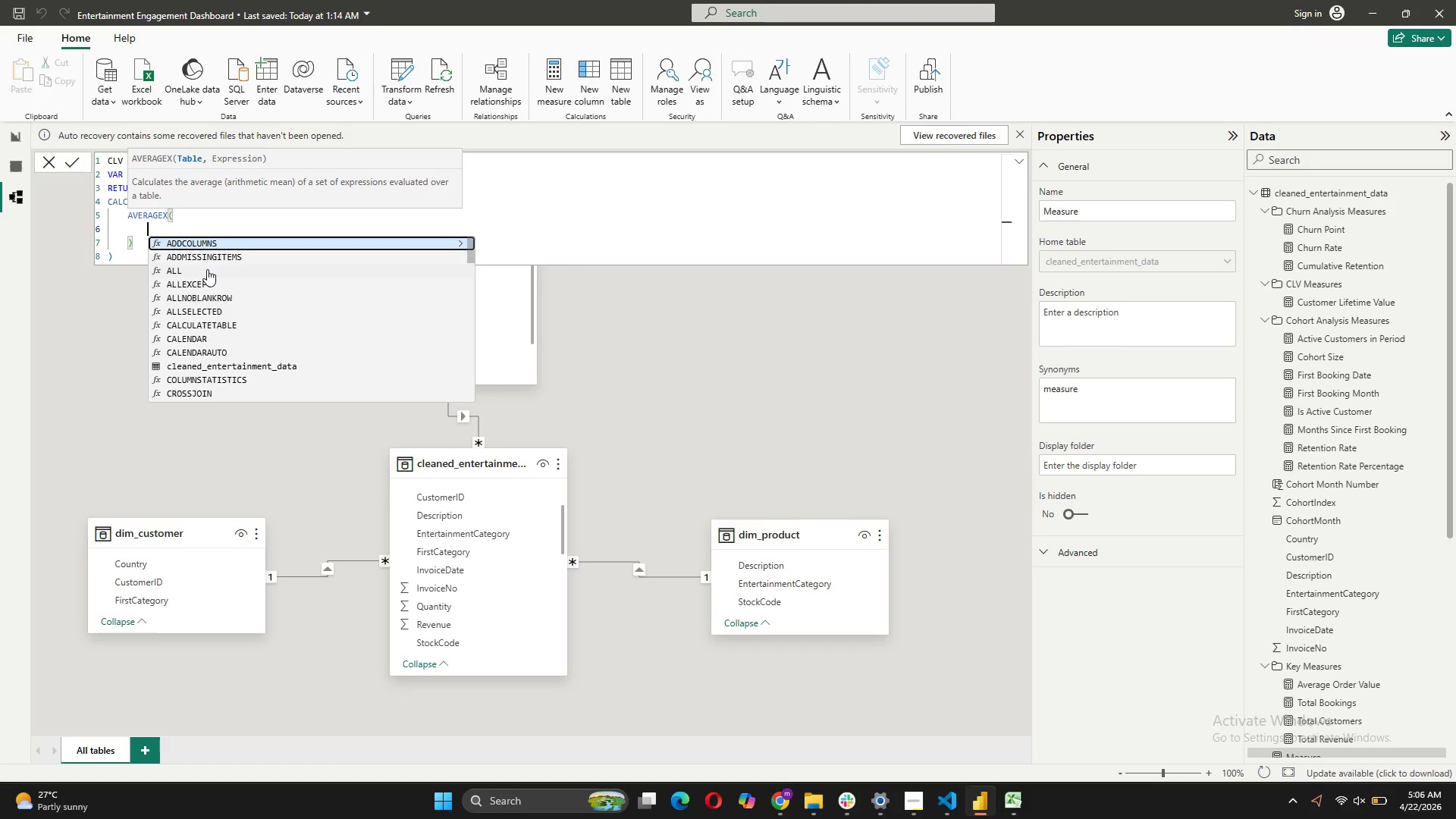 
type(VALUES()
 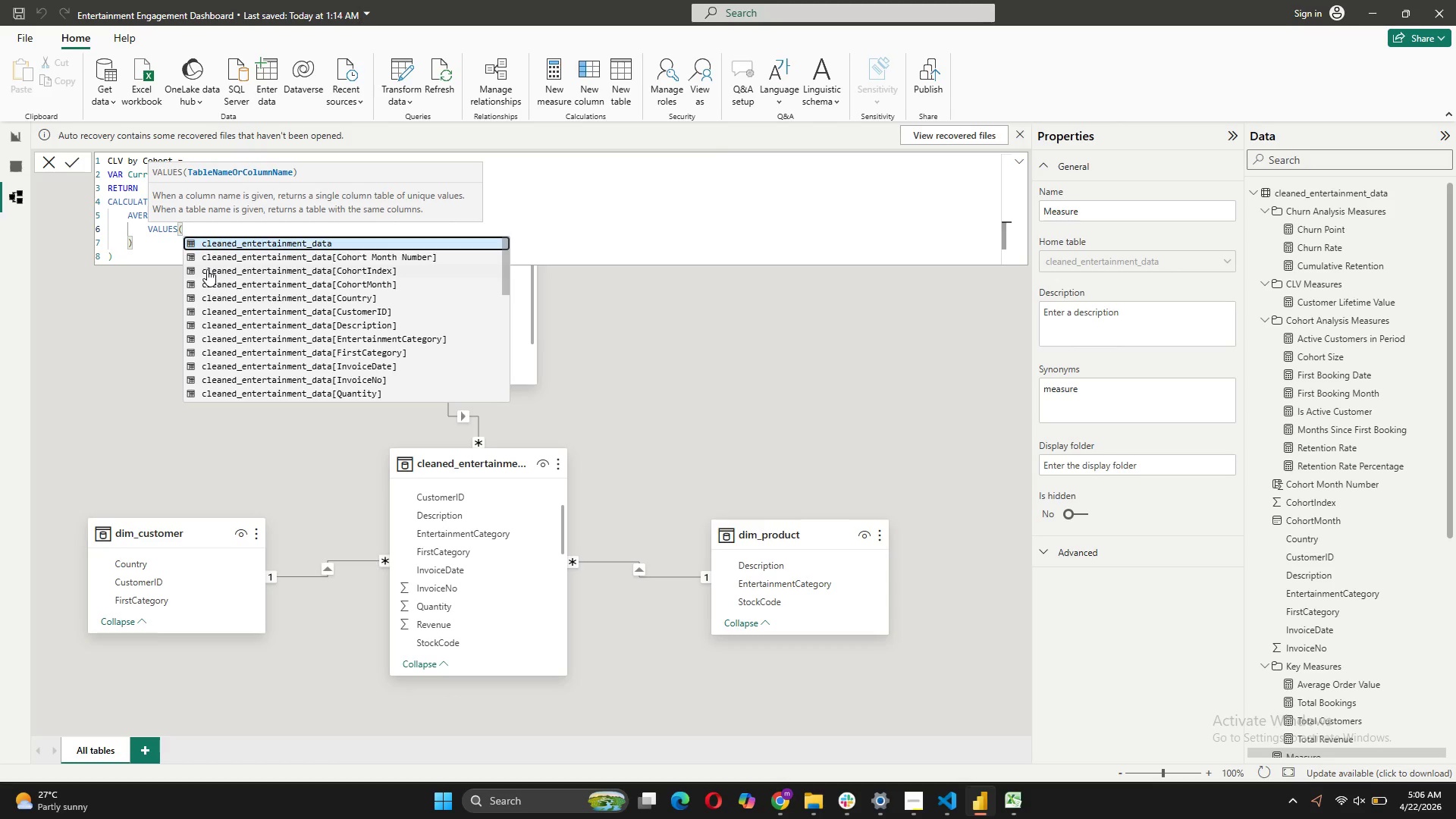 
left_click([356, 313])
 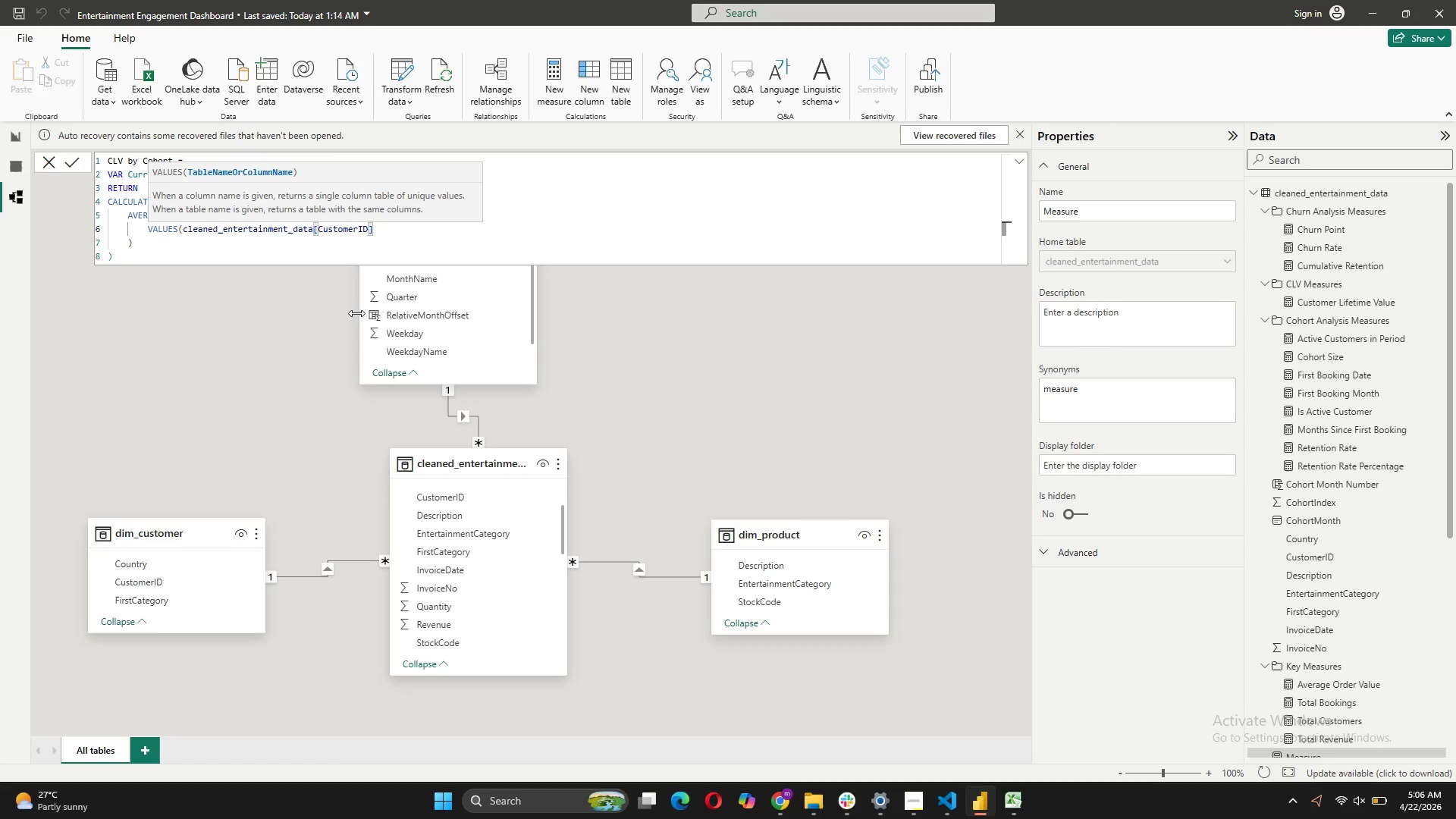 
key(Comma)
 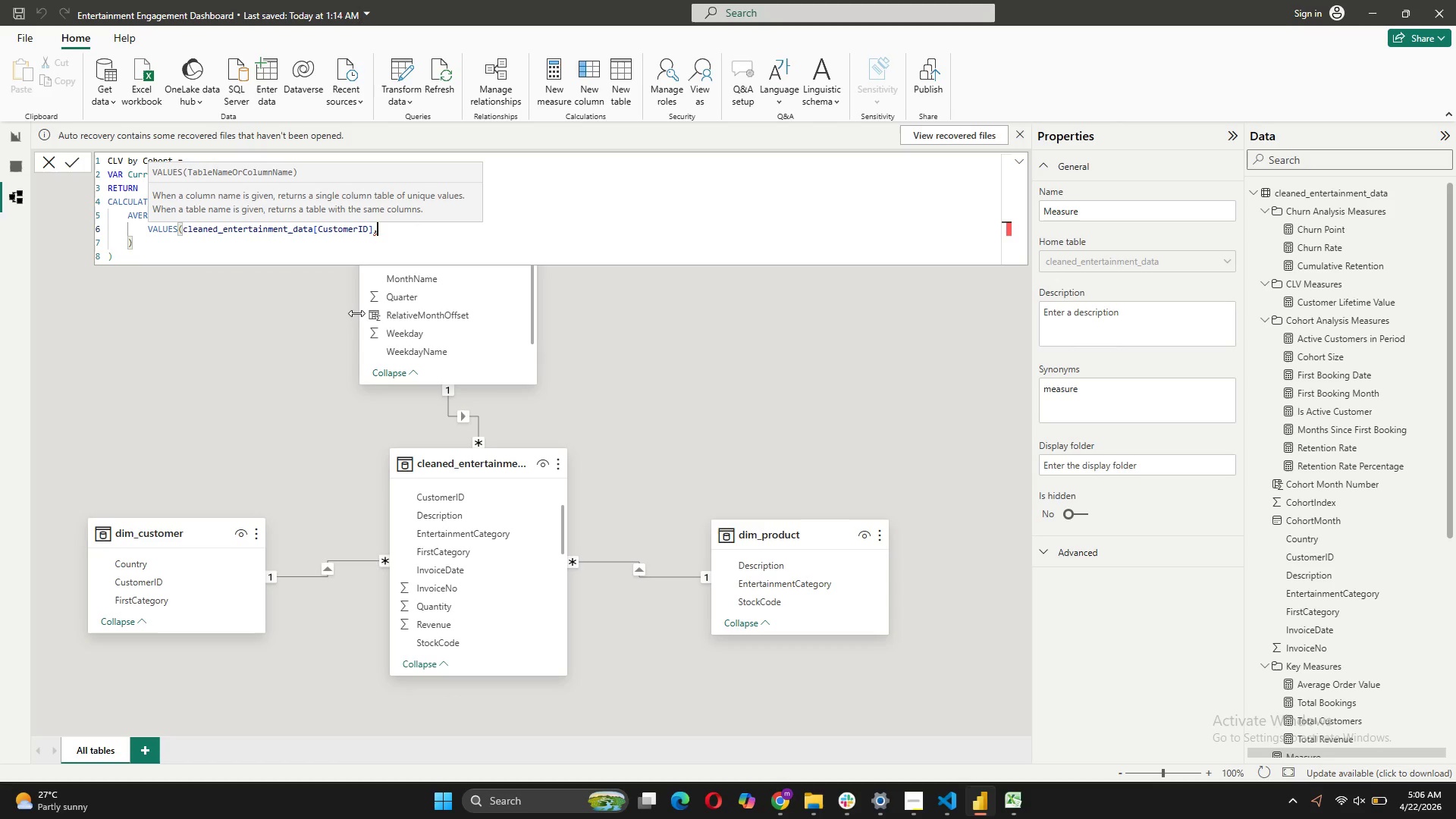 
key(Shift+Enter)
 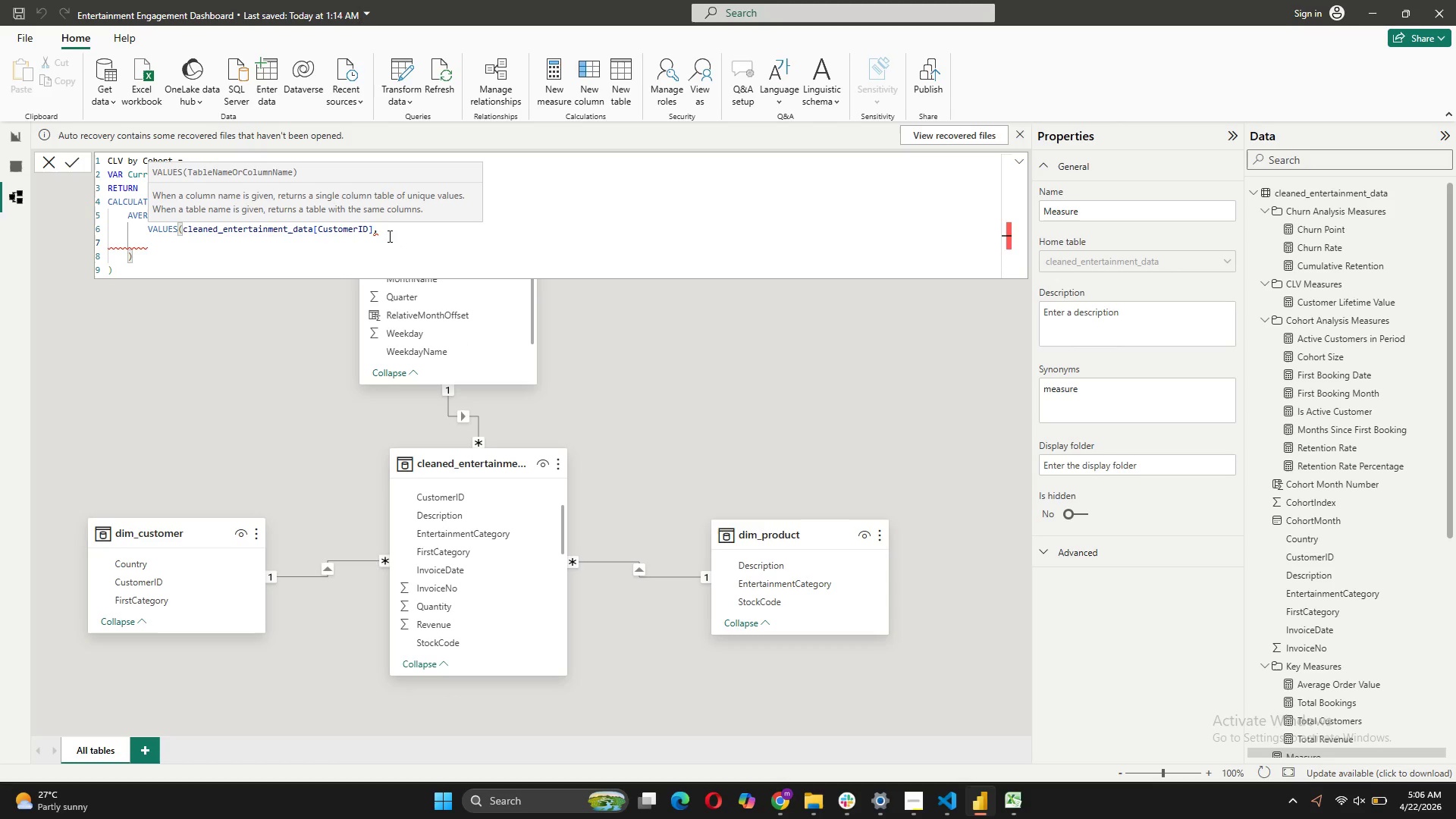 
left_click([372, 228])
 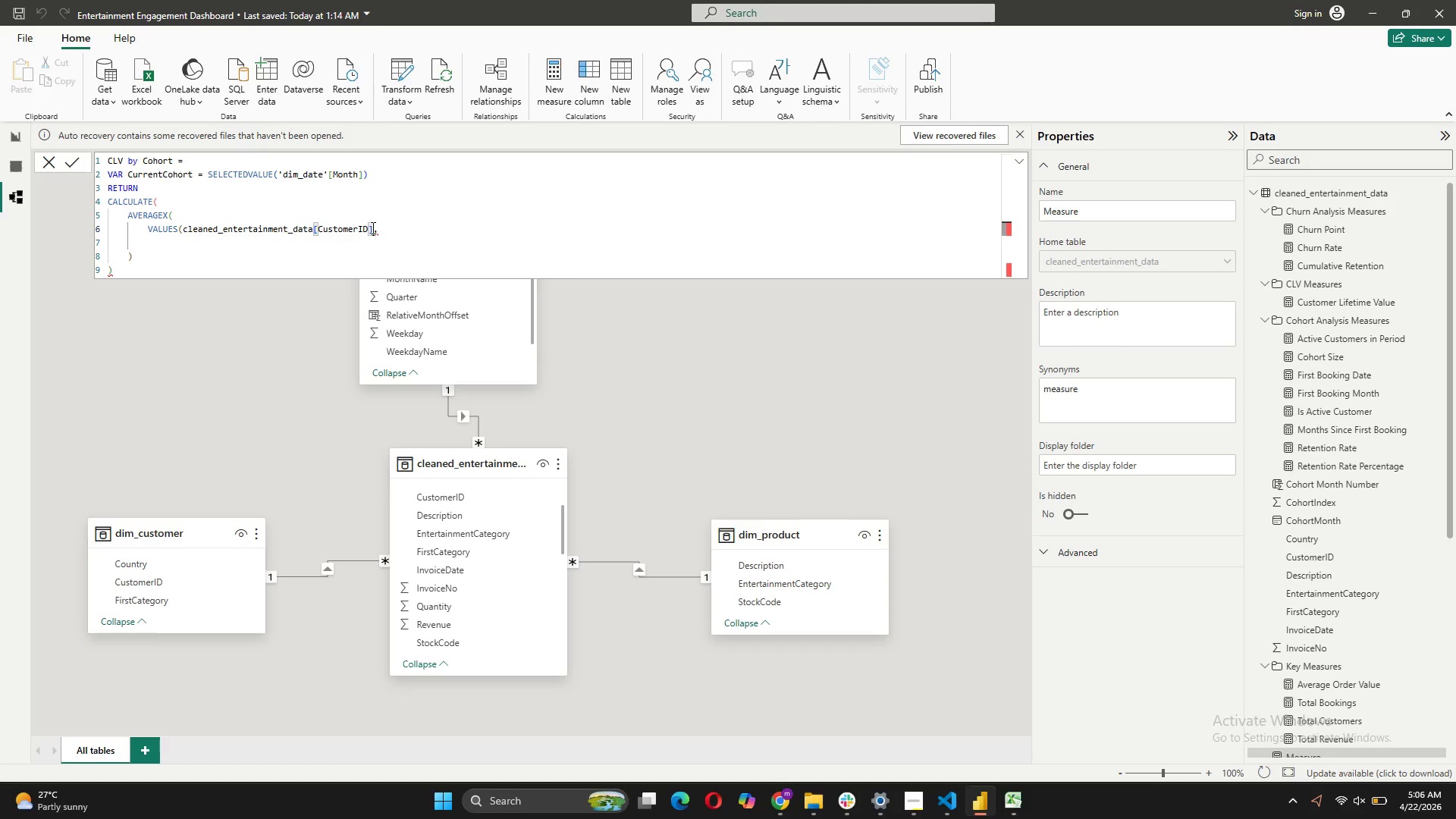 
key(Shift+0)
 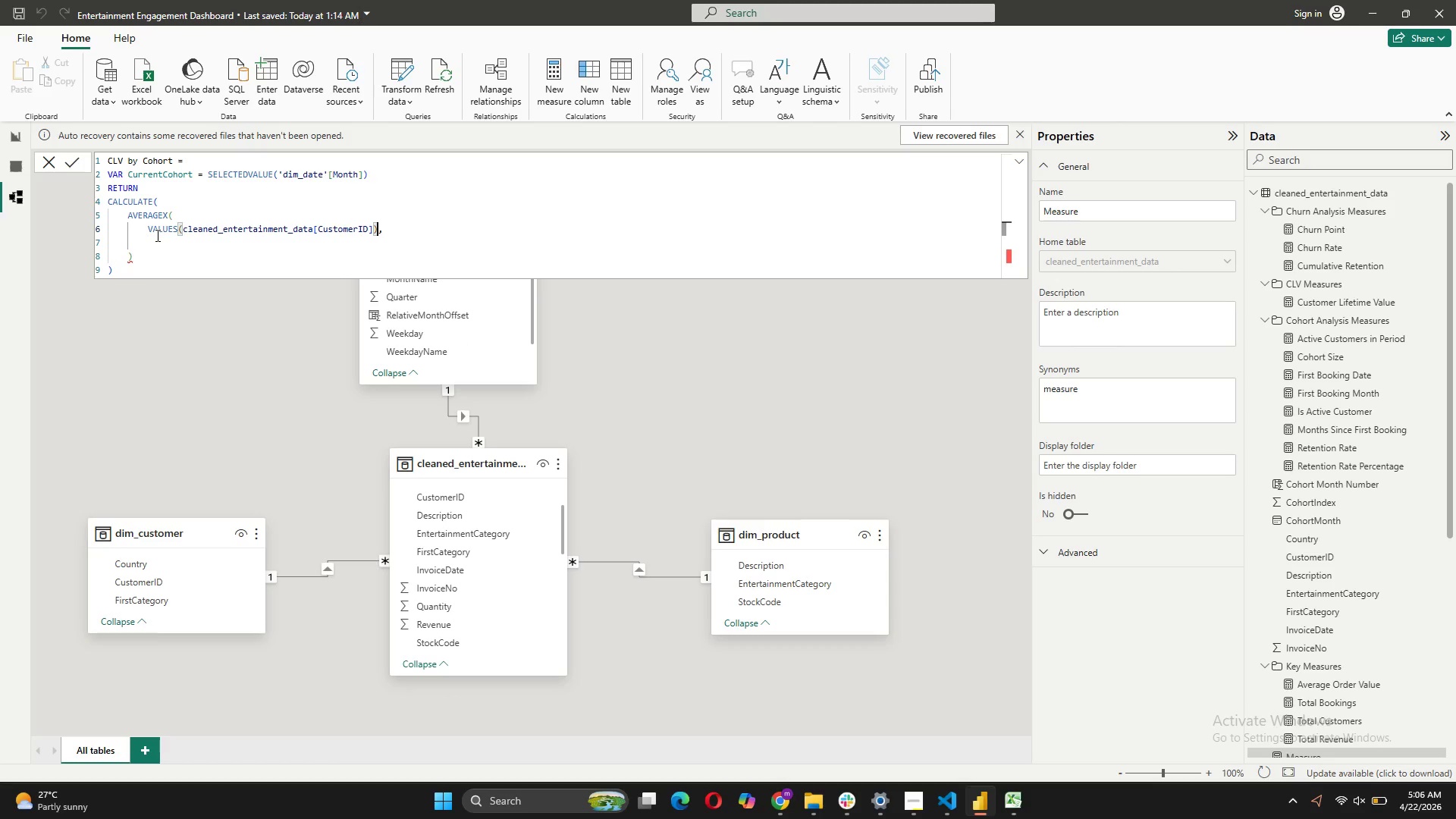 
left_click([153, 238])
 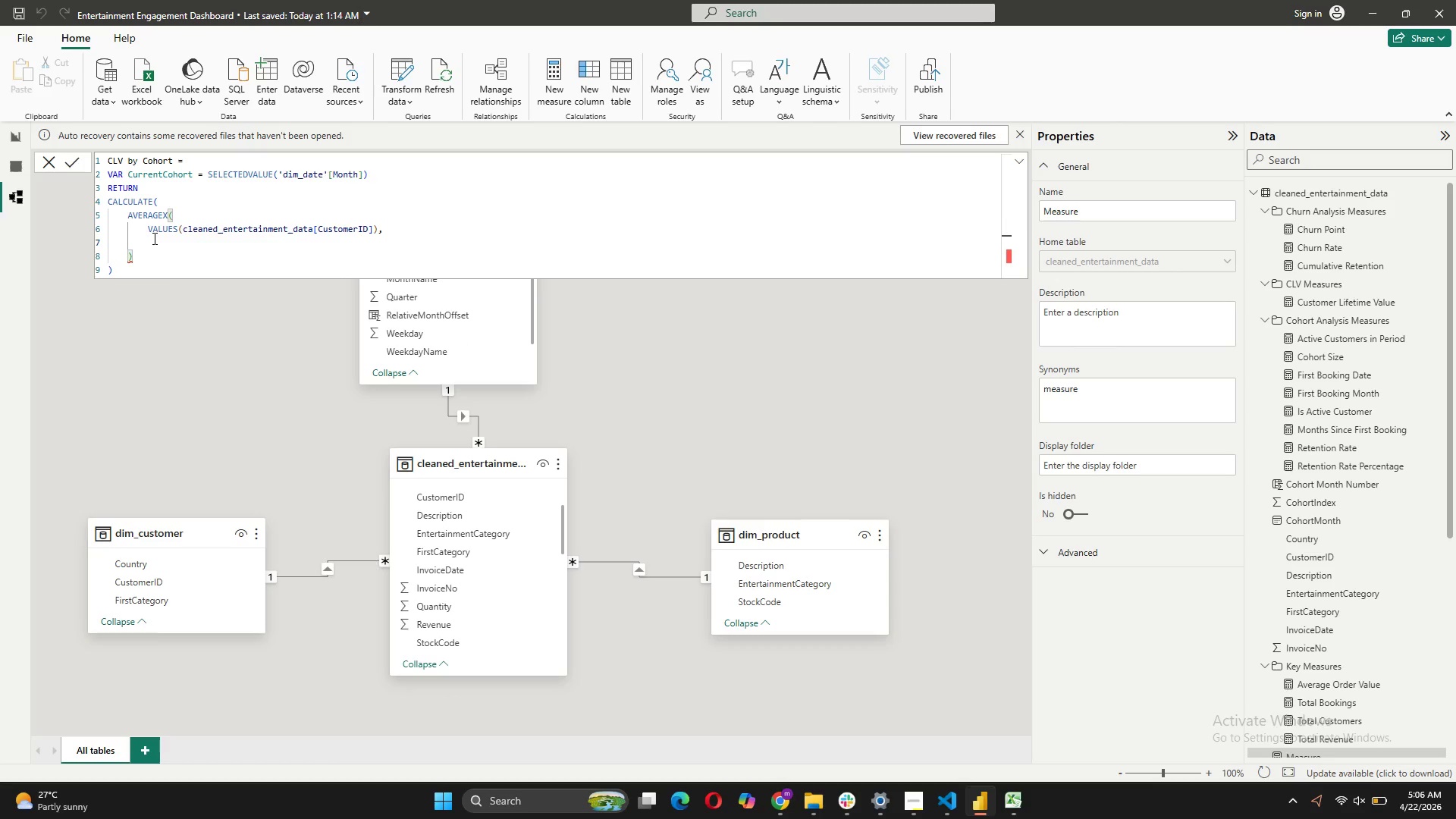 
key(Tab)
 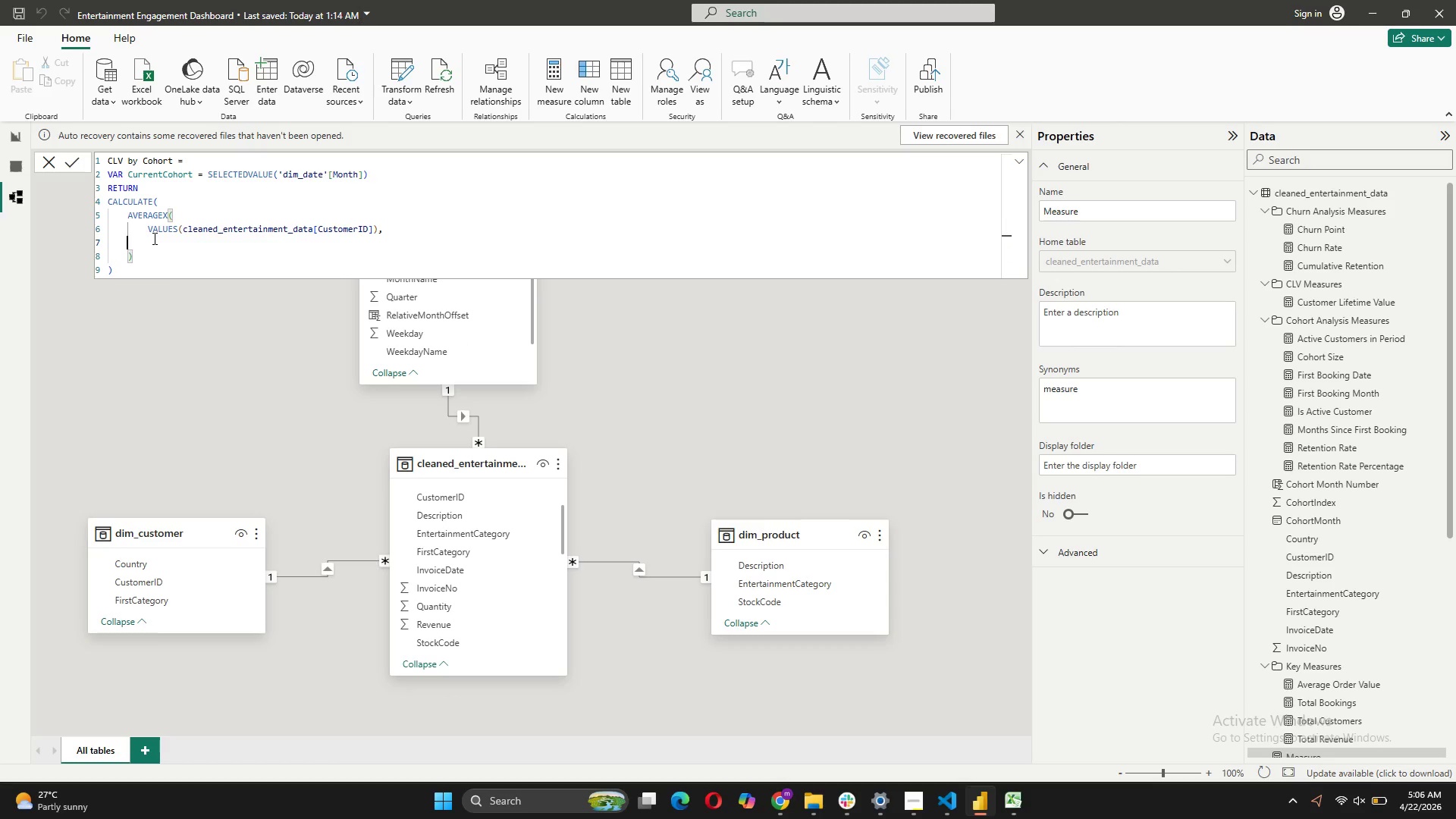 
key(Tab)
 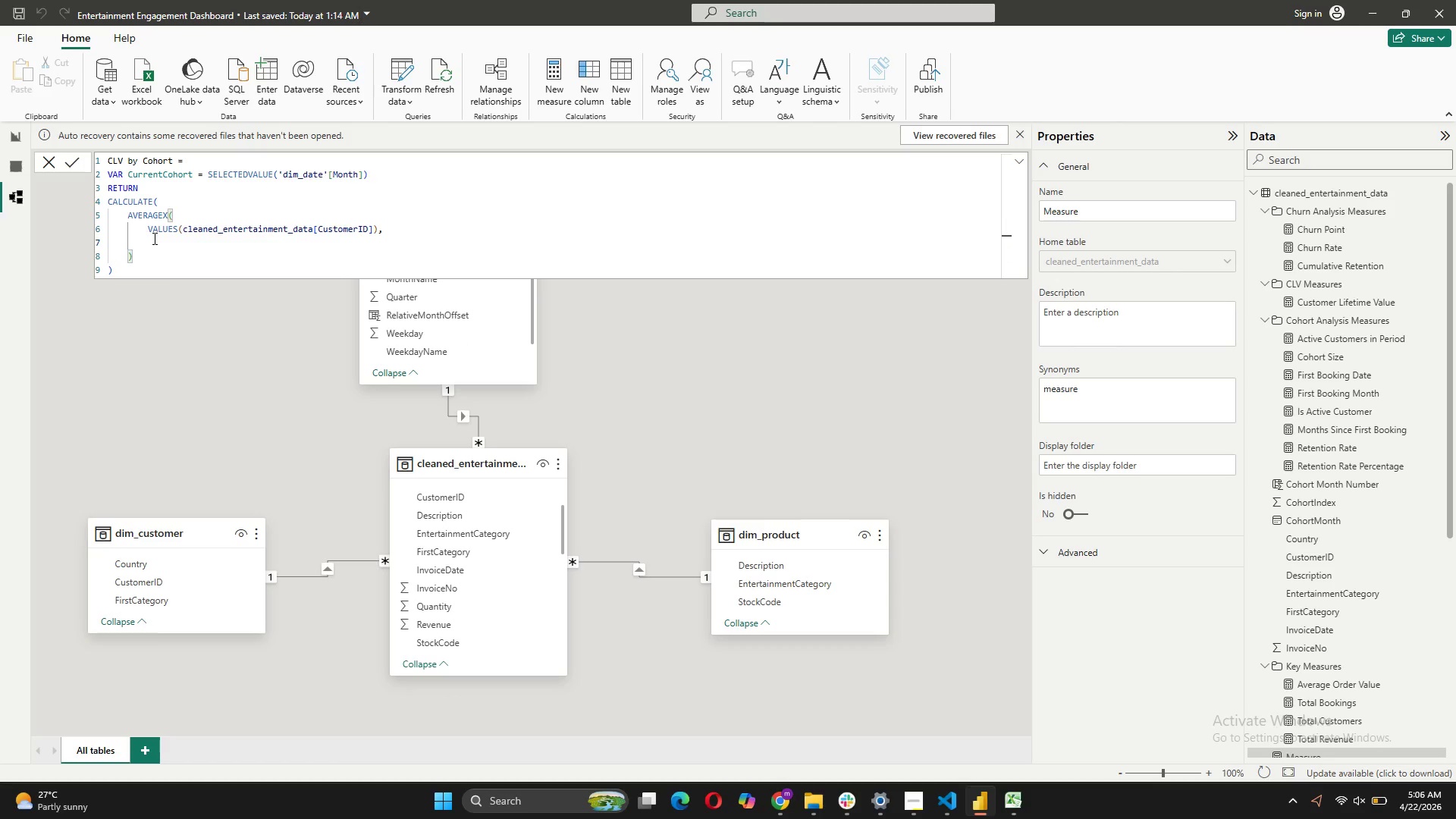 
key(BracketLeft)
 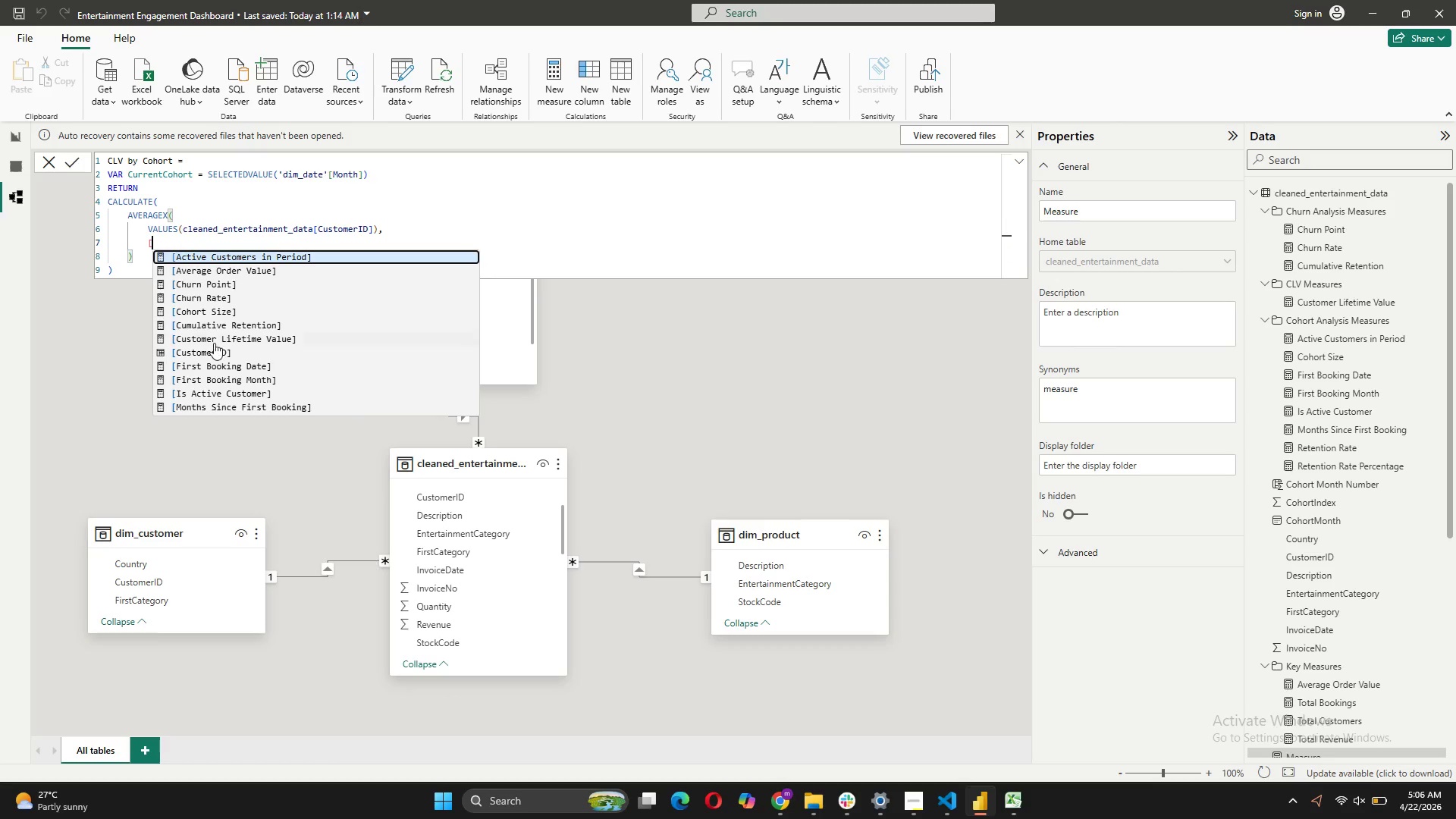 
left_click([236, 340])
 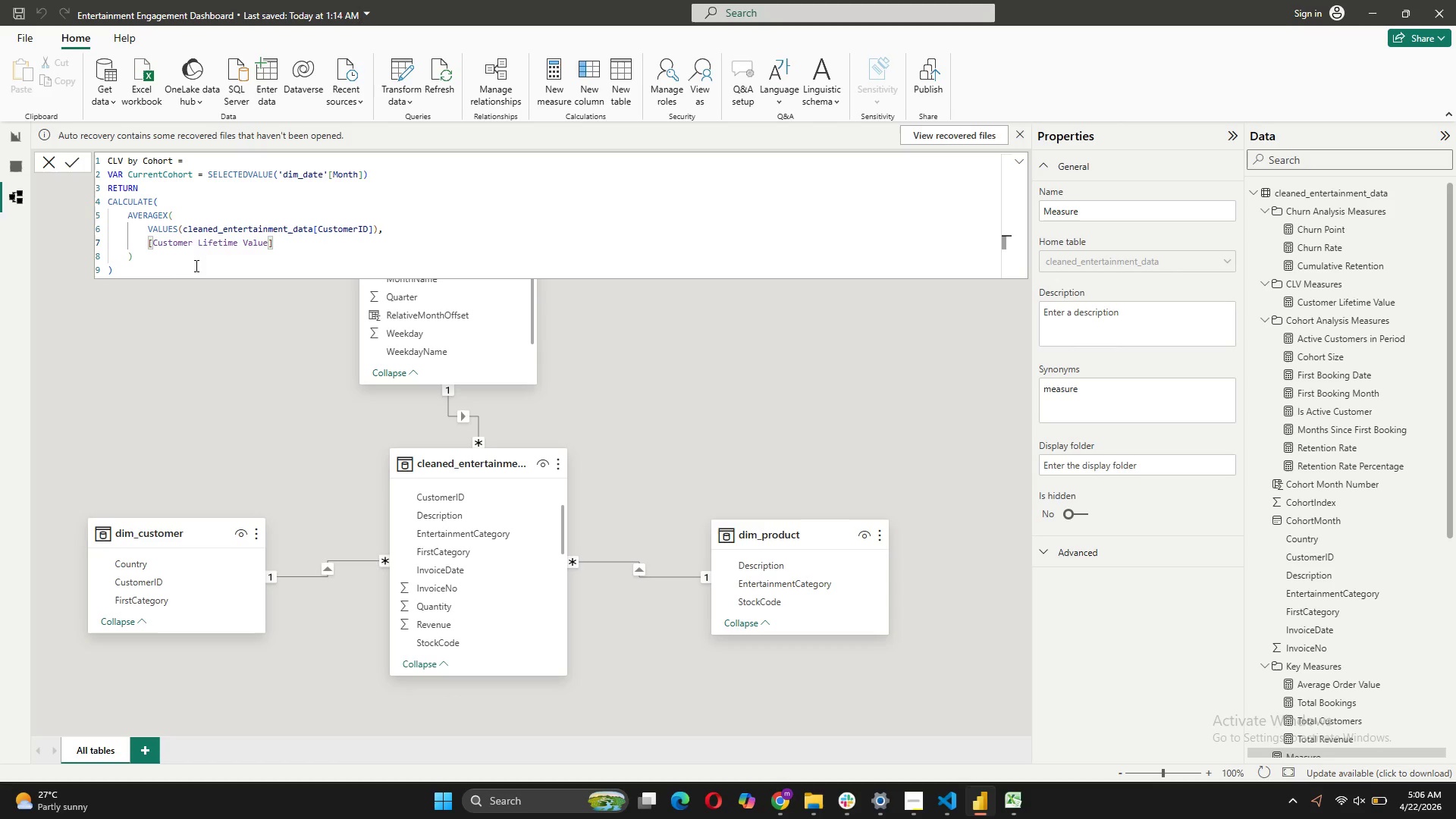 
left_click([142, 256])
 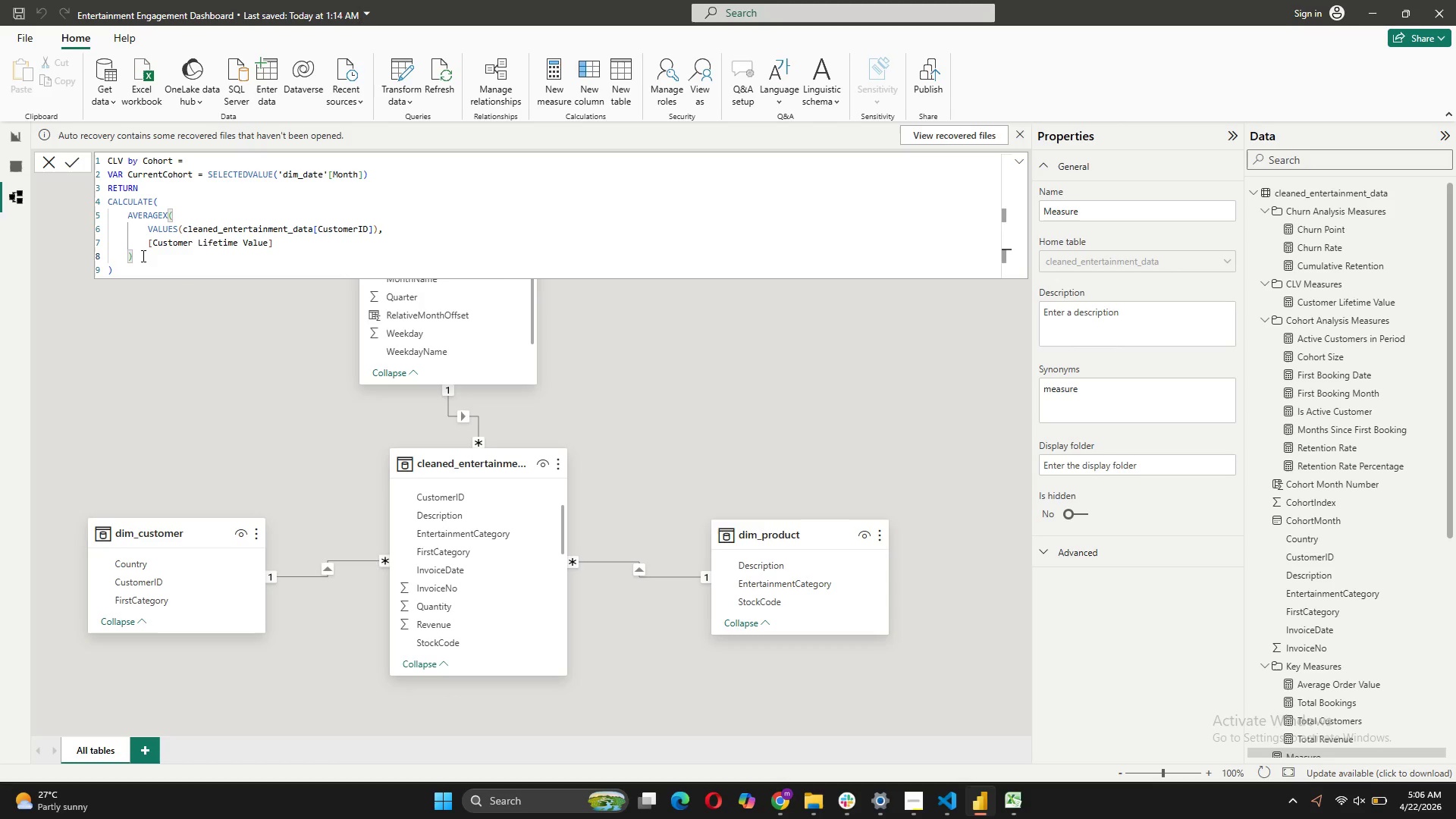 
key(Comma)
 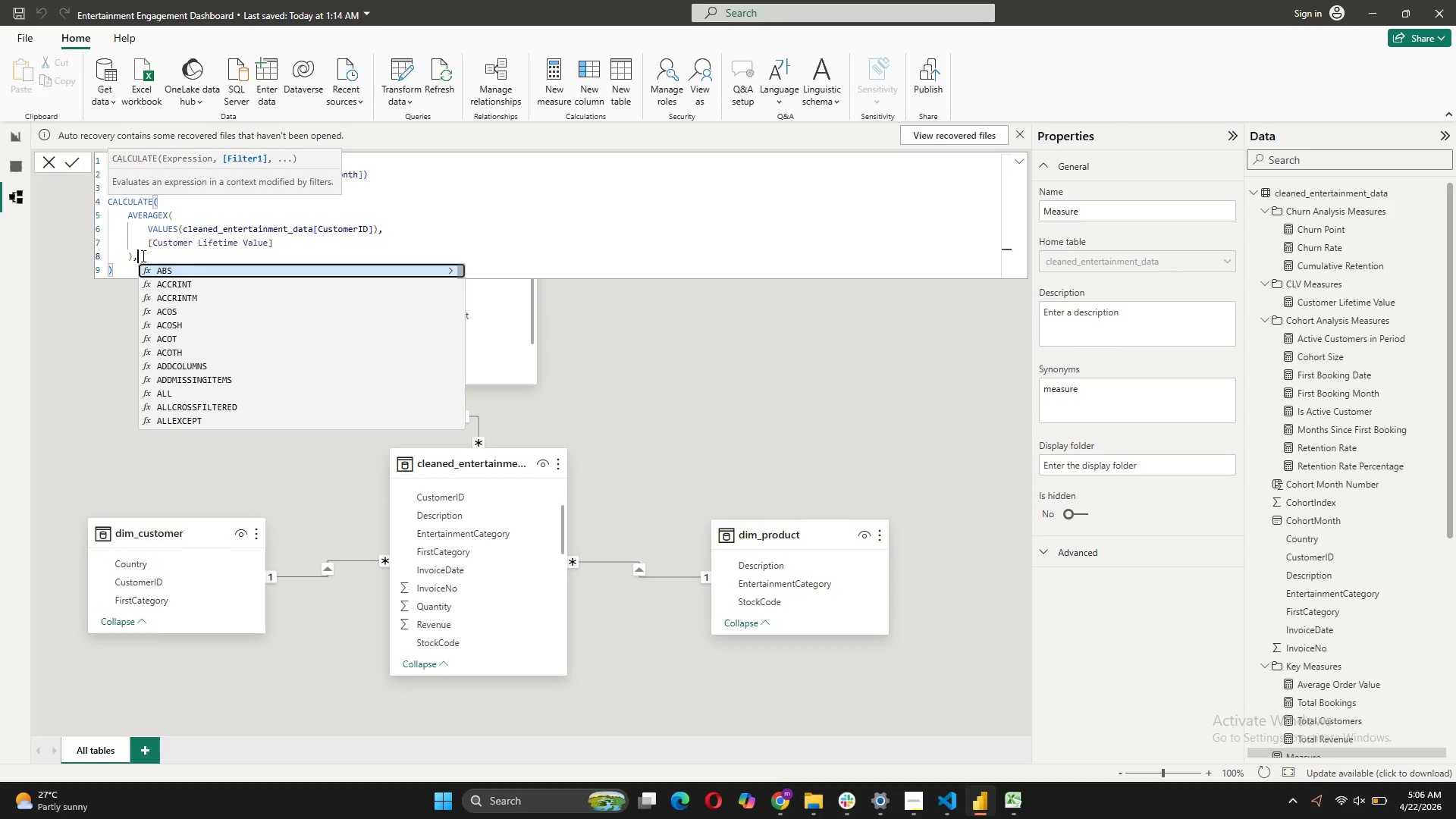 
key(Shift+Enter)
 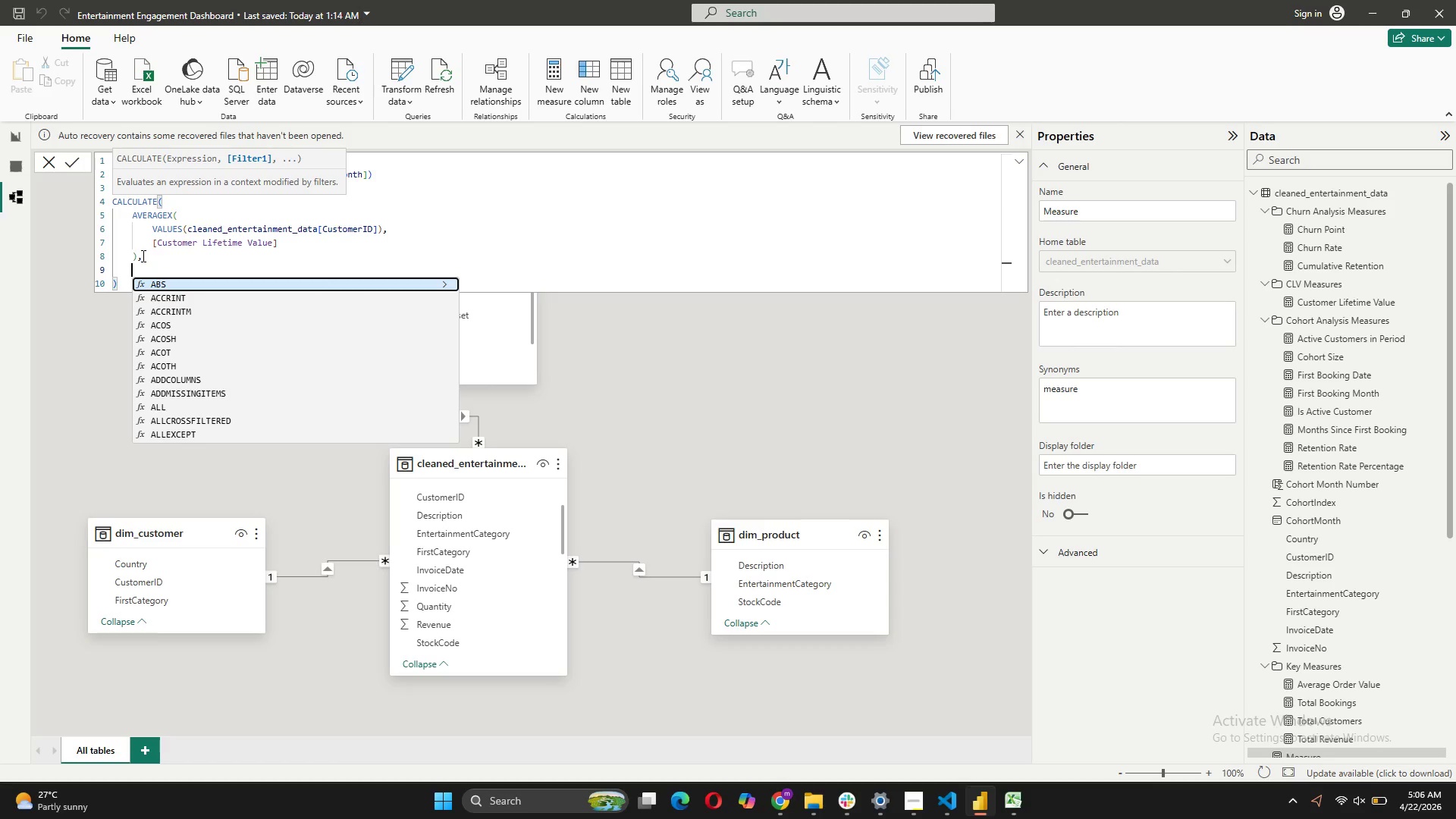 
type(FILTER())
 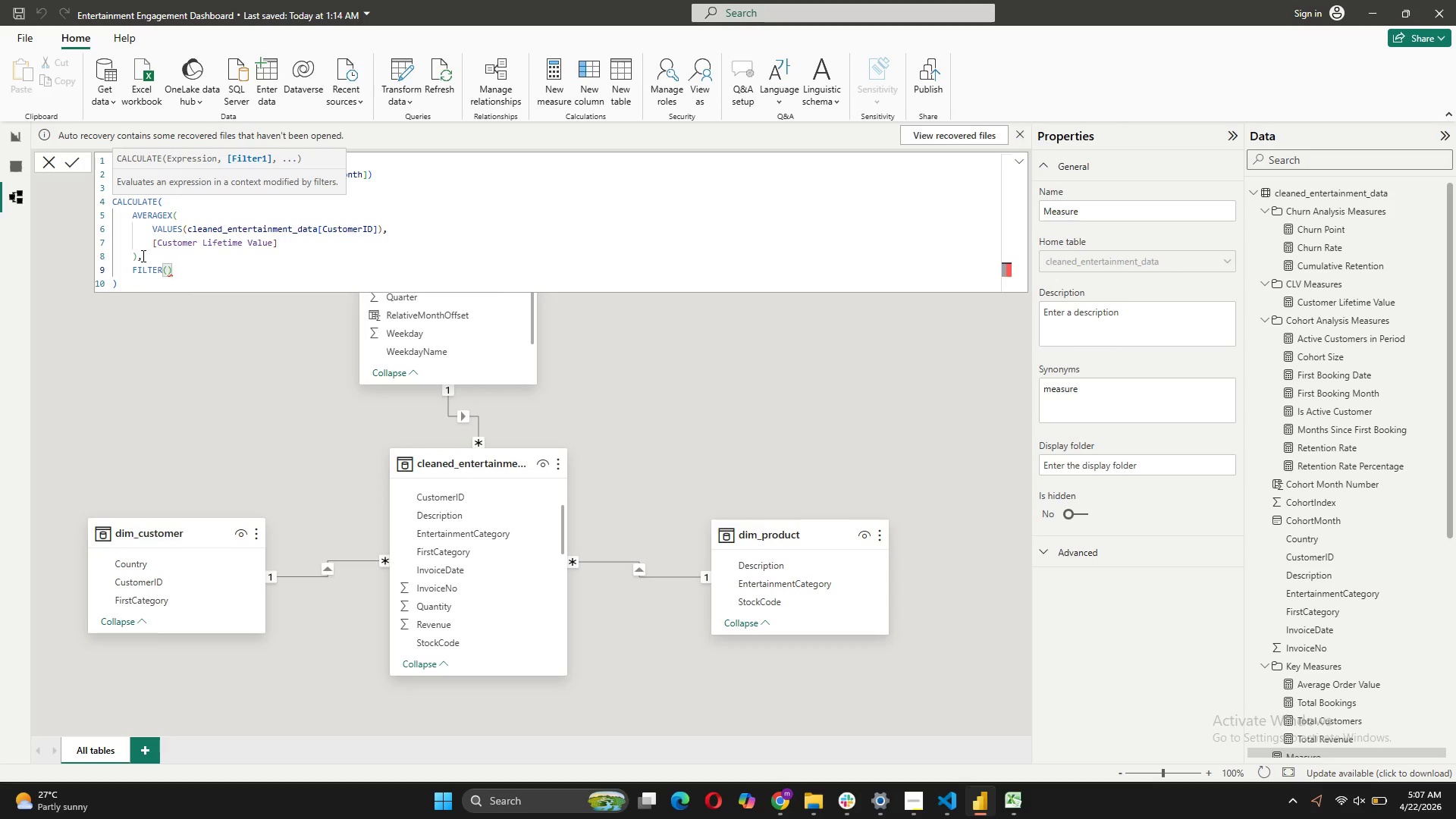 
key(ArrowLeft)
 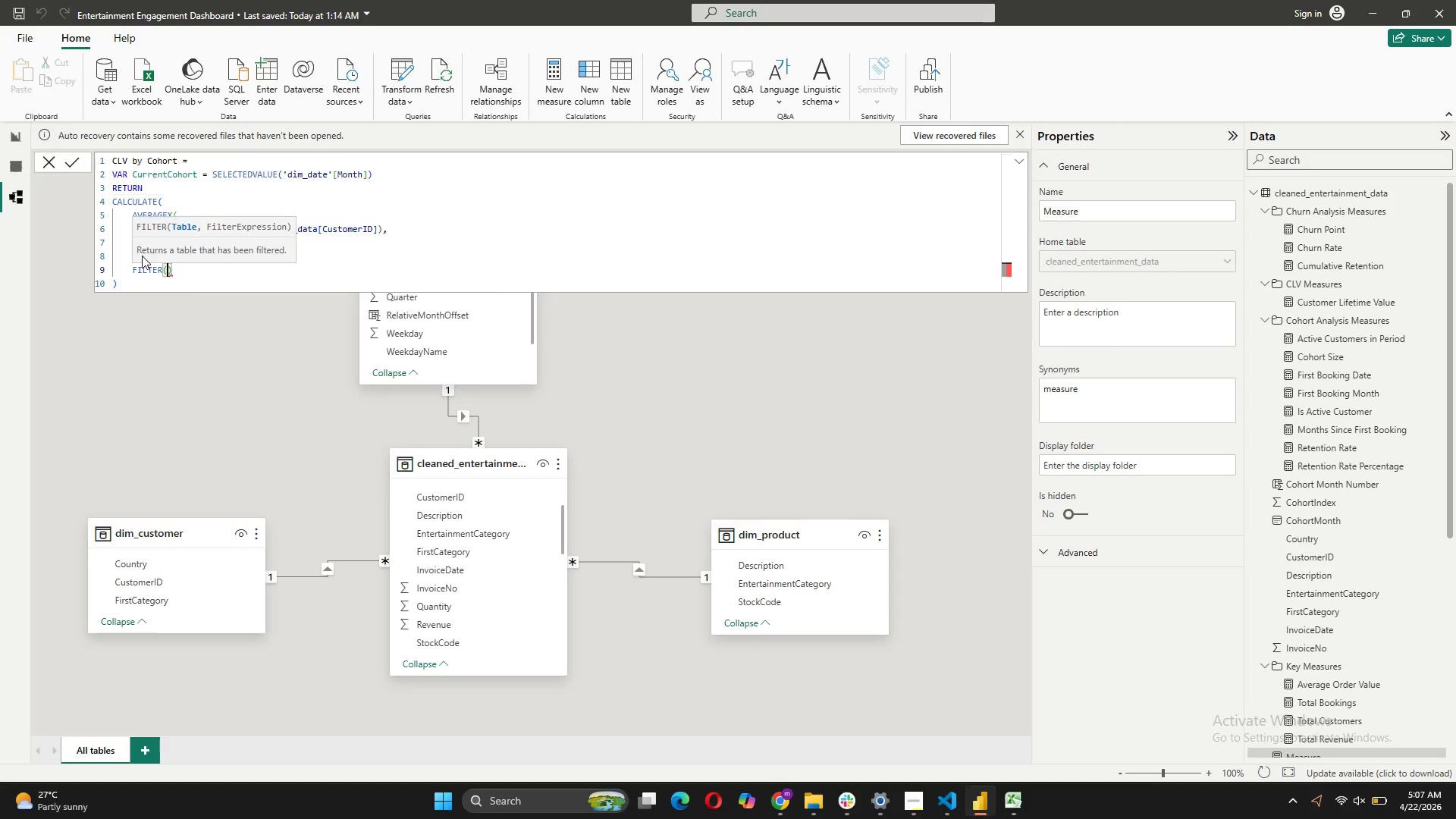 
key(Shift+ShiftRight)
 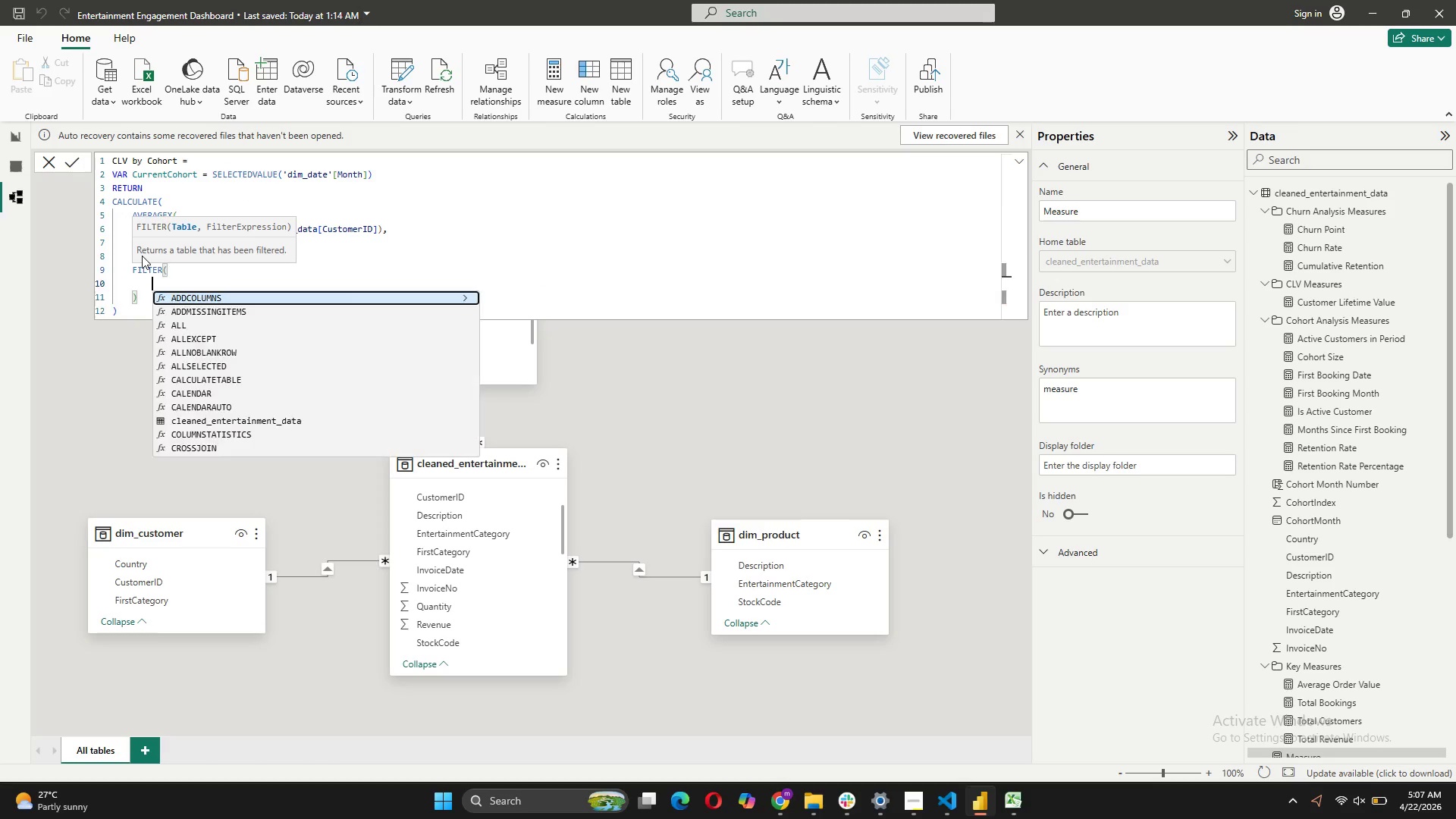 
key(Shift+Enter)
 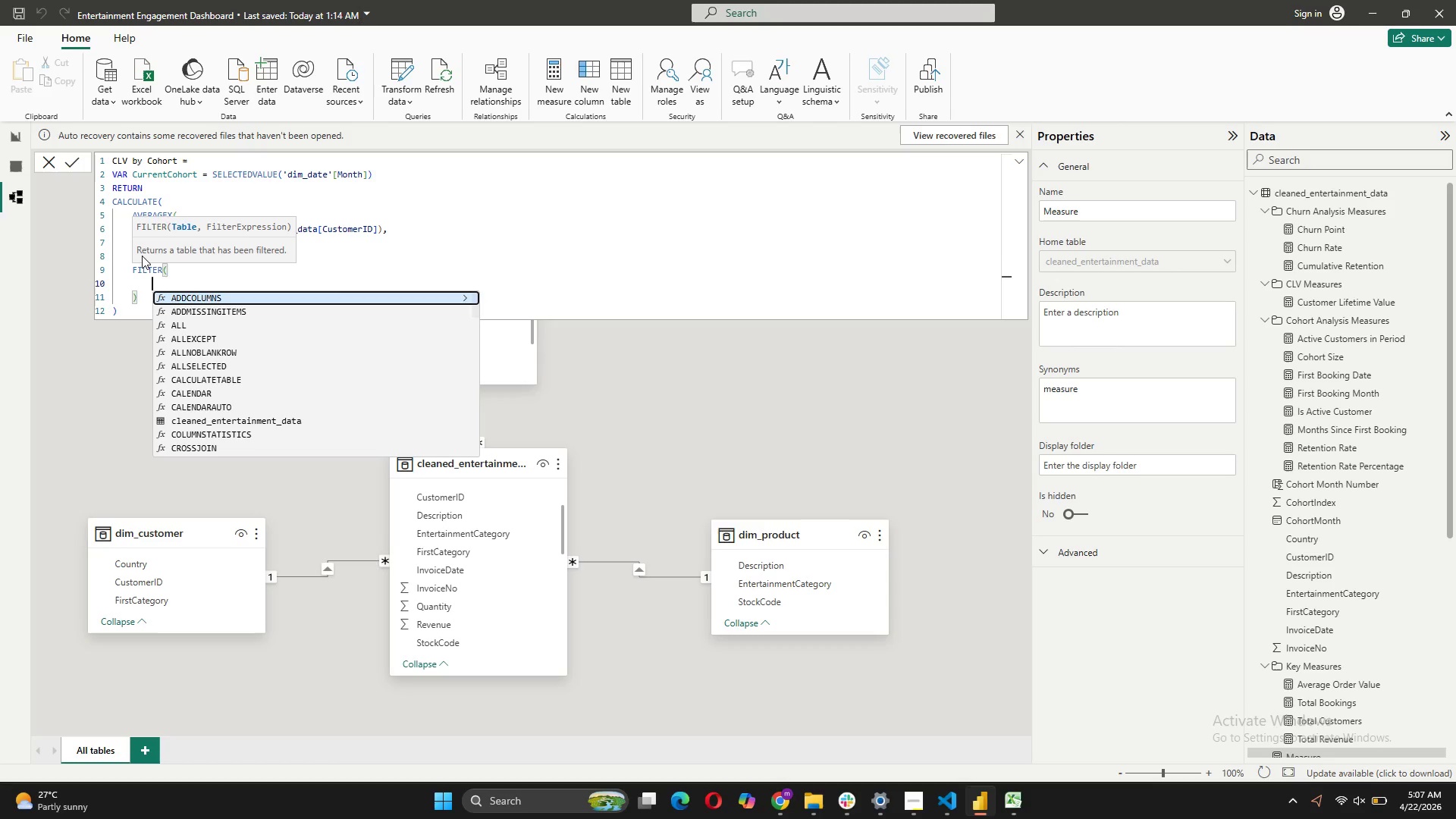 
type(ALL()
 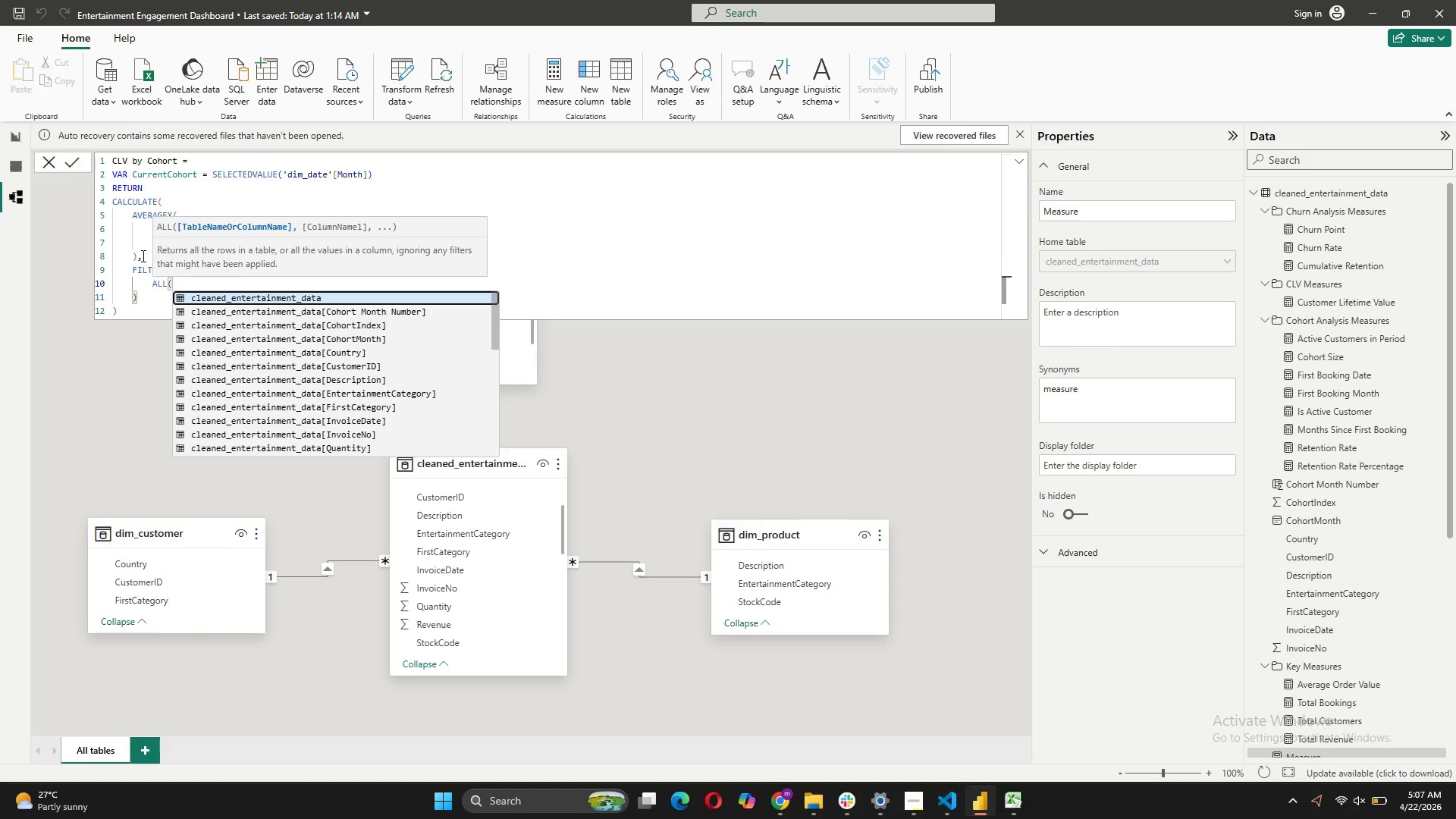 
left_click([234, 297])
 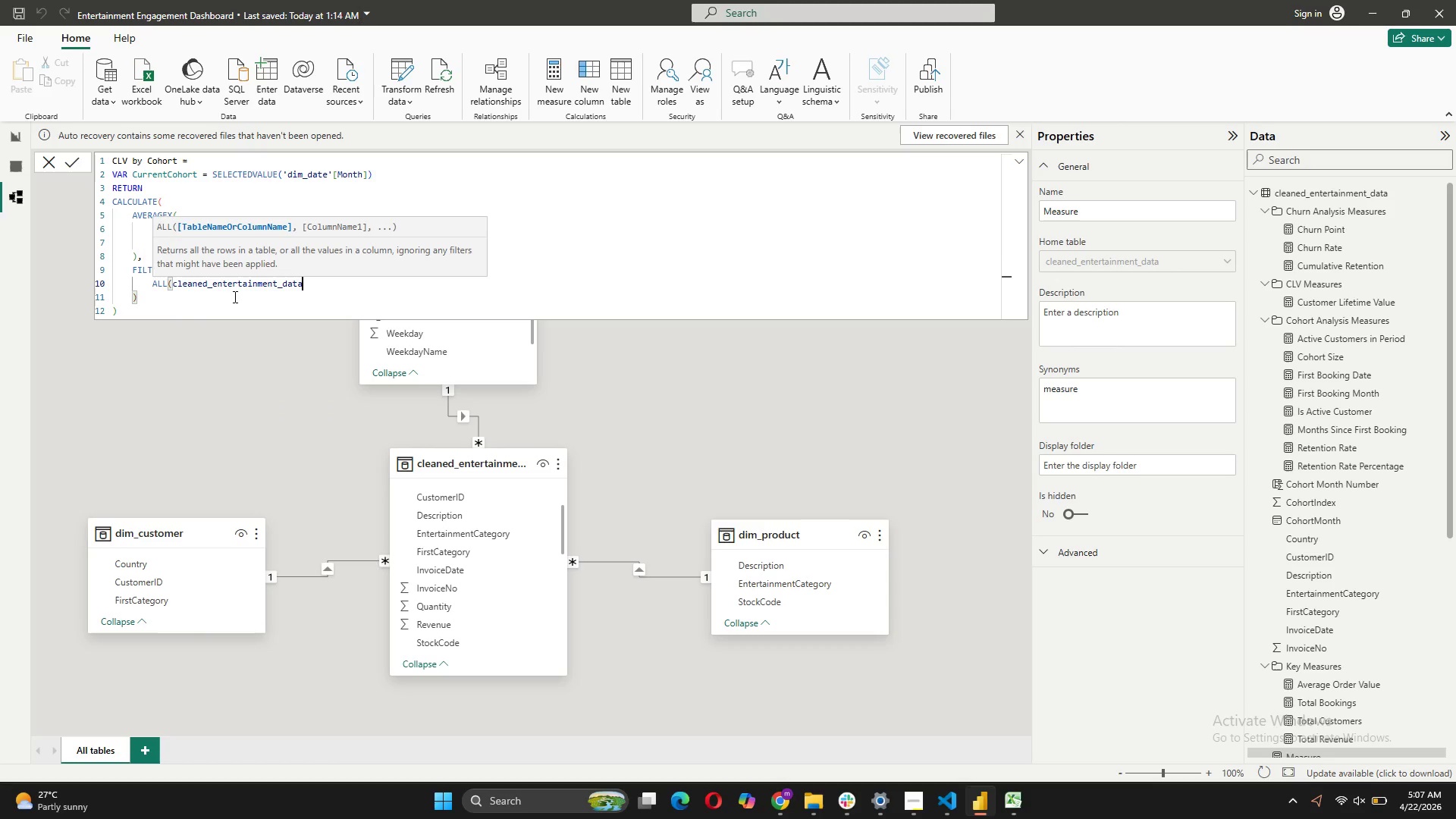 
key(Shift+0)
 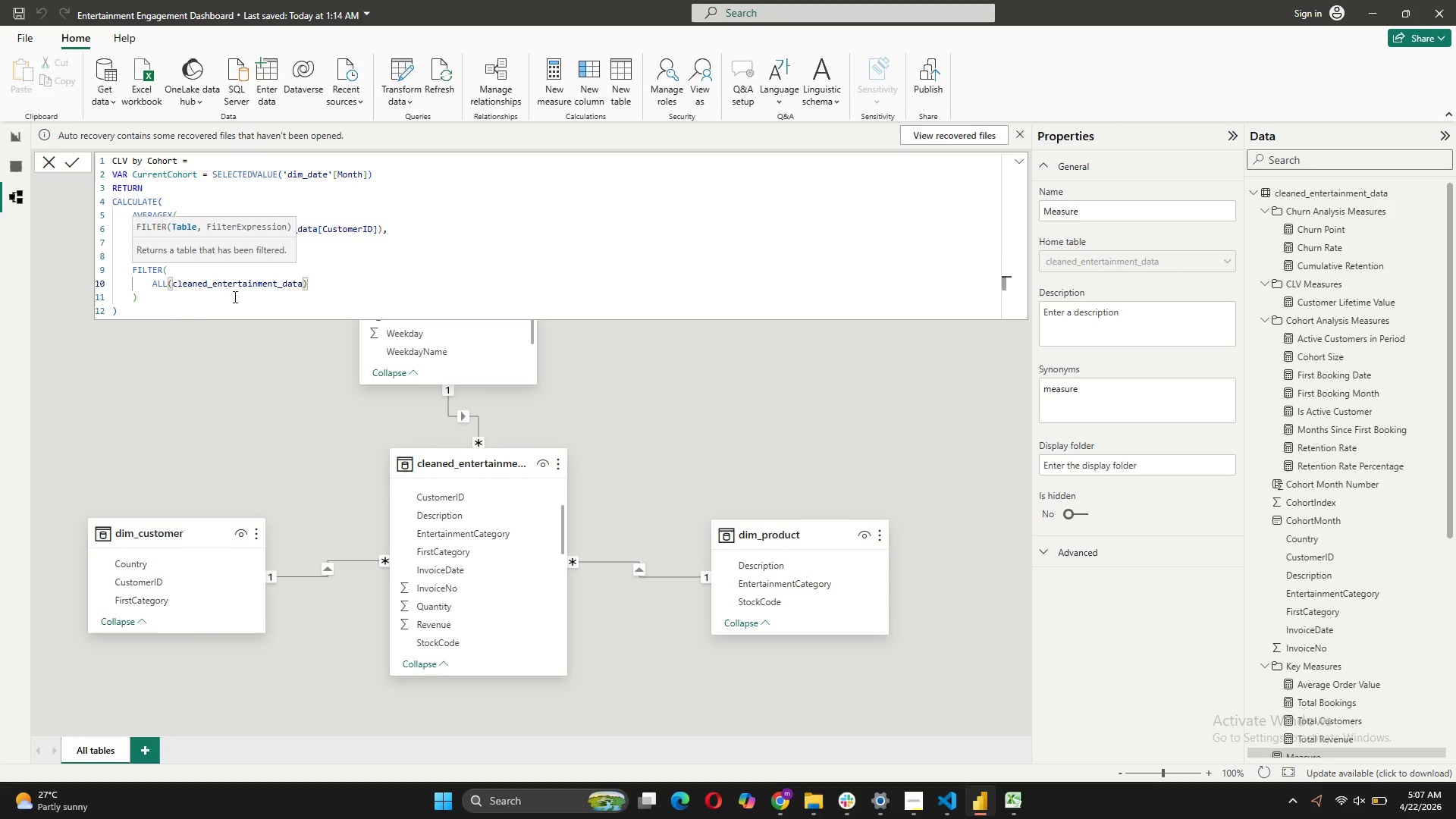 
key(Comma)
 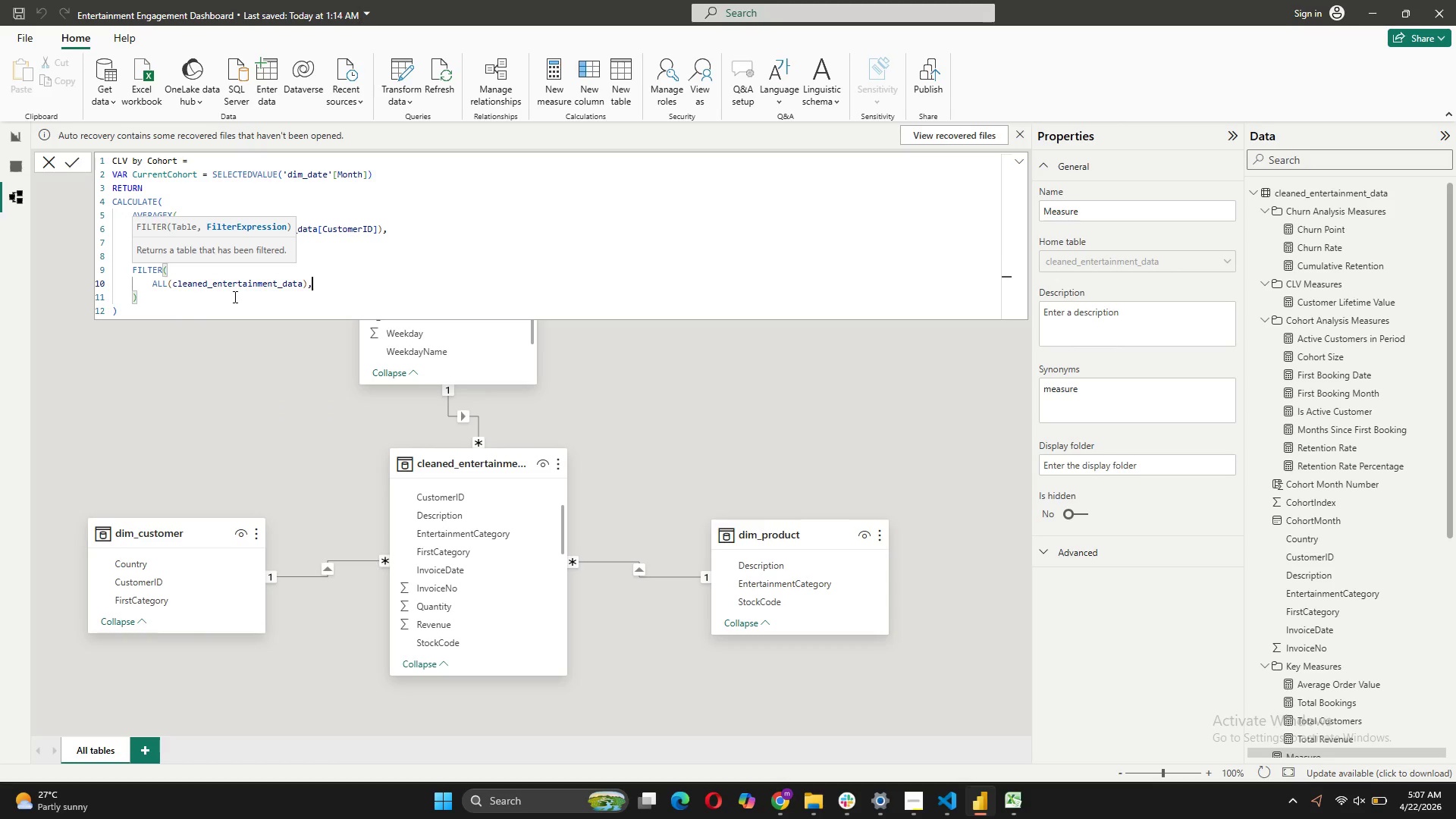 
key(Shift+ShiftRight)
 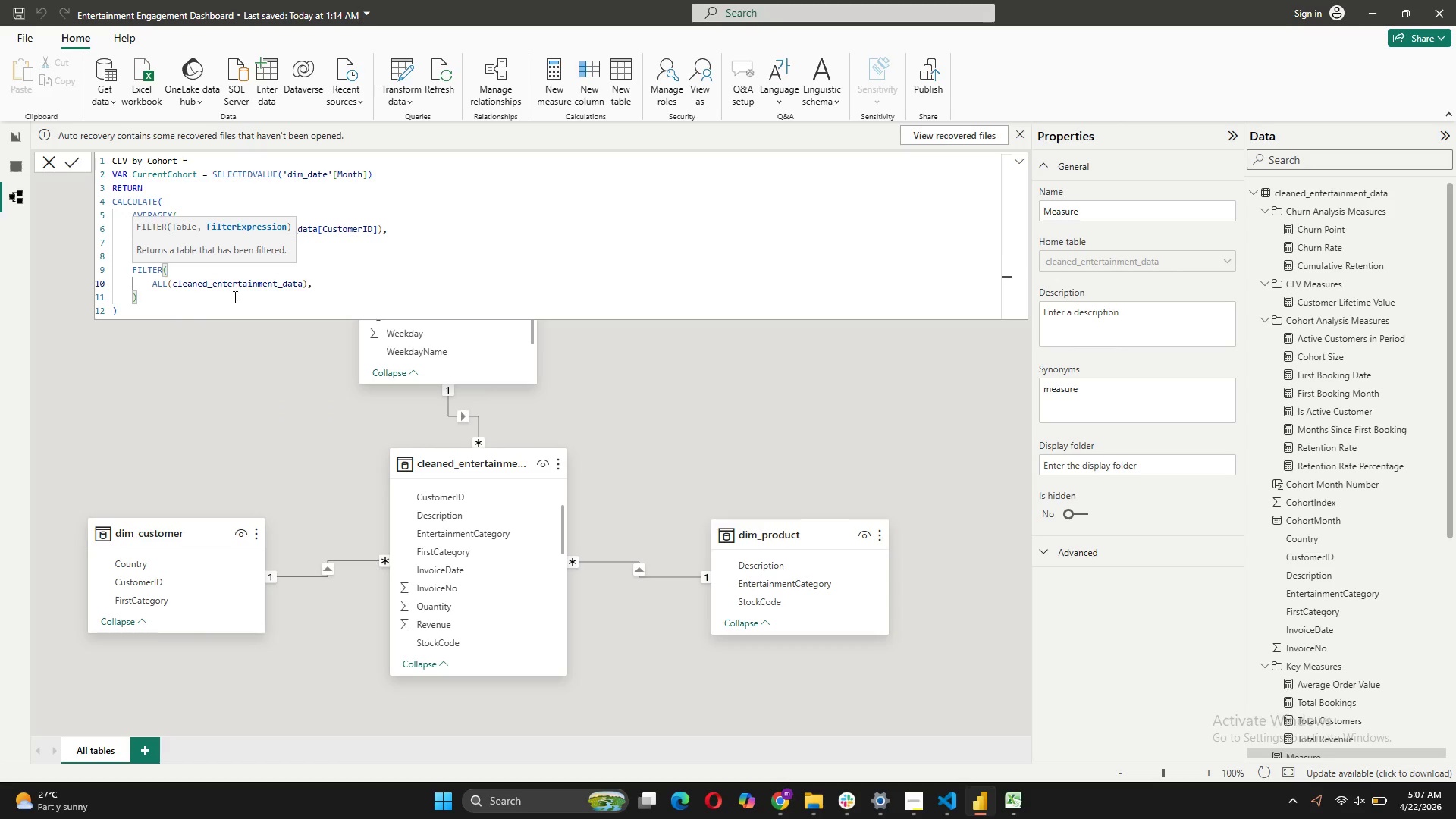 
key(Shift+Enter)
 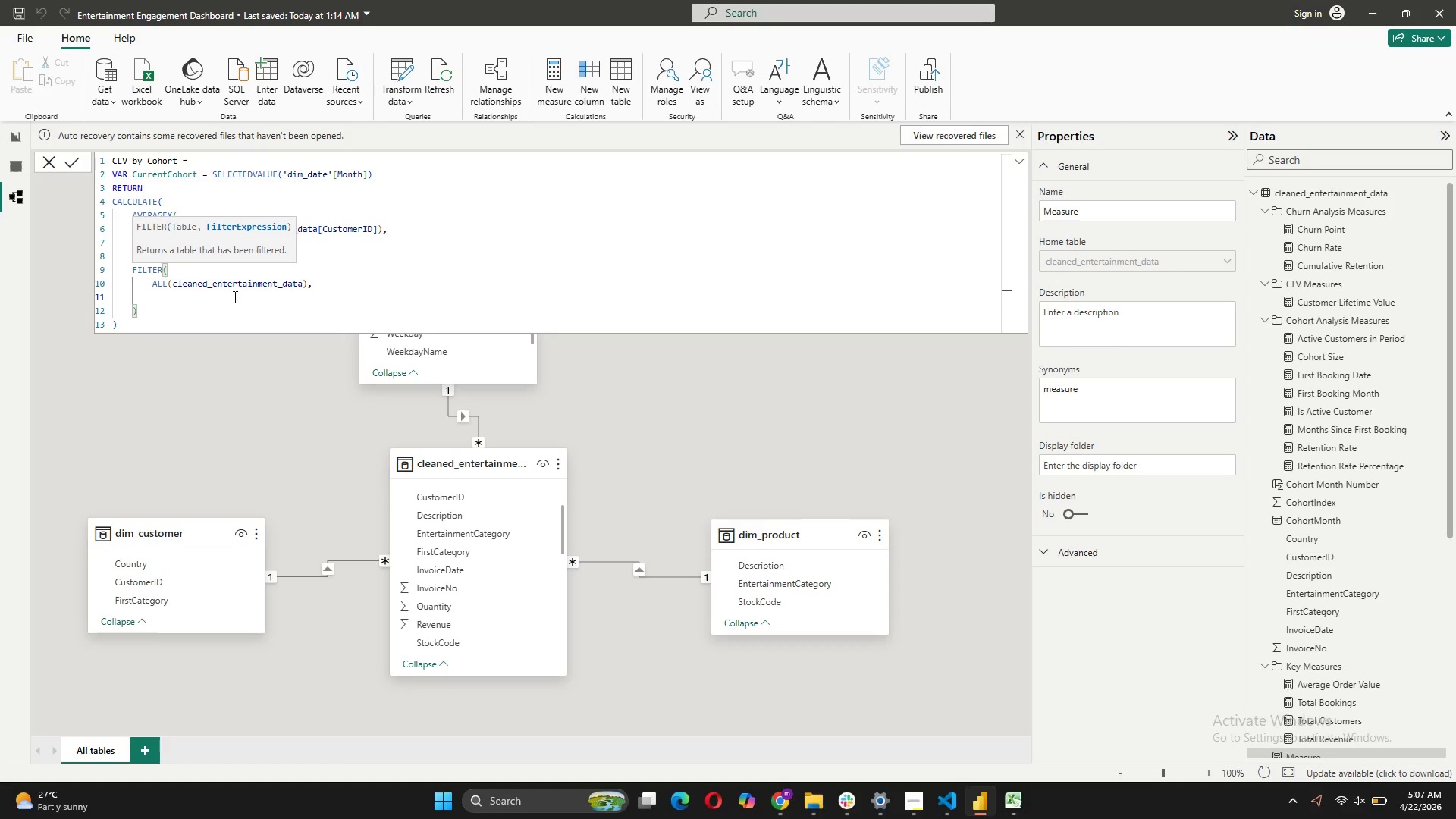 
key(BracketLeft)
 